 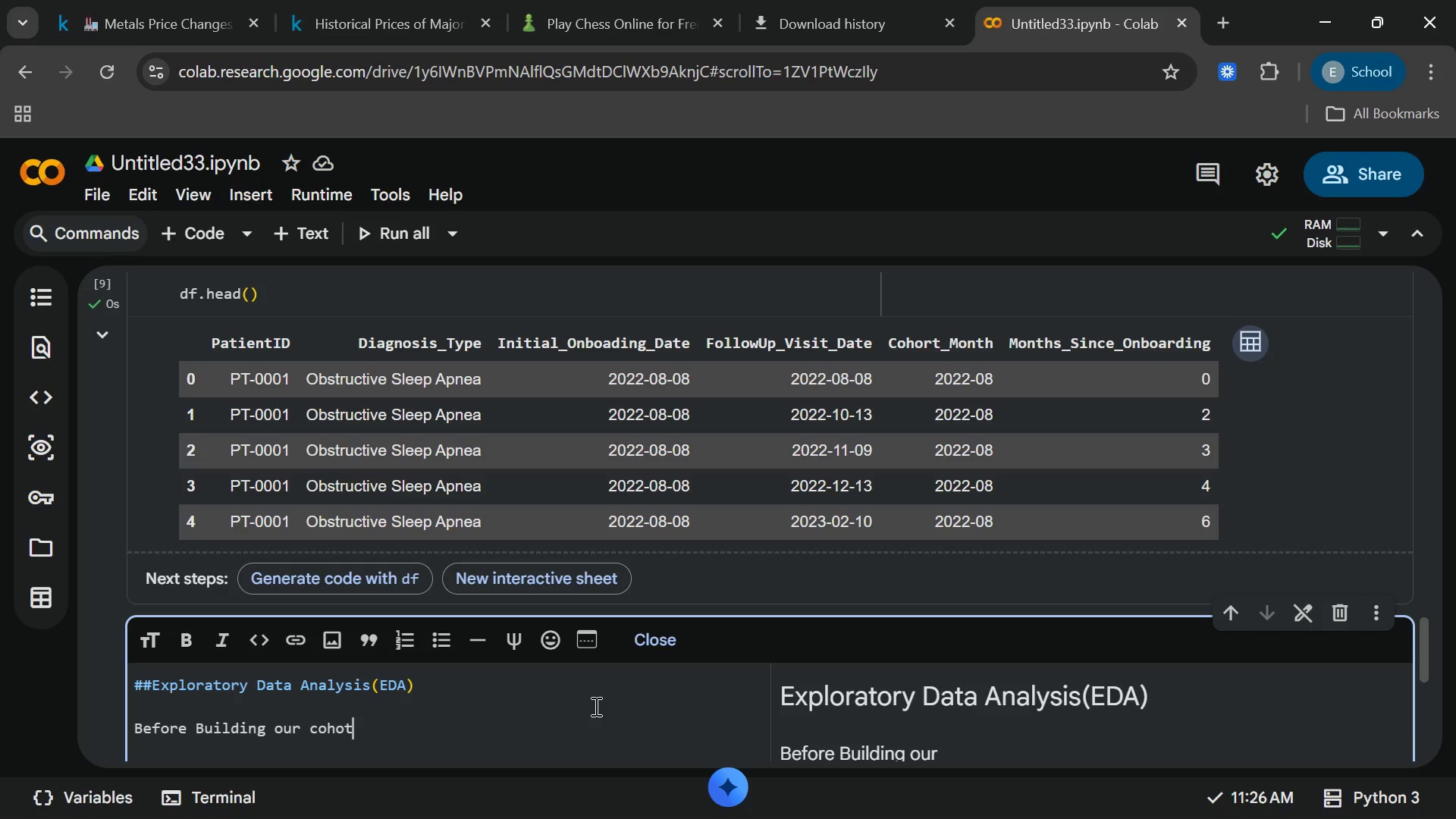 
hold_key(key=ShiftLeft, duration=0.33)
 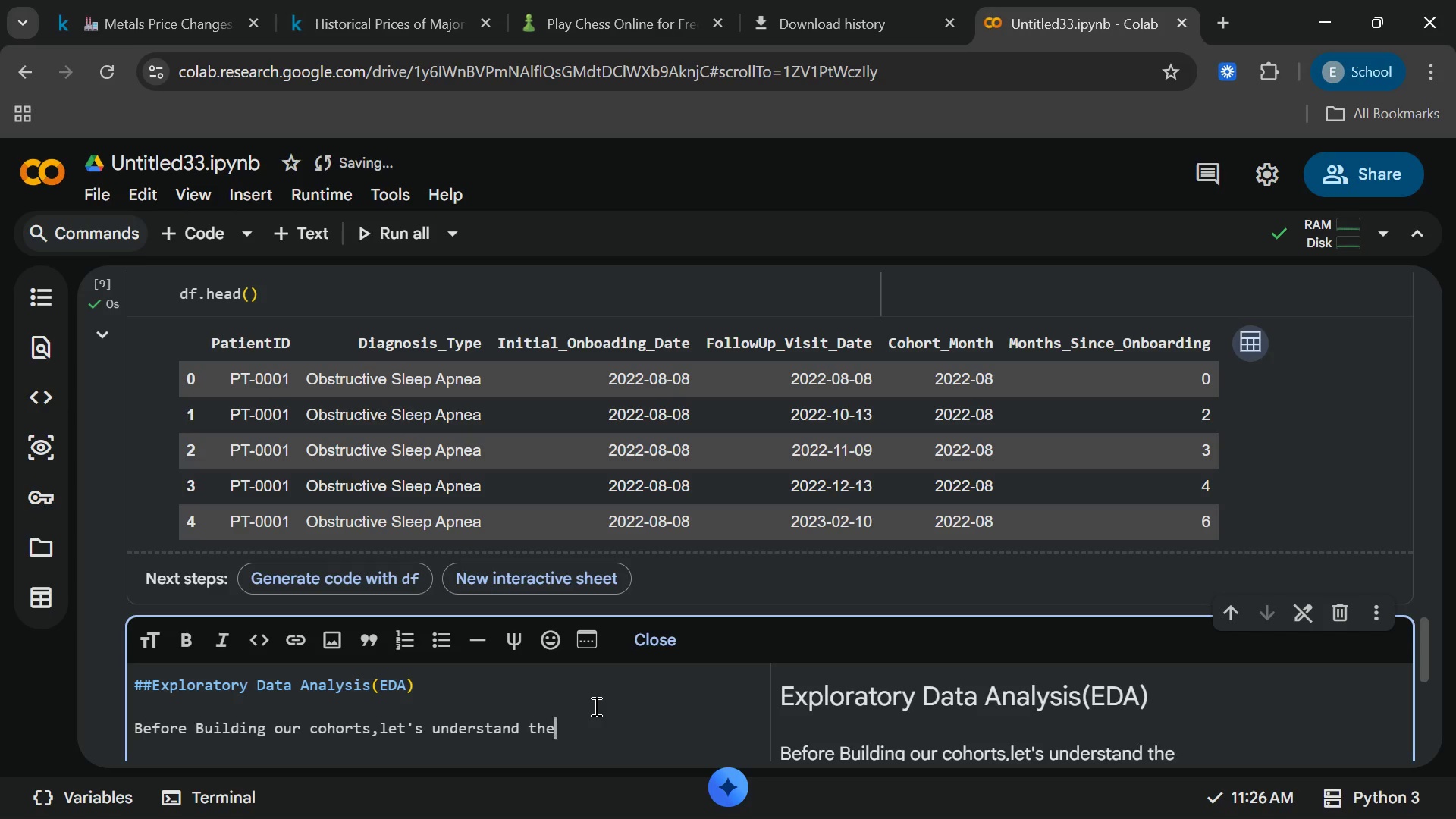 
wait(19.42)
 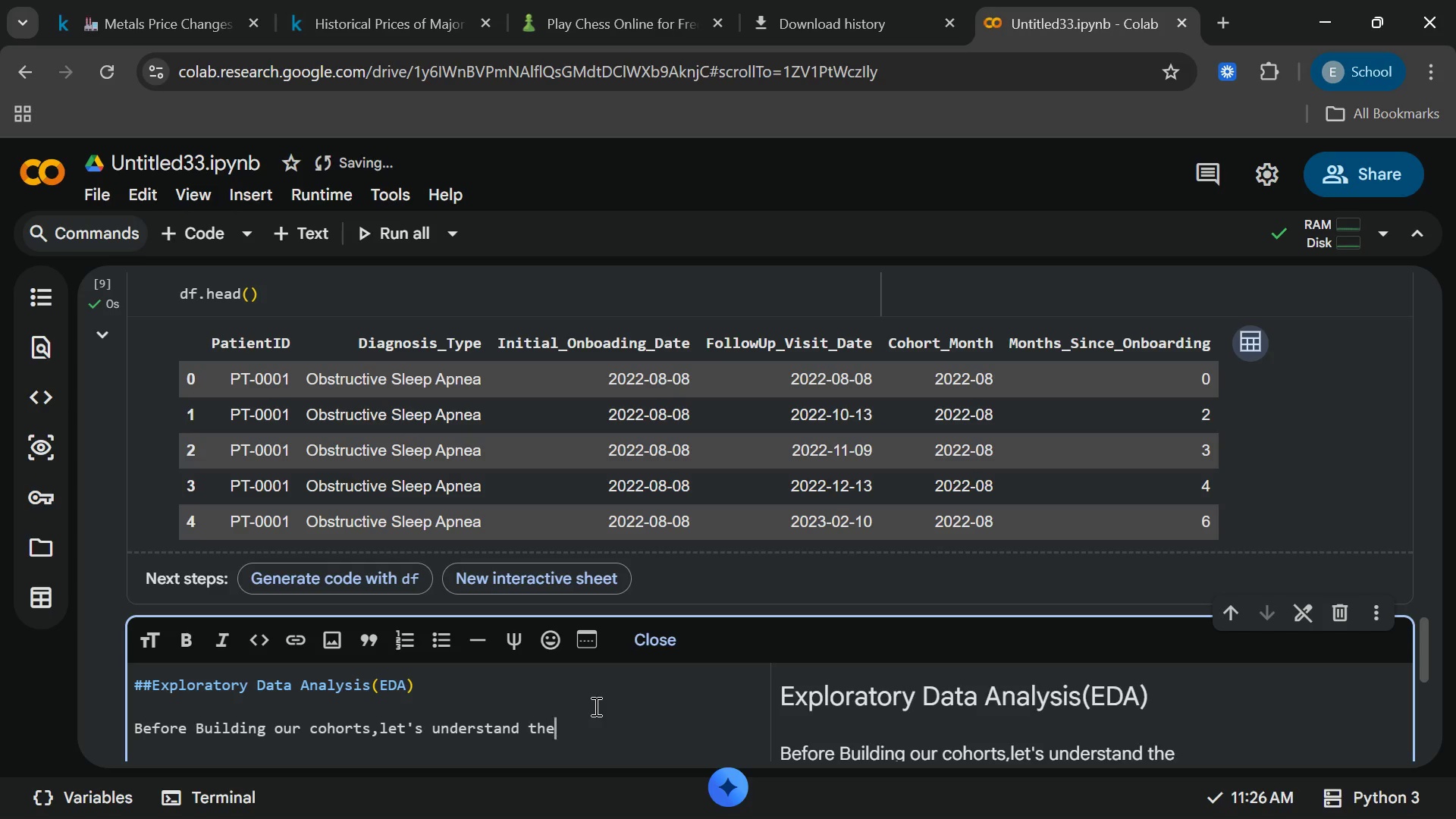 
hold_key(key=ArrowLeft, duration=0.73)
 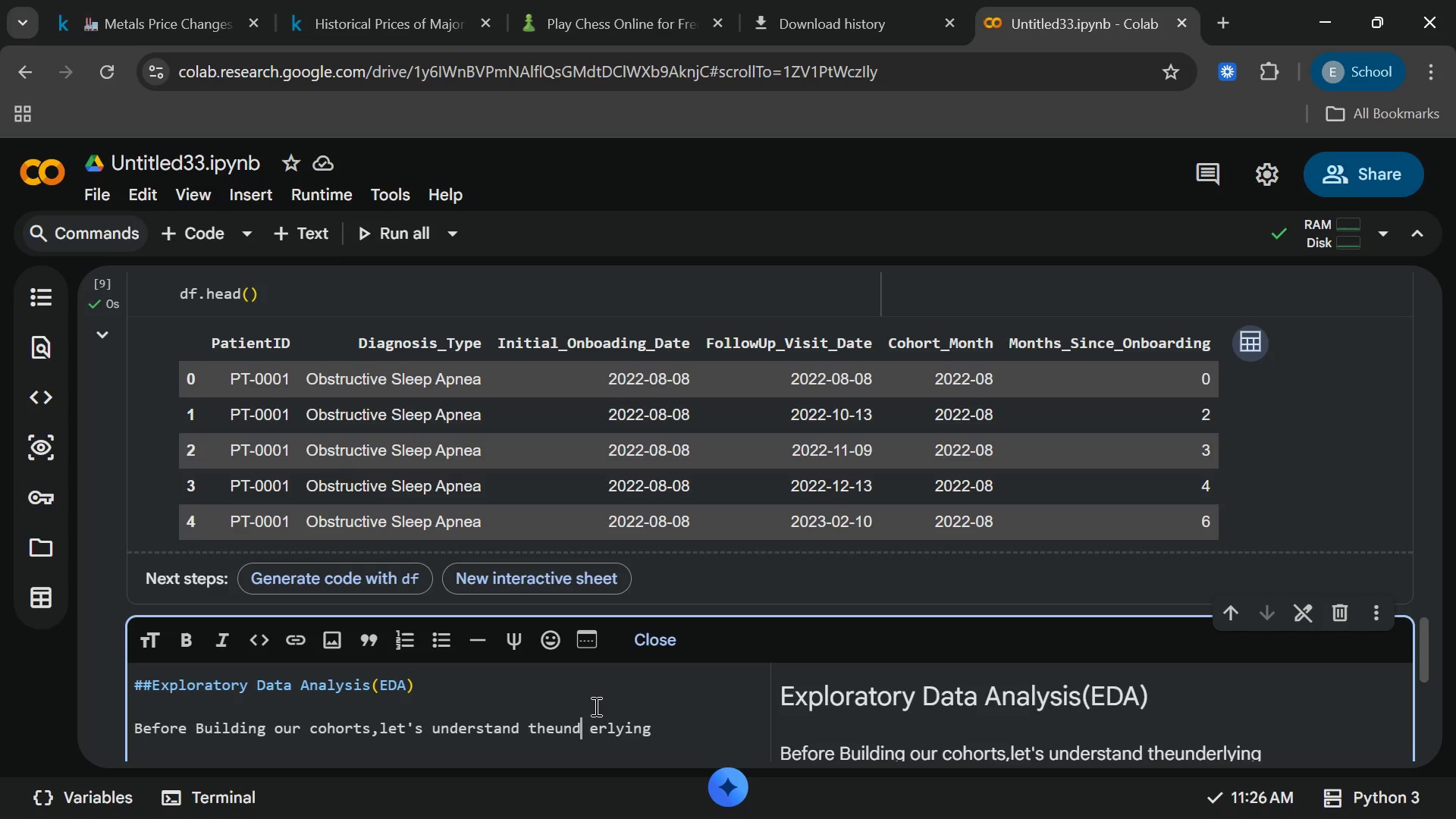 
key(ArrowLeft)
 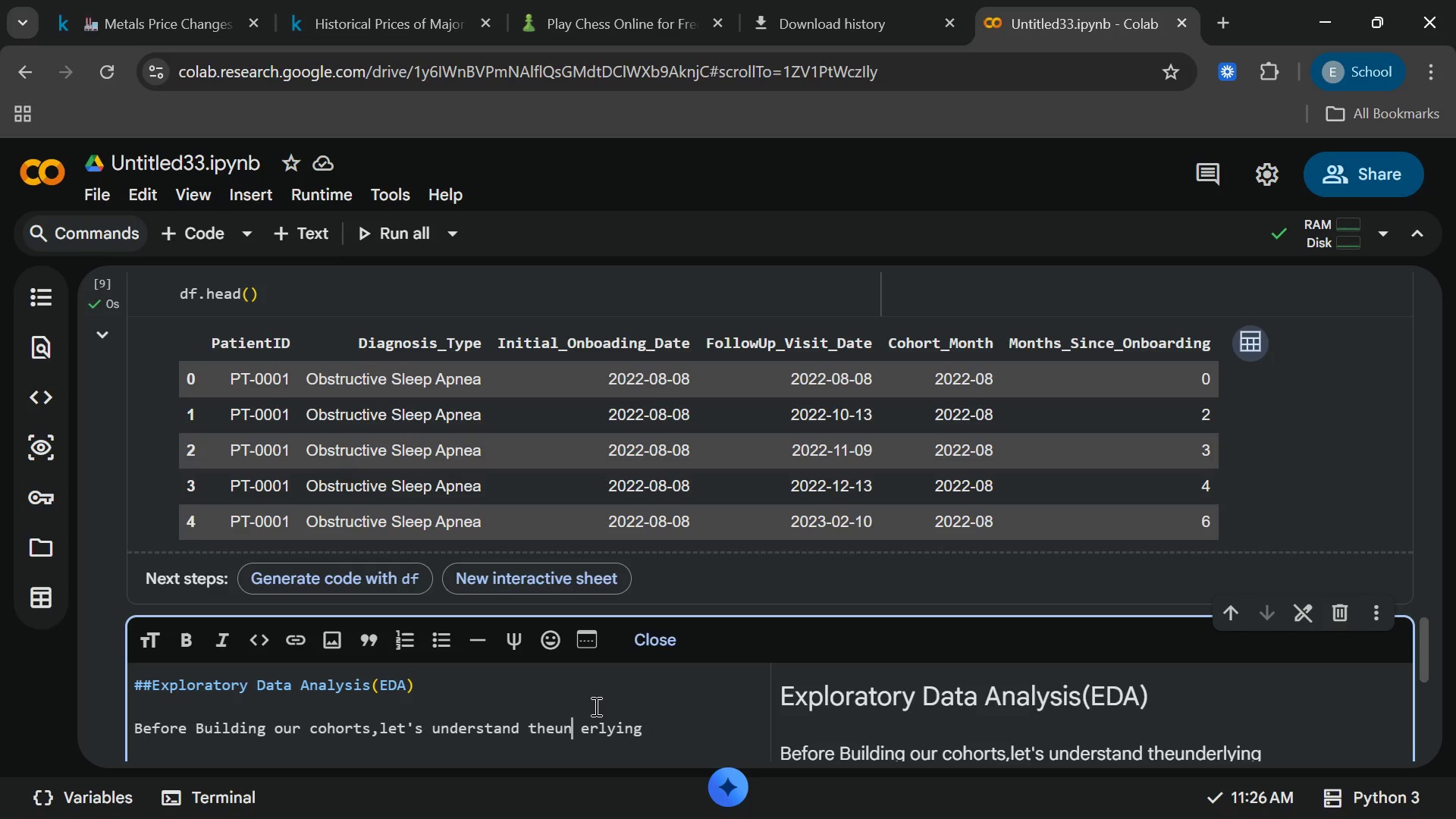 
key(Backspace)
 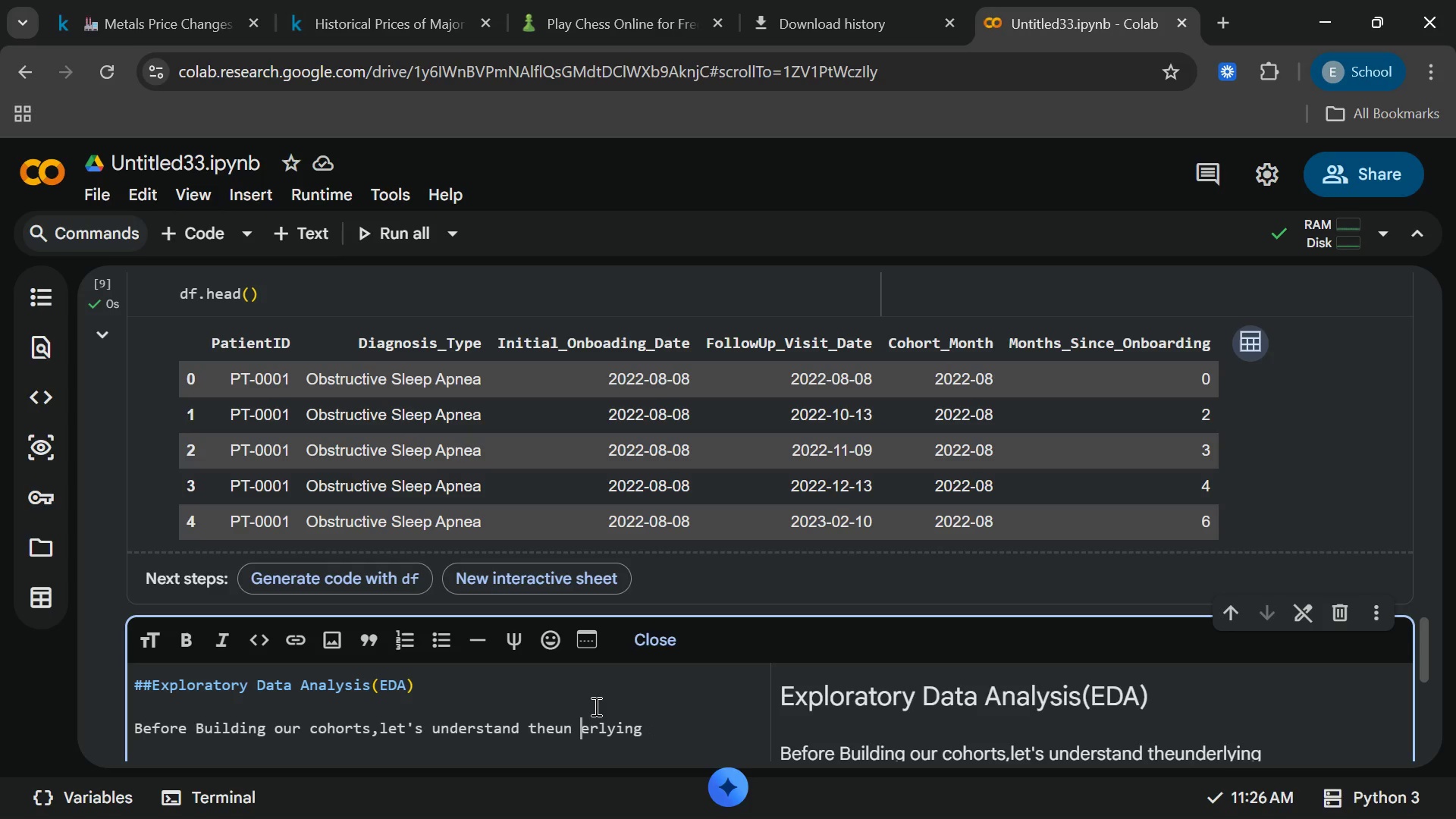 
key(ArrowRight)
 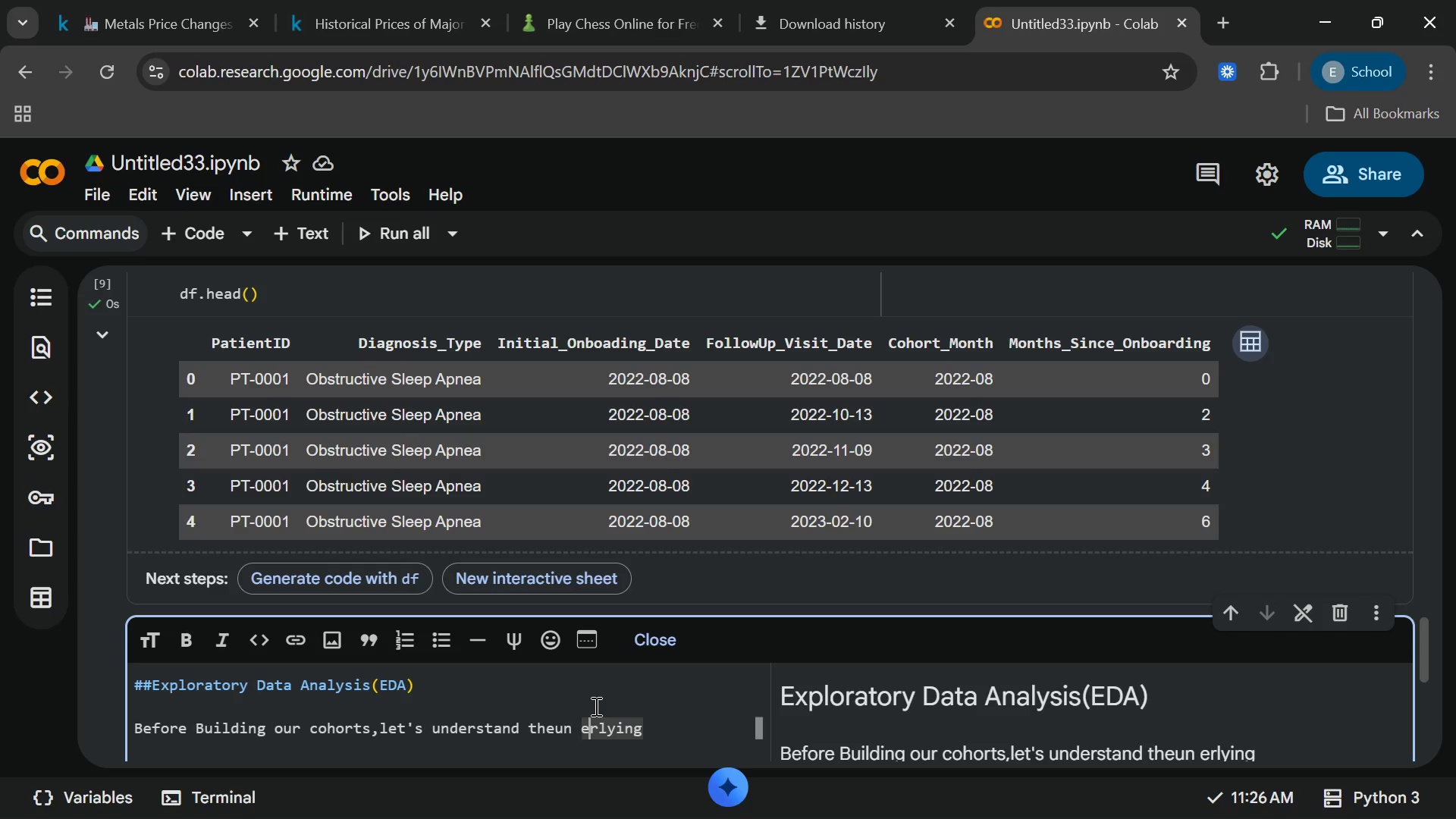 
key(ArrowRight)
 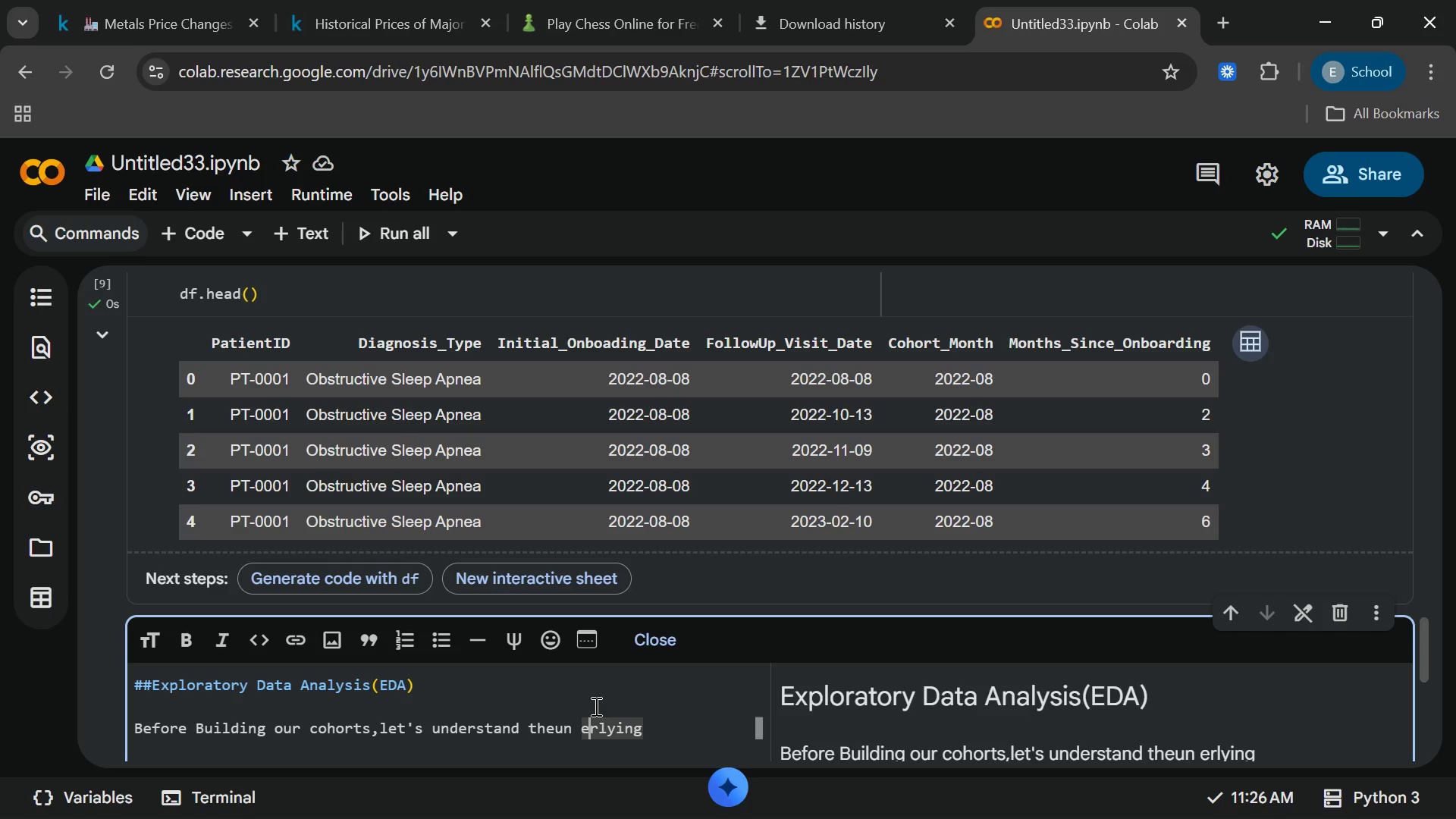 
key(ArrowLeft)
 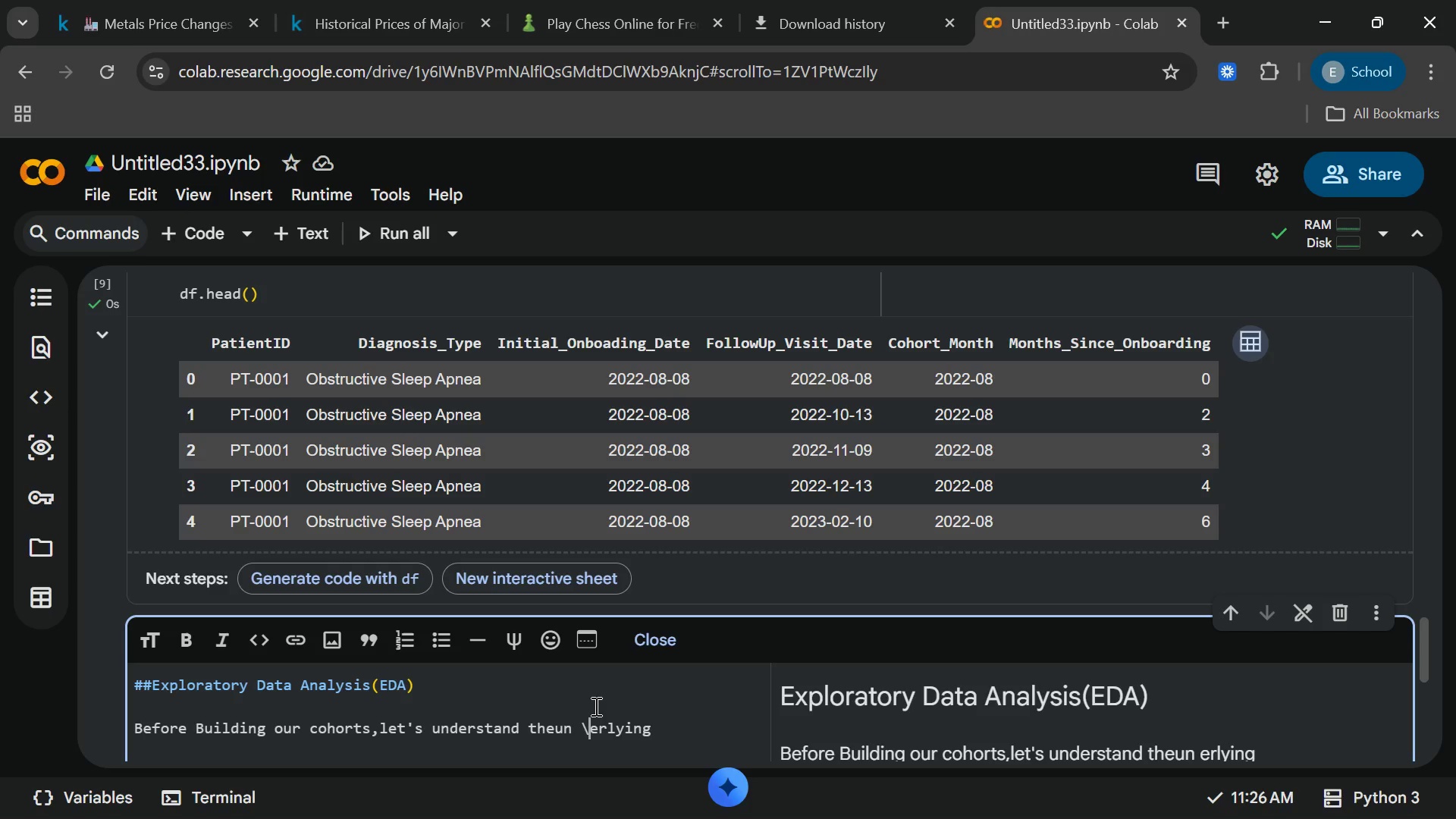 
key(Backslash)
 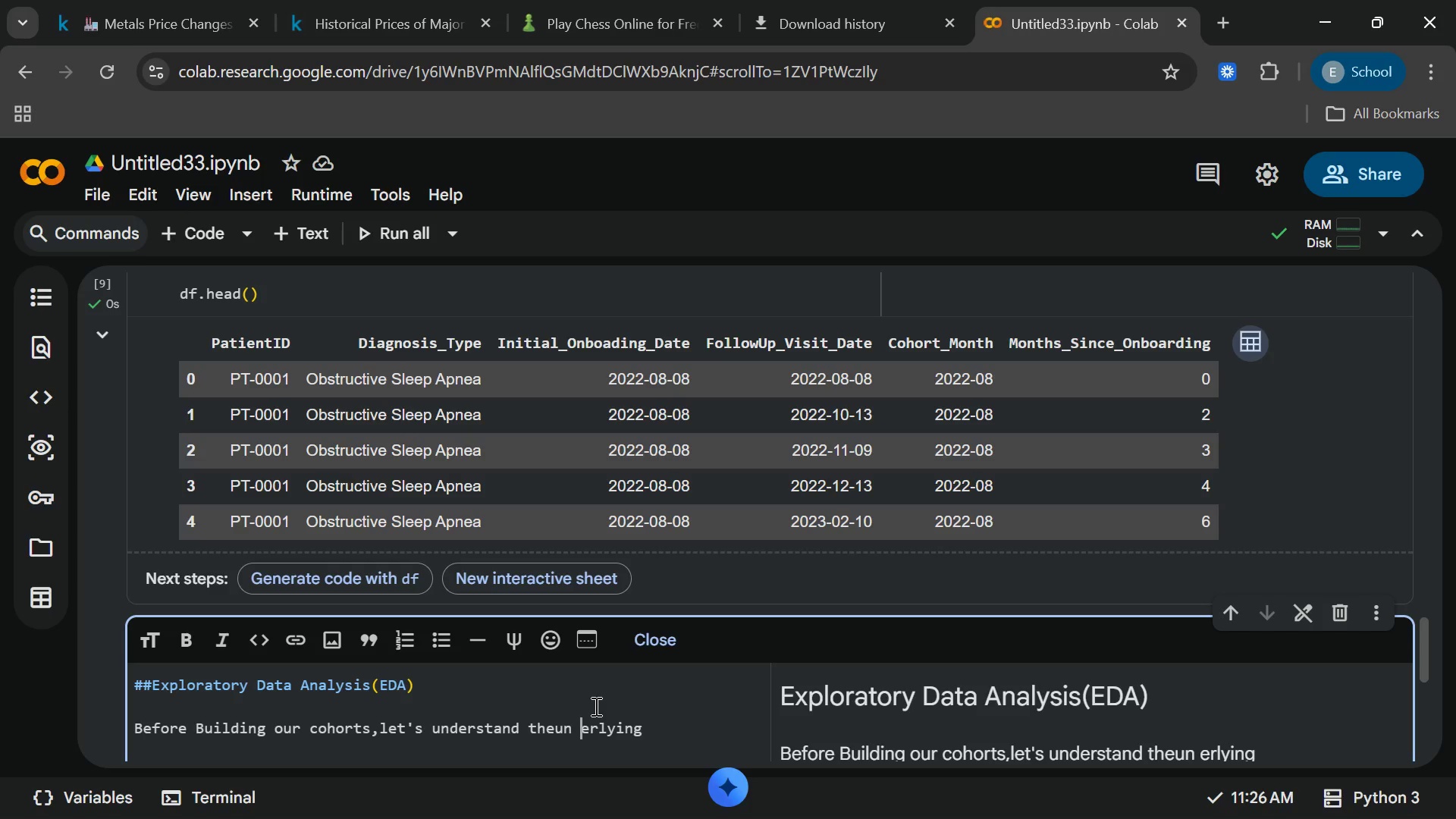 
key(Backspace)
 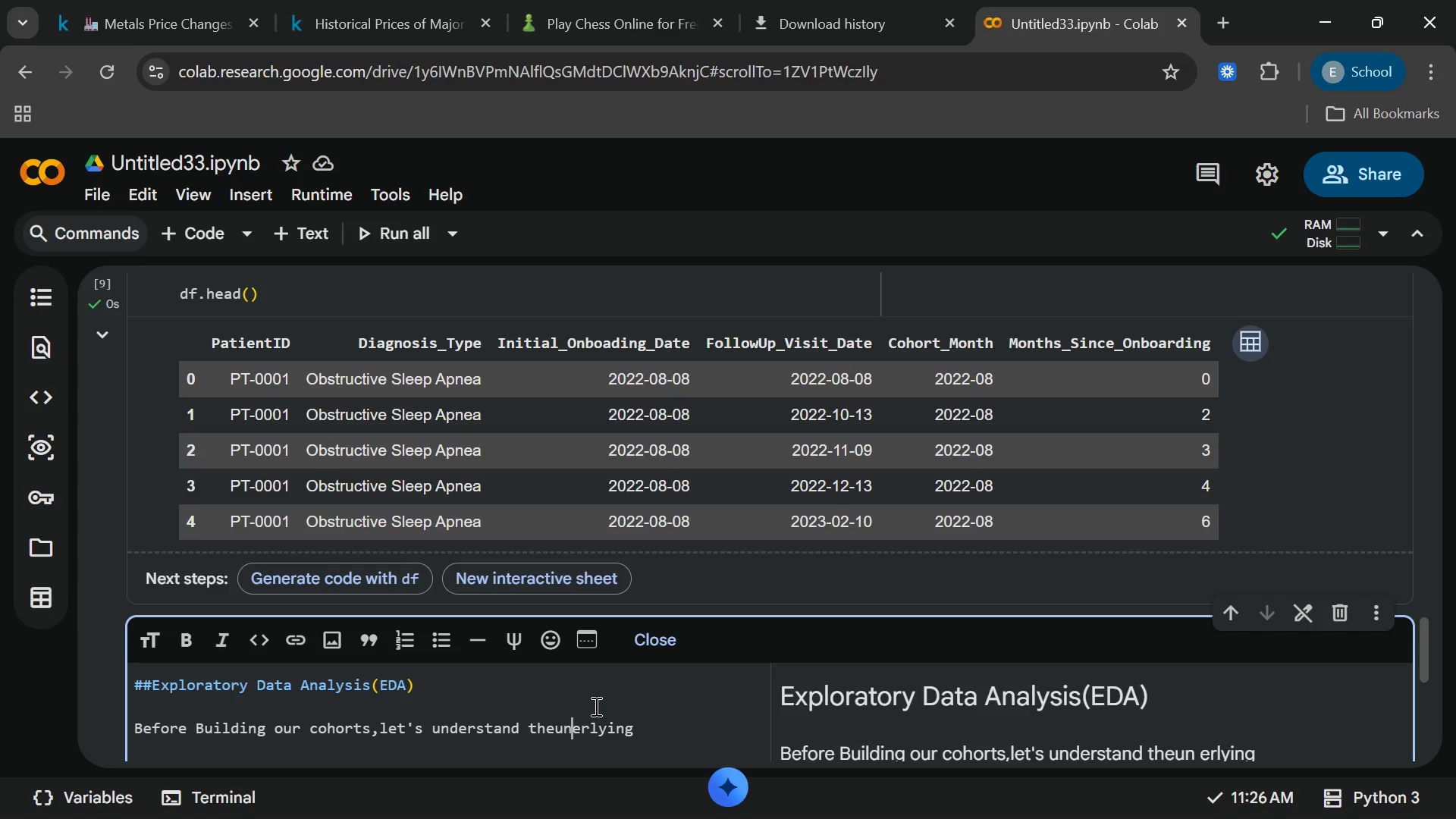 
key(Backspace)
 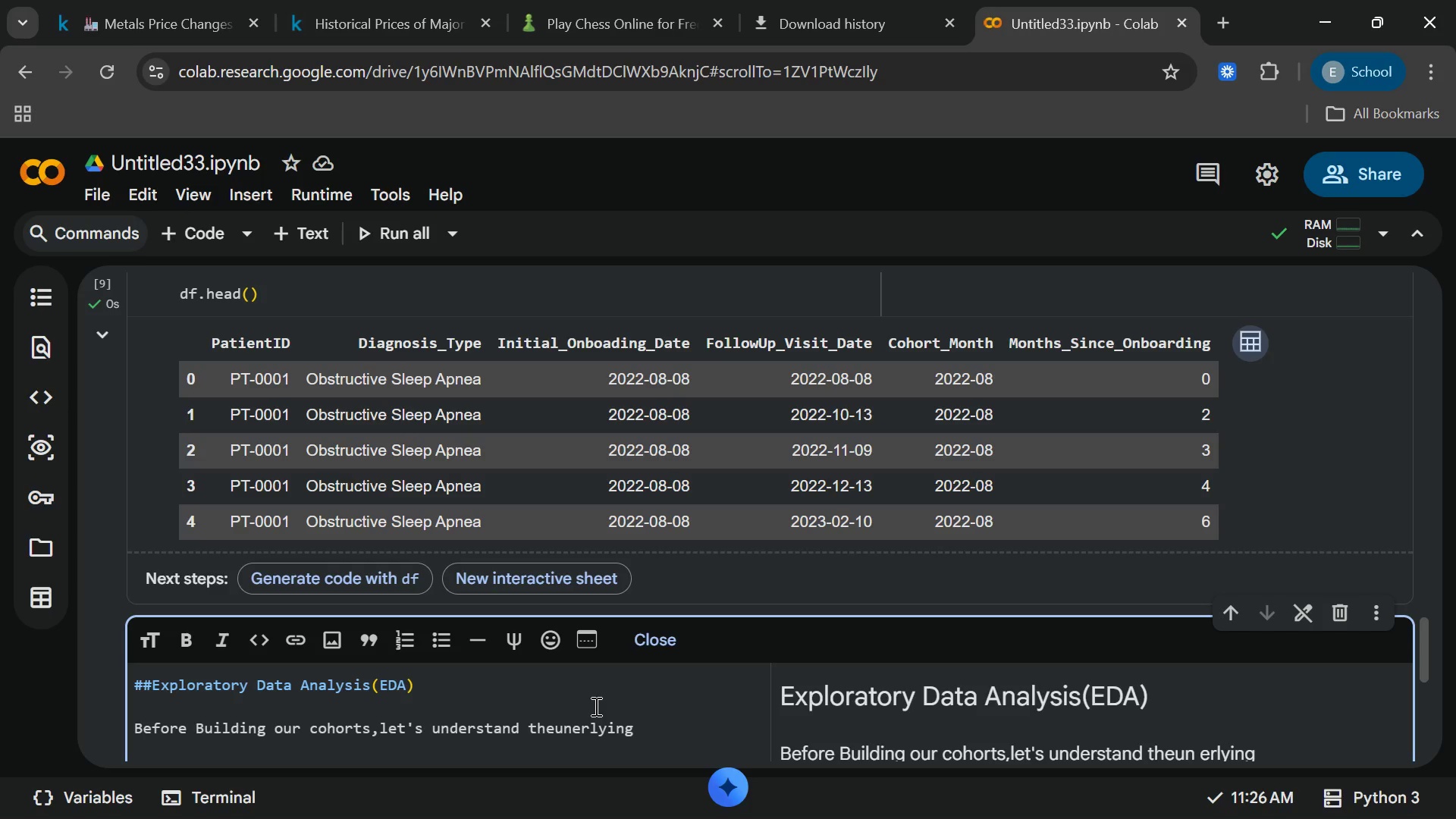 
key(D)
 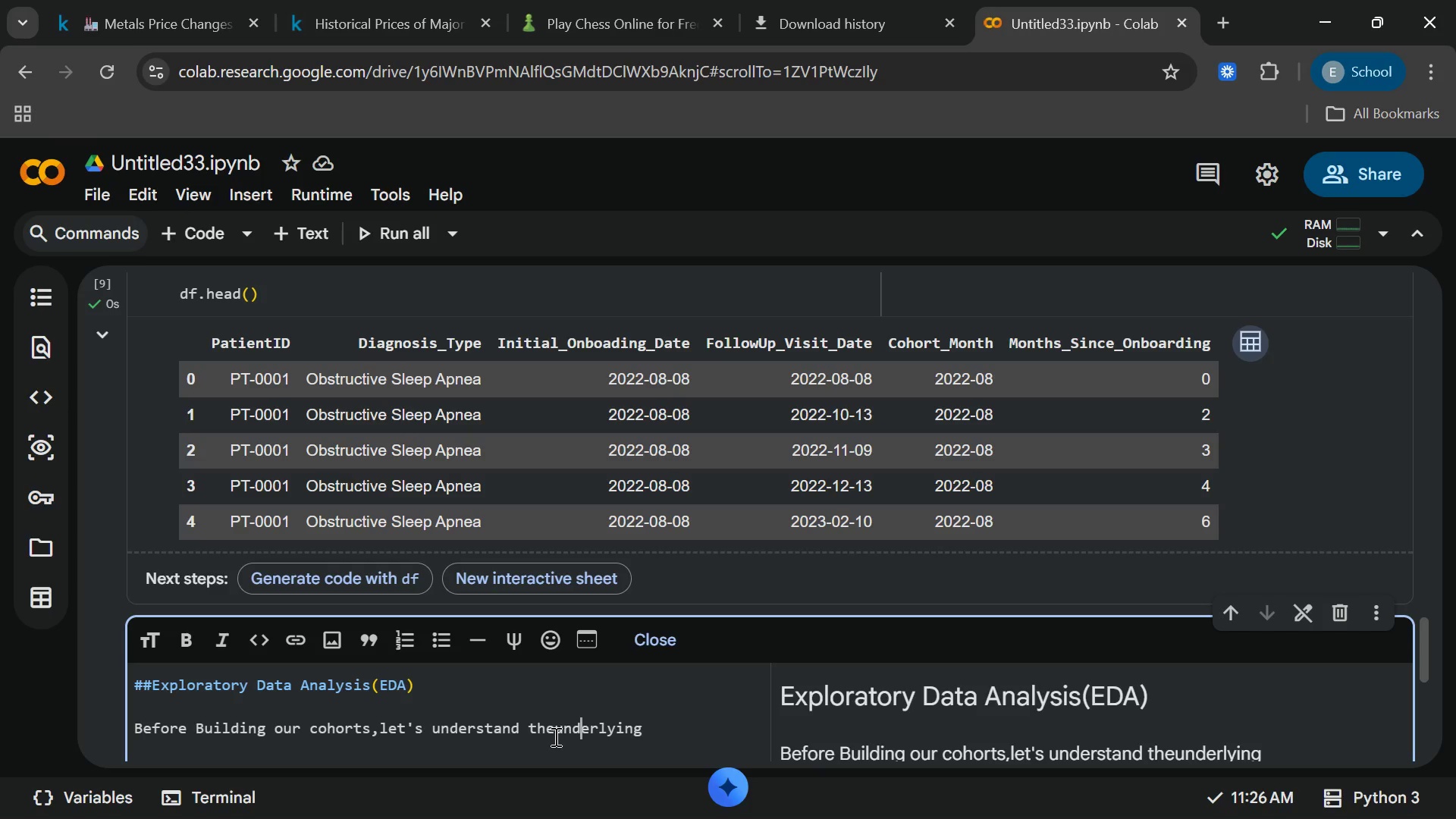 
left_click([554, 736])
 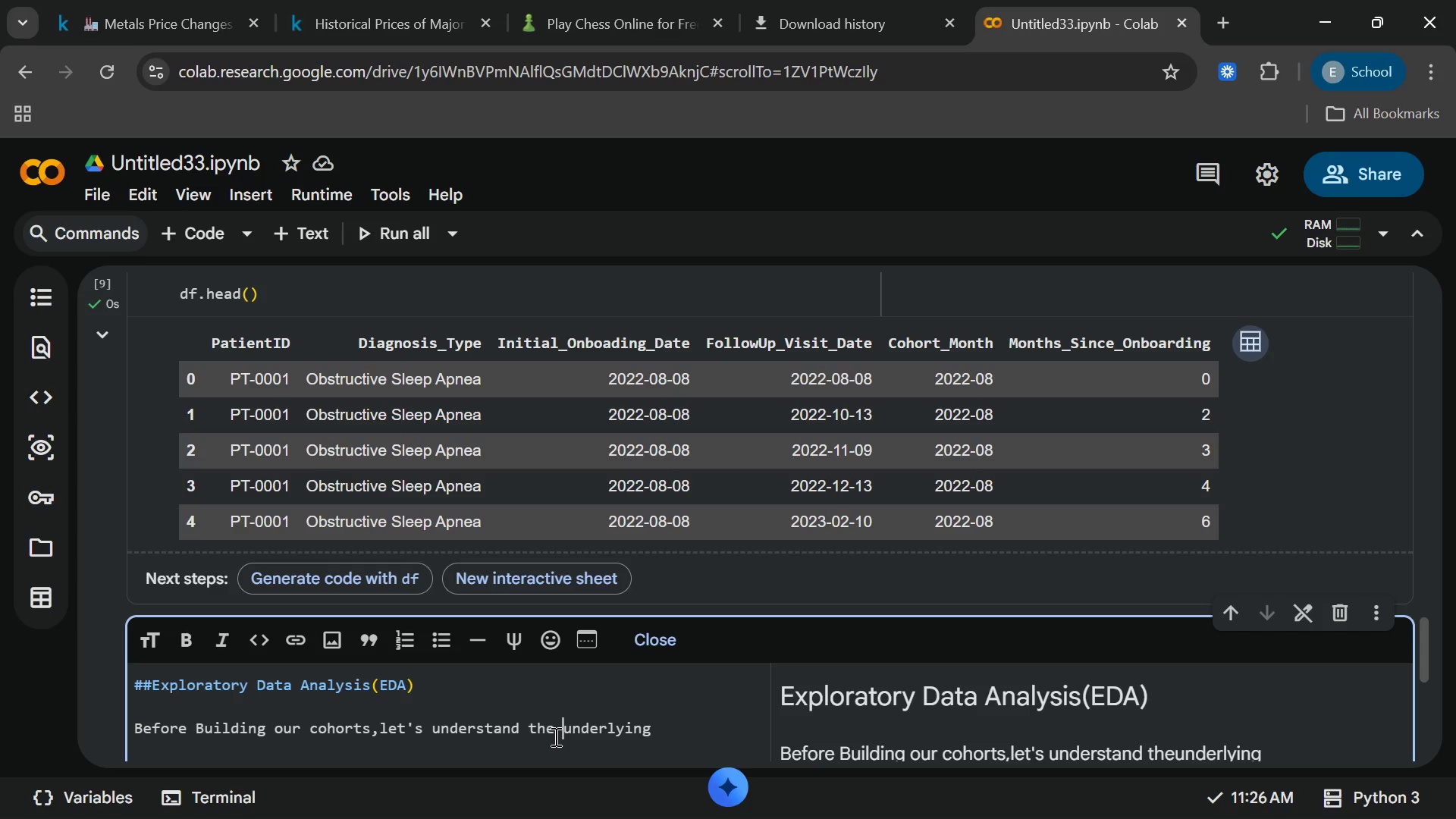 
key(Space)
 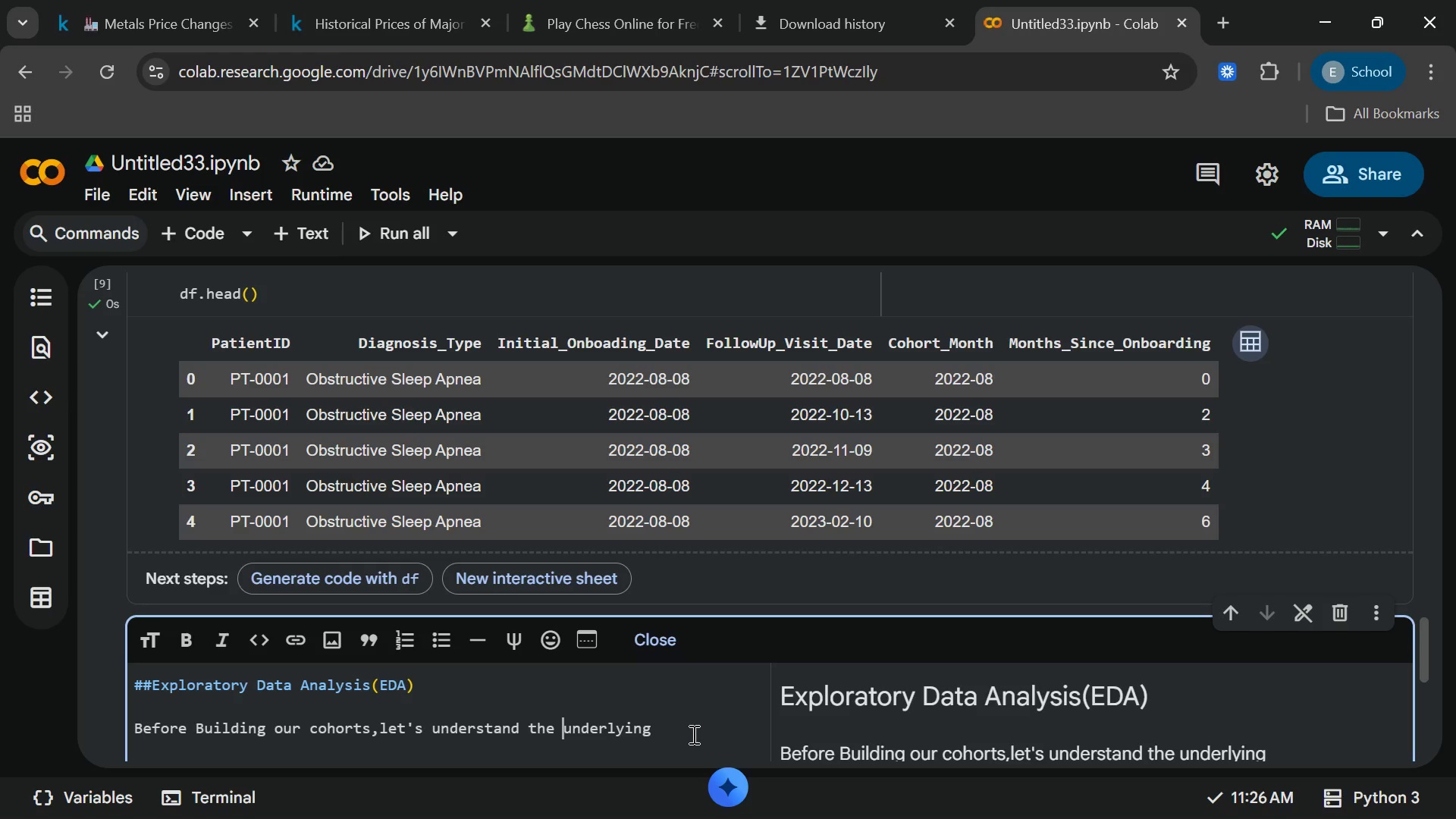 
left_click([692, 734])
 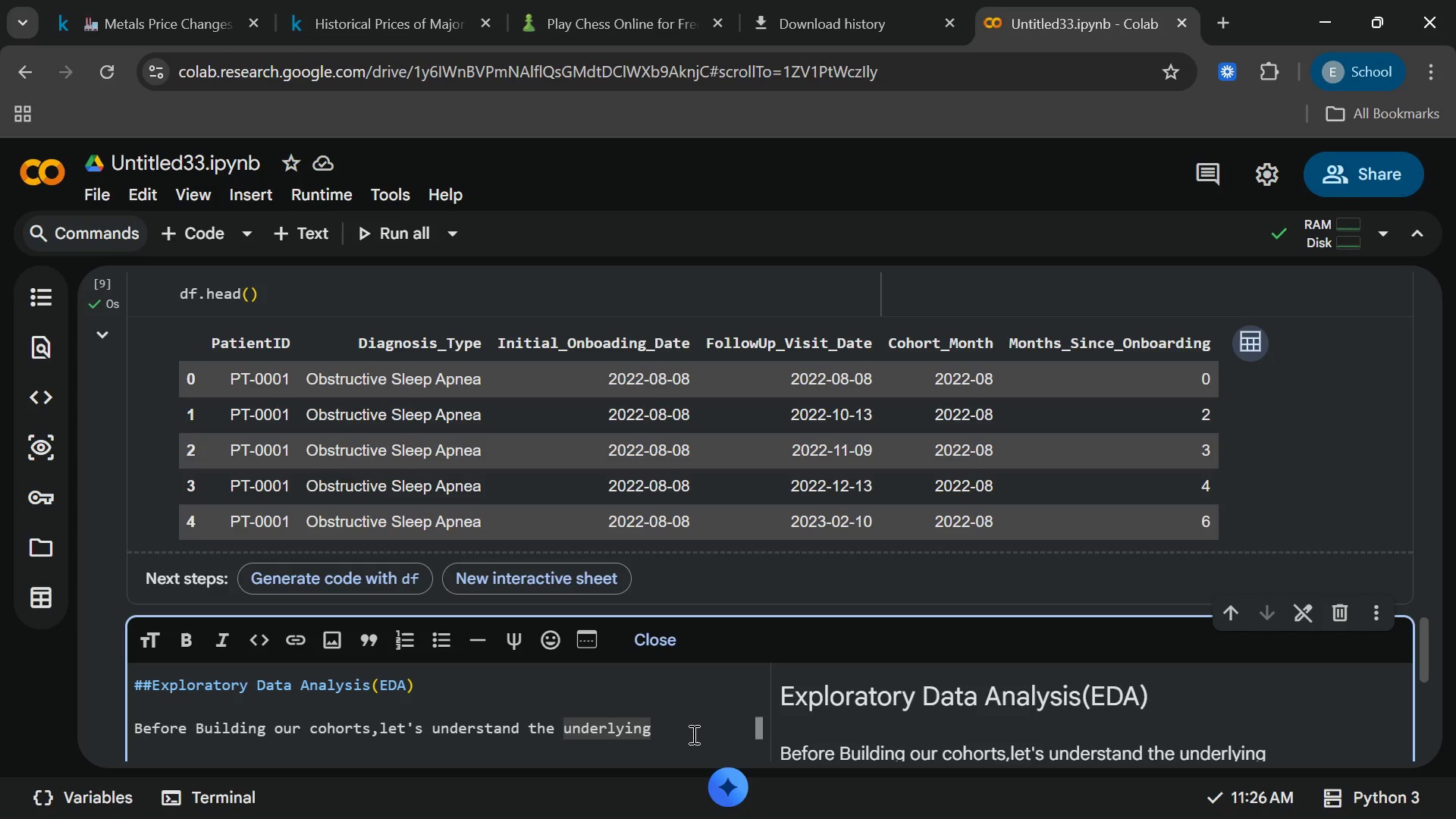 
type( patt)
key(Backspace)
type(iwnt )
 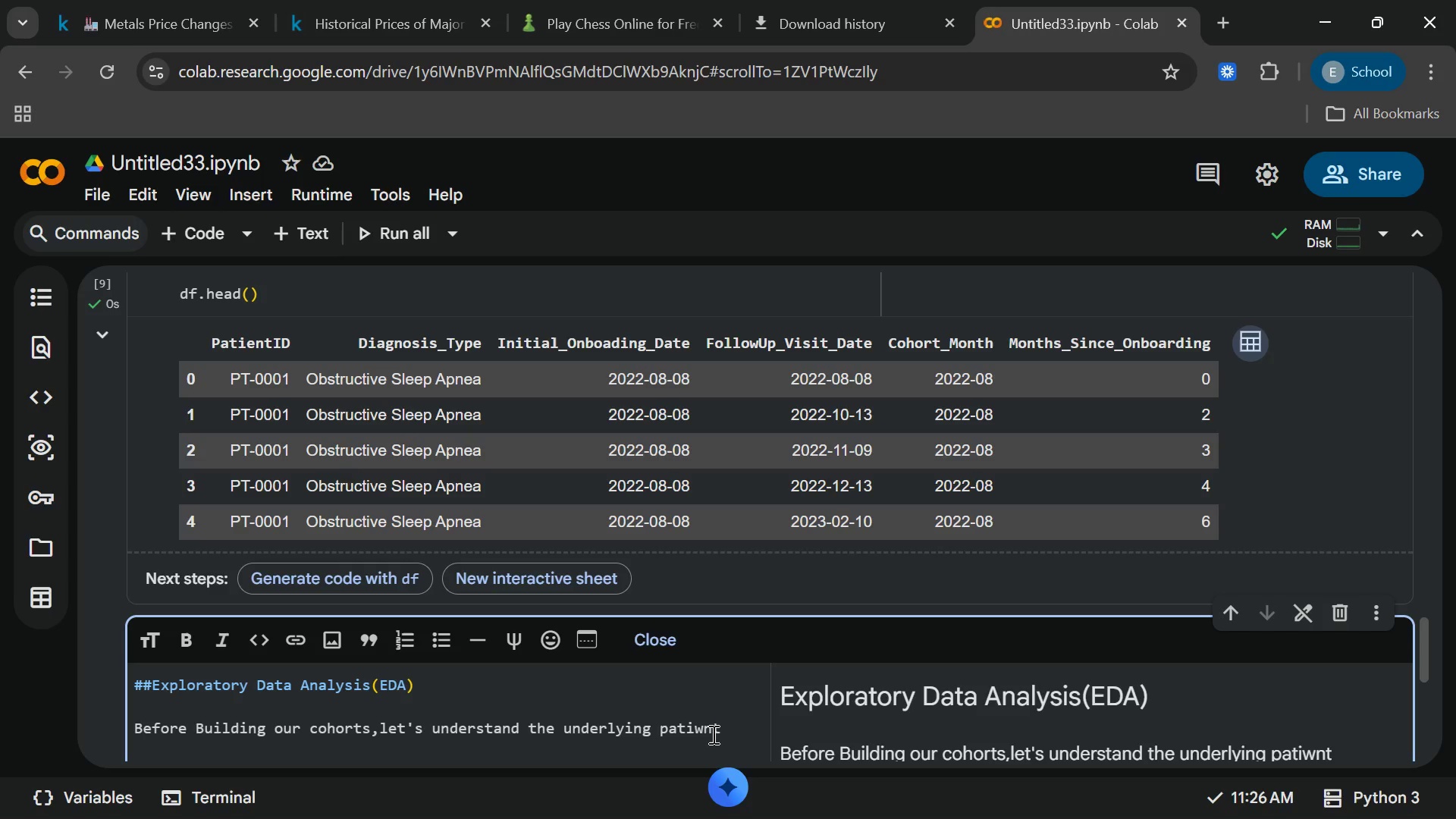 
left_click([707, 734])
 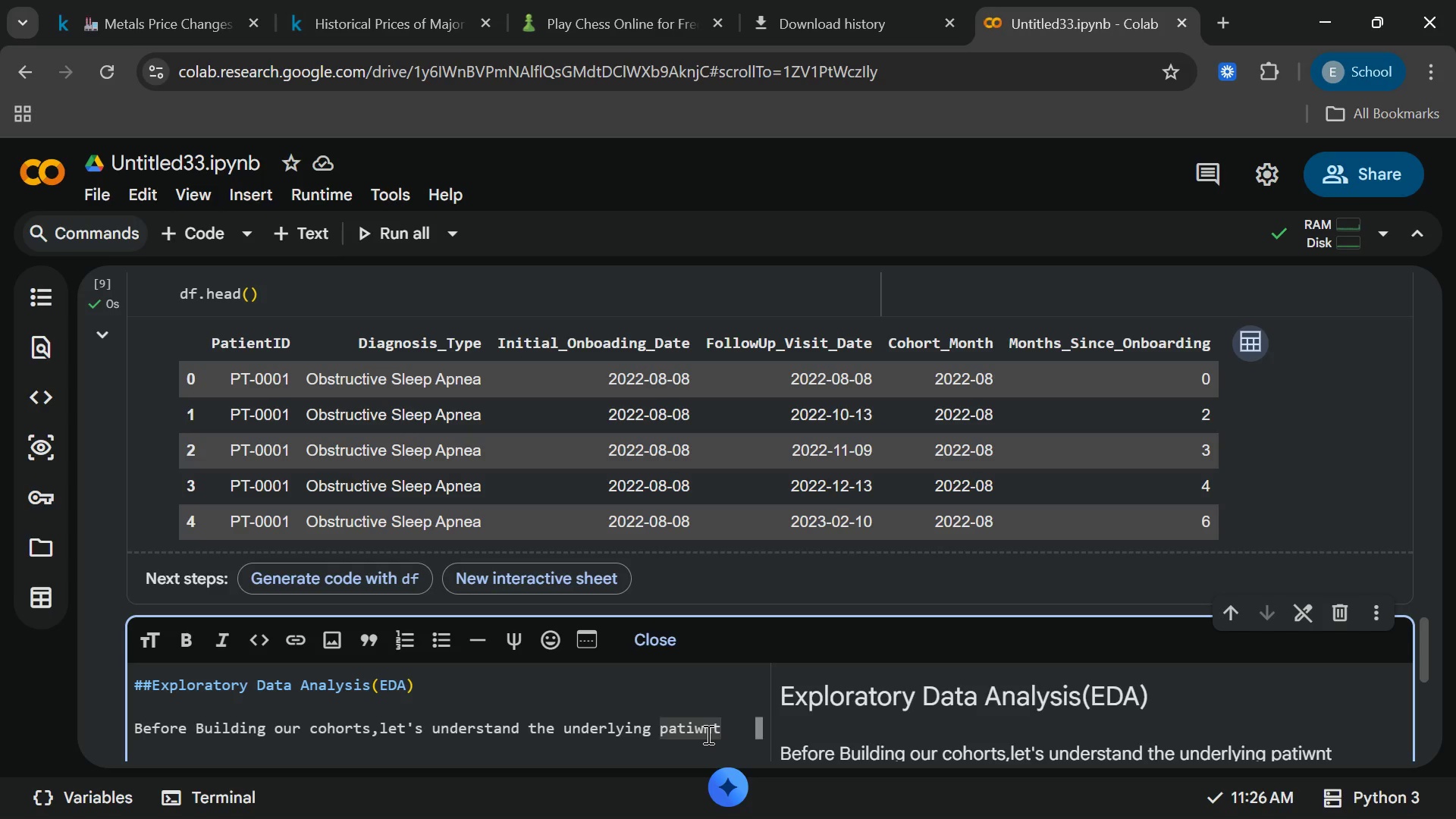 
key(Backspace)
type(e[End]population)
 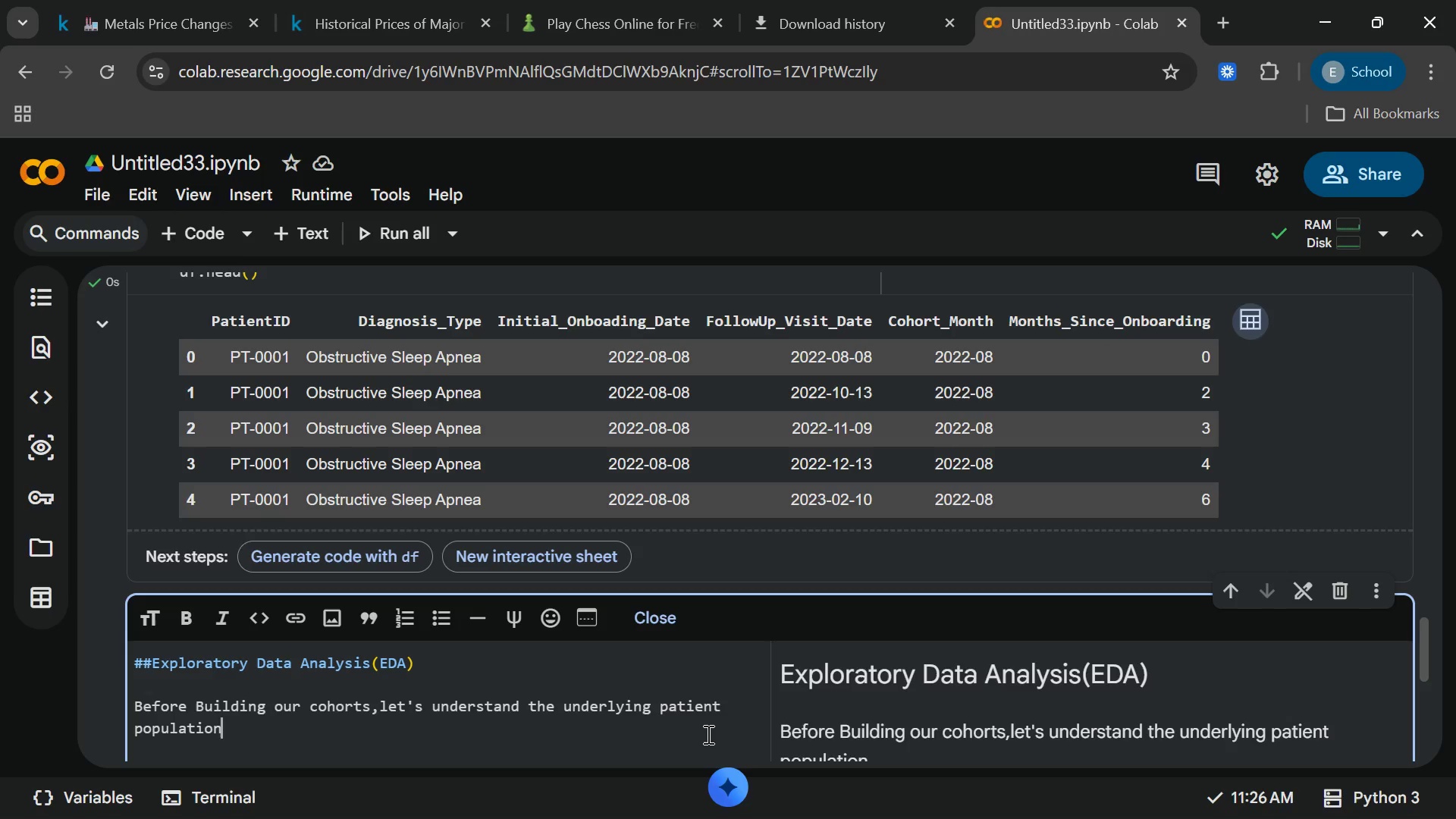 
type(.we will lookat )
key(Backspace)
key(Backspace)
key(Backspace)
type( at the diagnosu)
key(Backspace)
type(is breakdown and )
 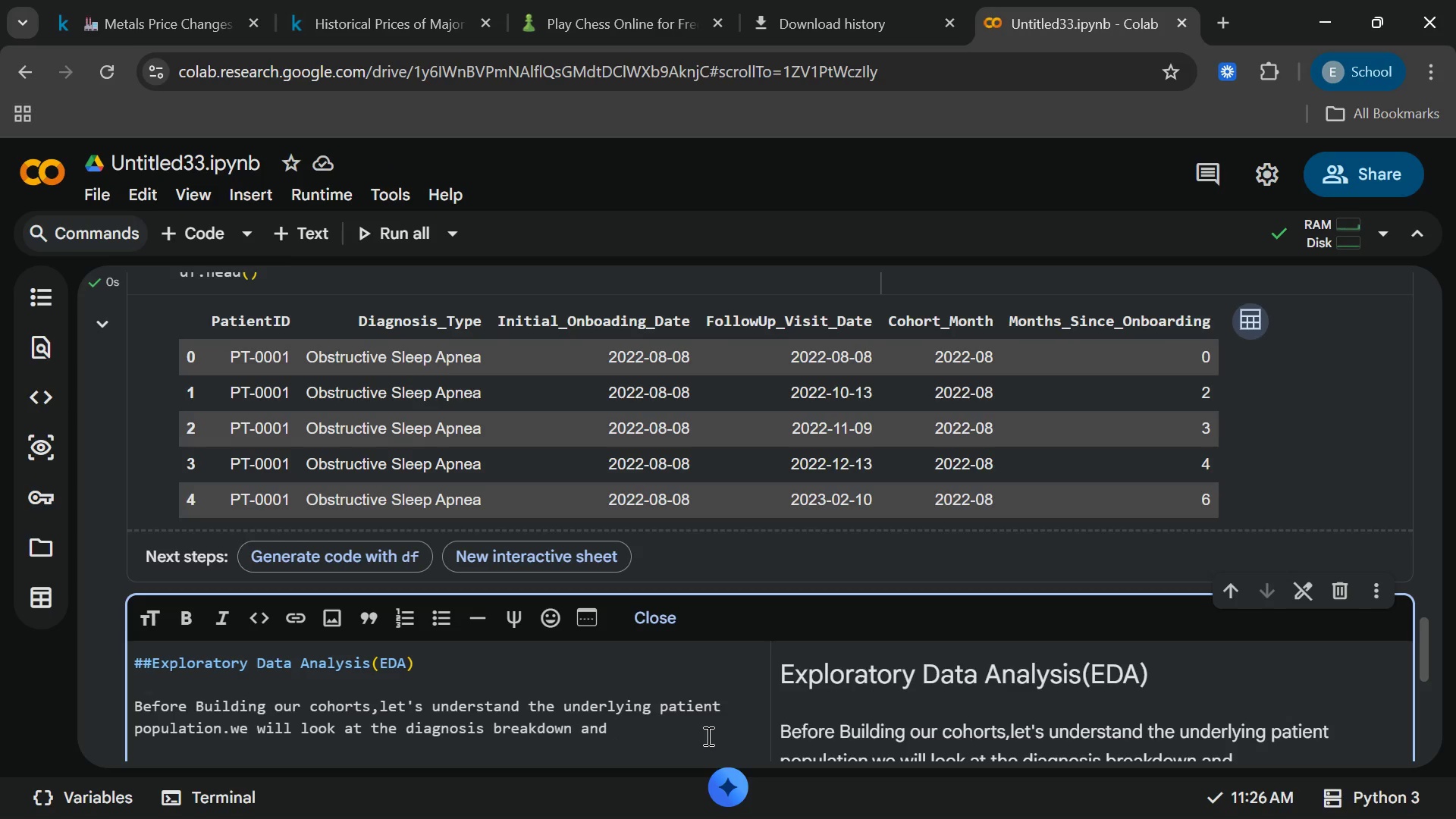 
type(the distribtion)
 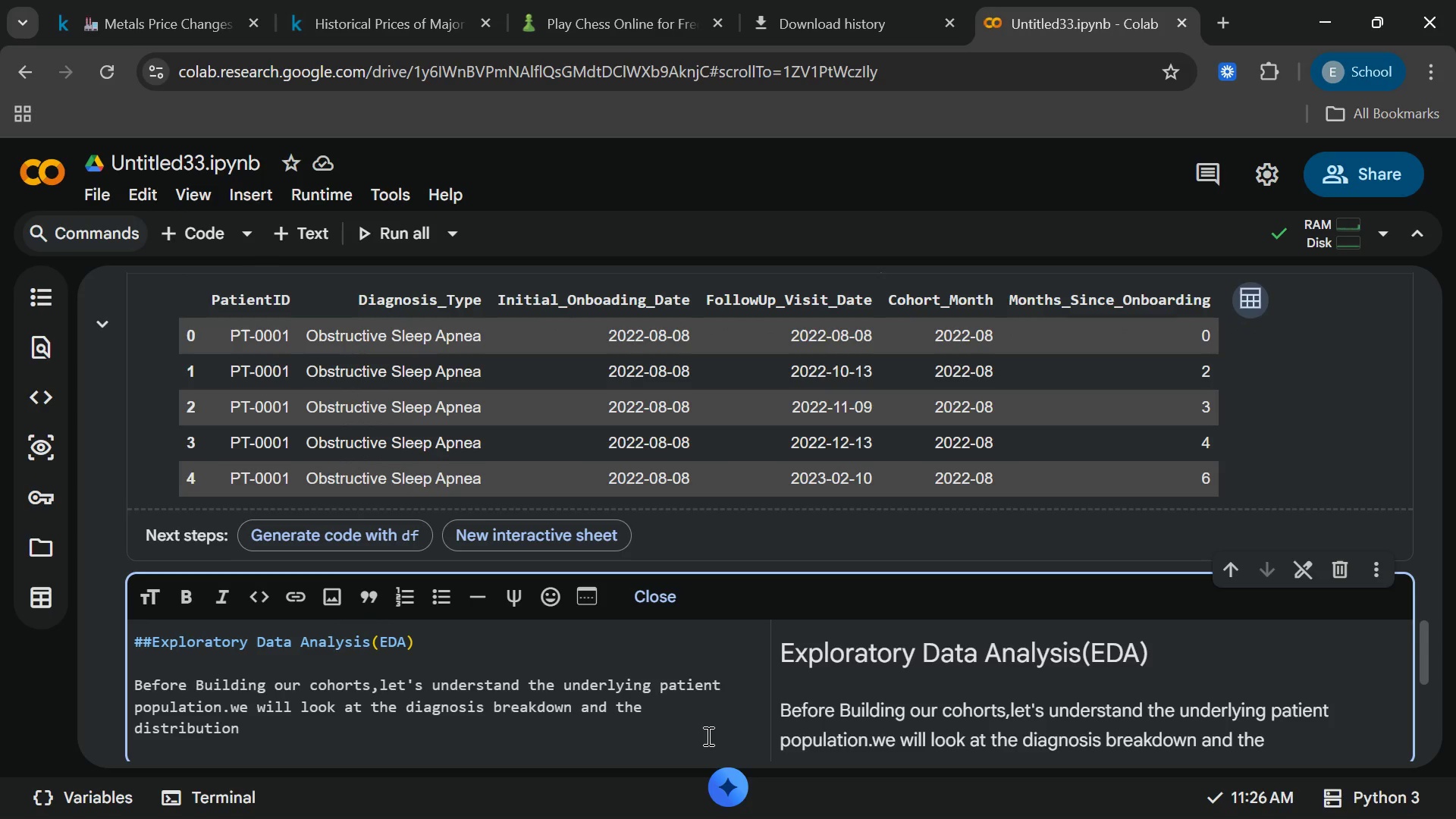 
hold_key(key=U, duration=0.38)
 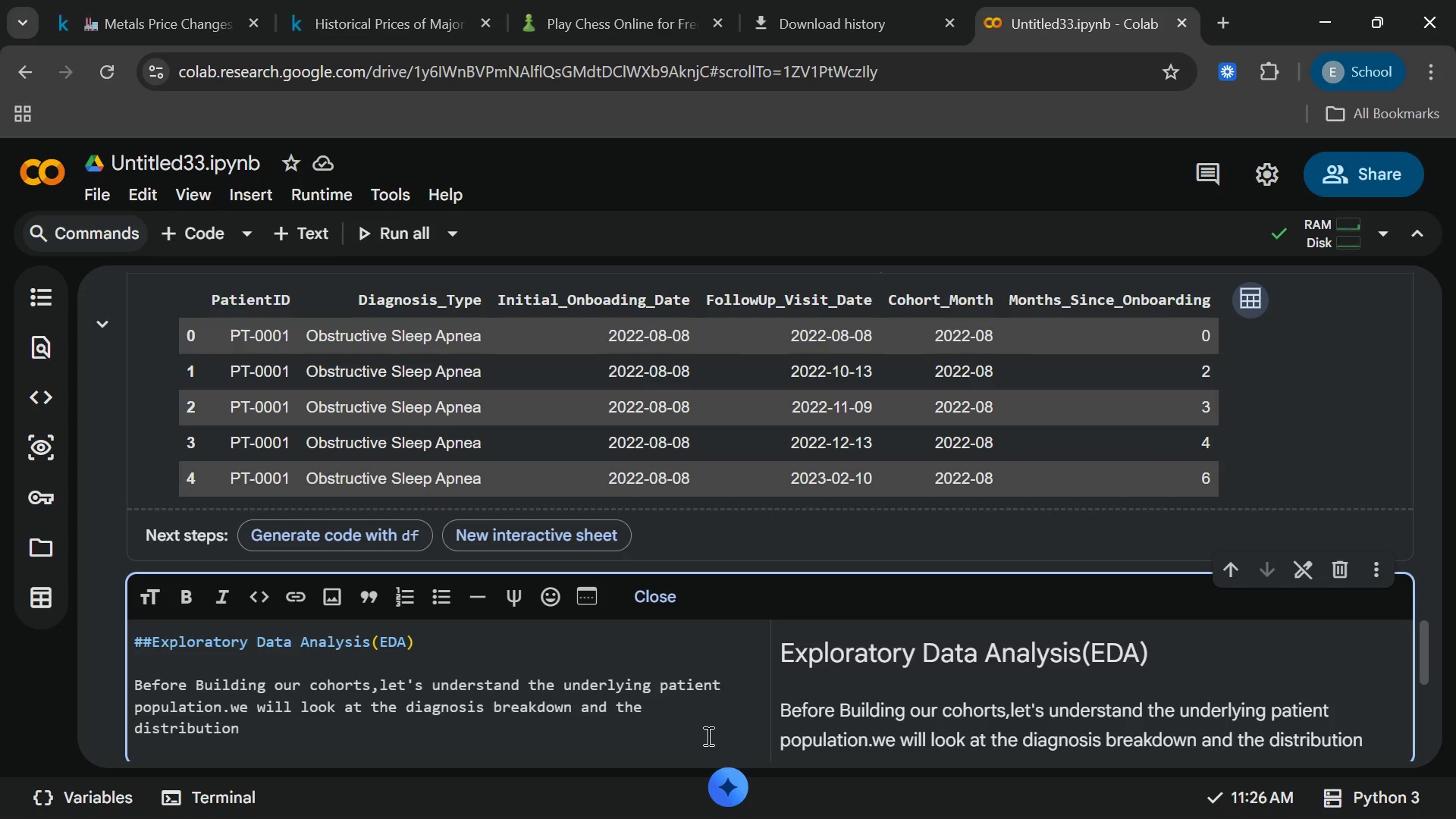 
wait(13.33)
 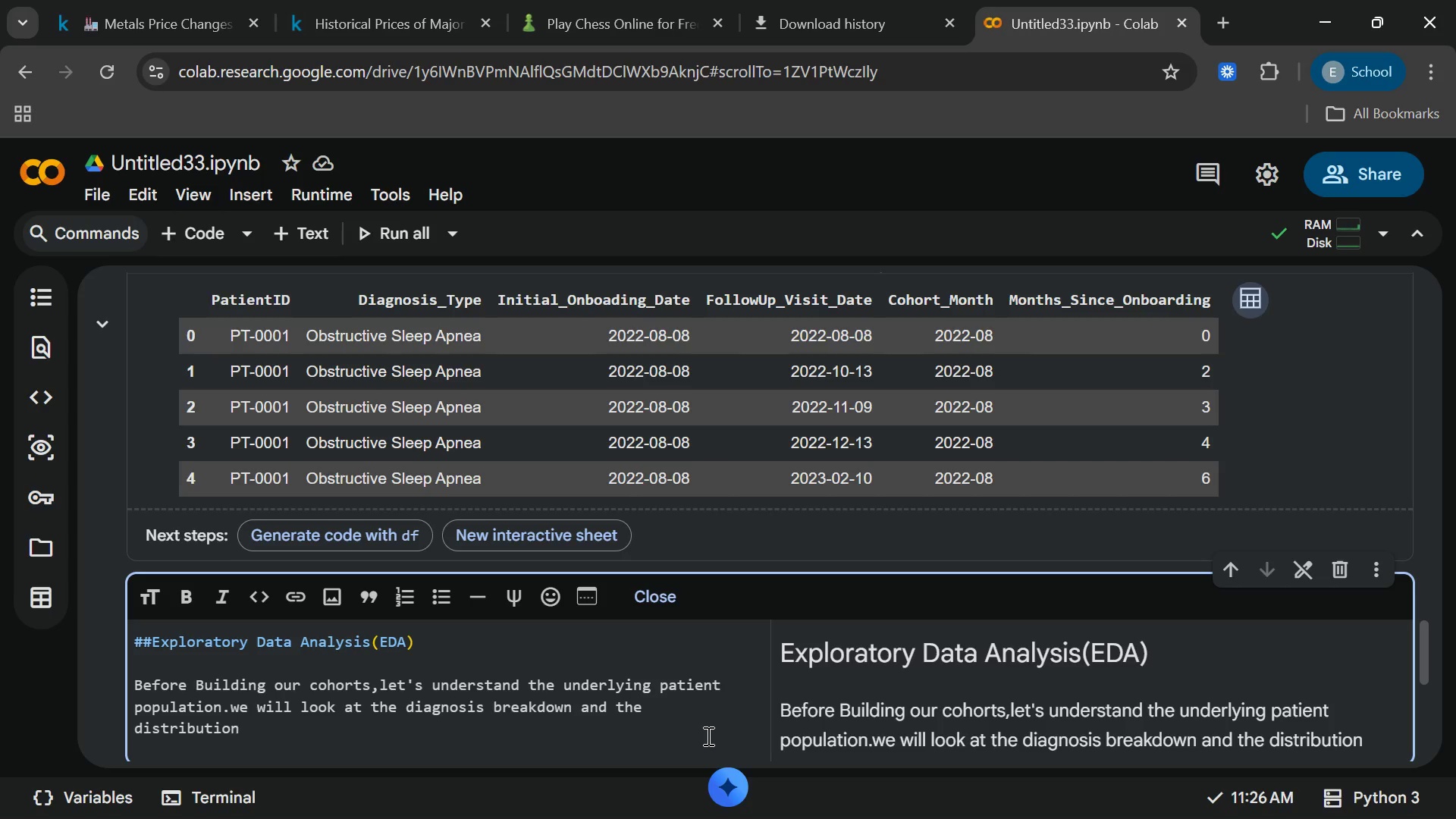 
type( of follow-up visits patient.)
 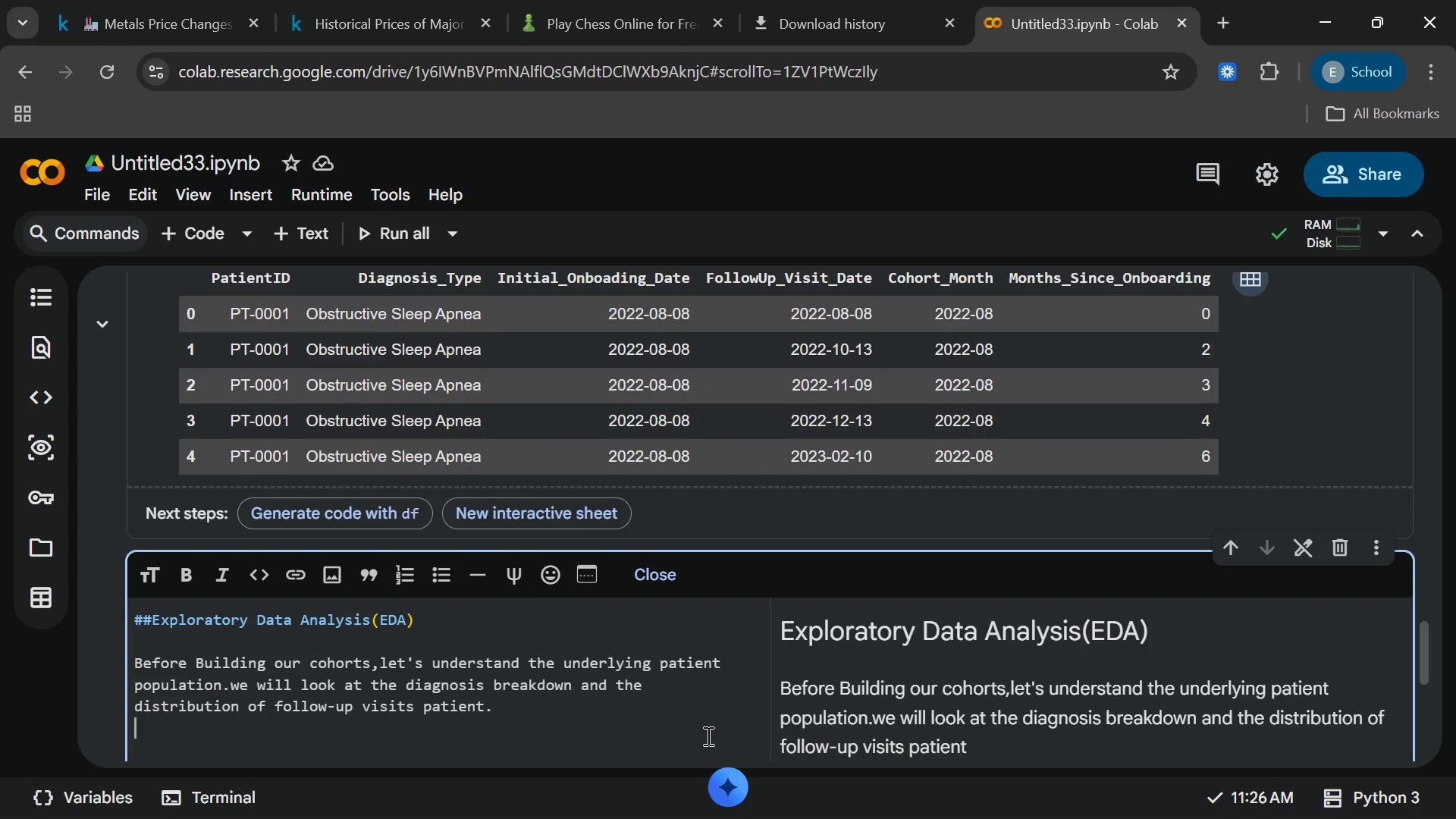 
key(Enter)
 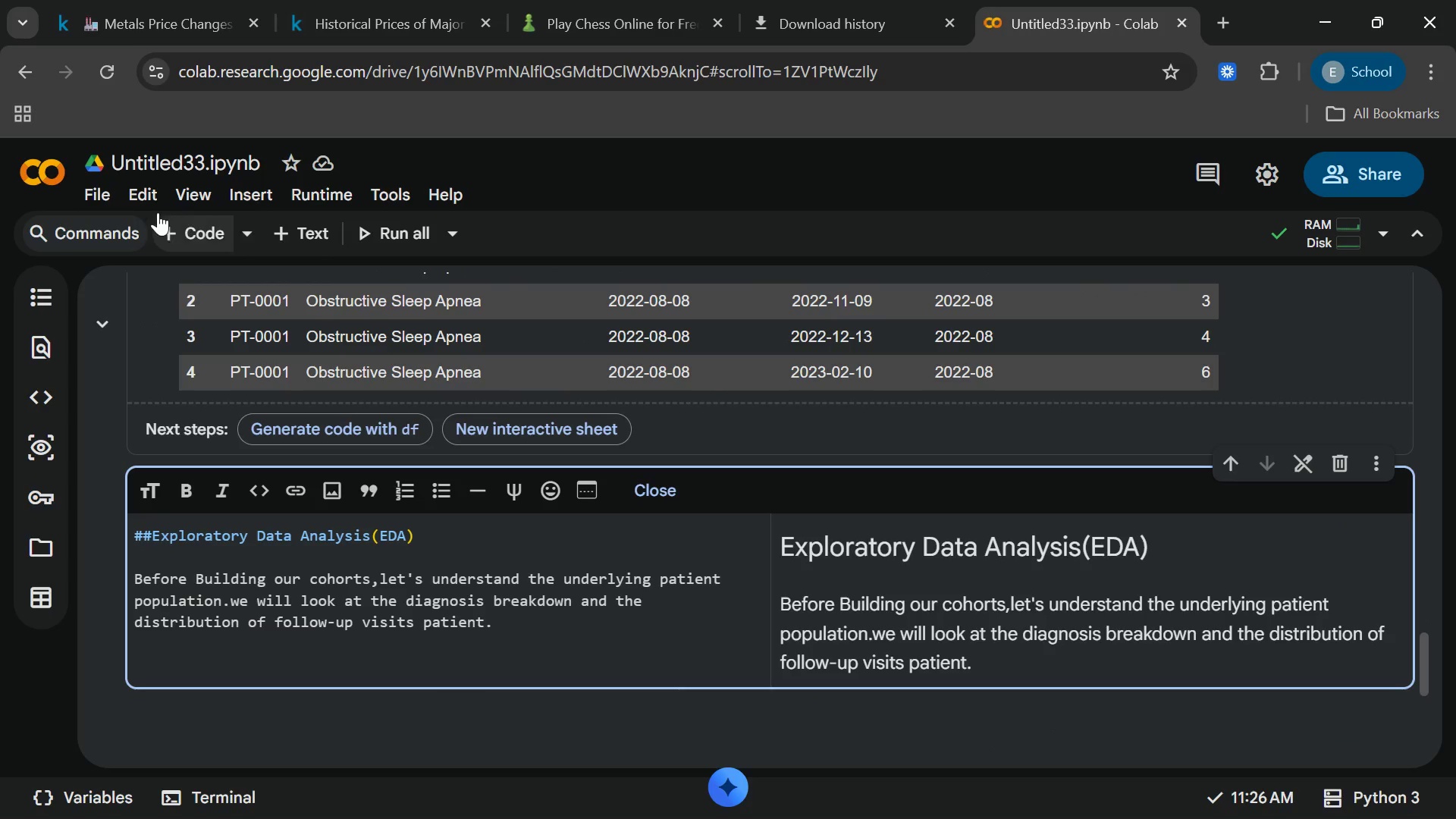 
wait(6.03)
 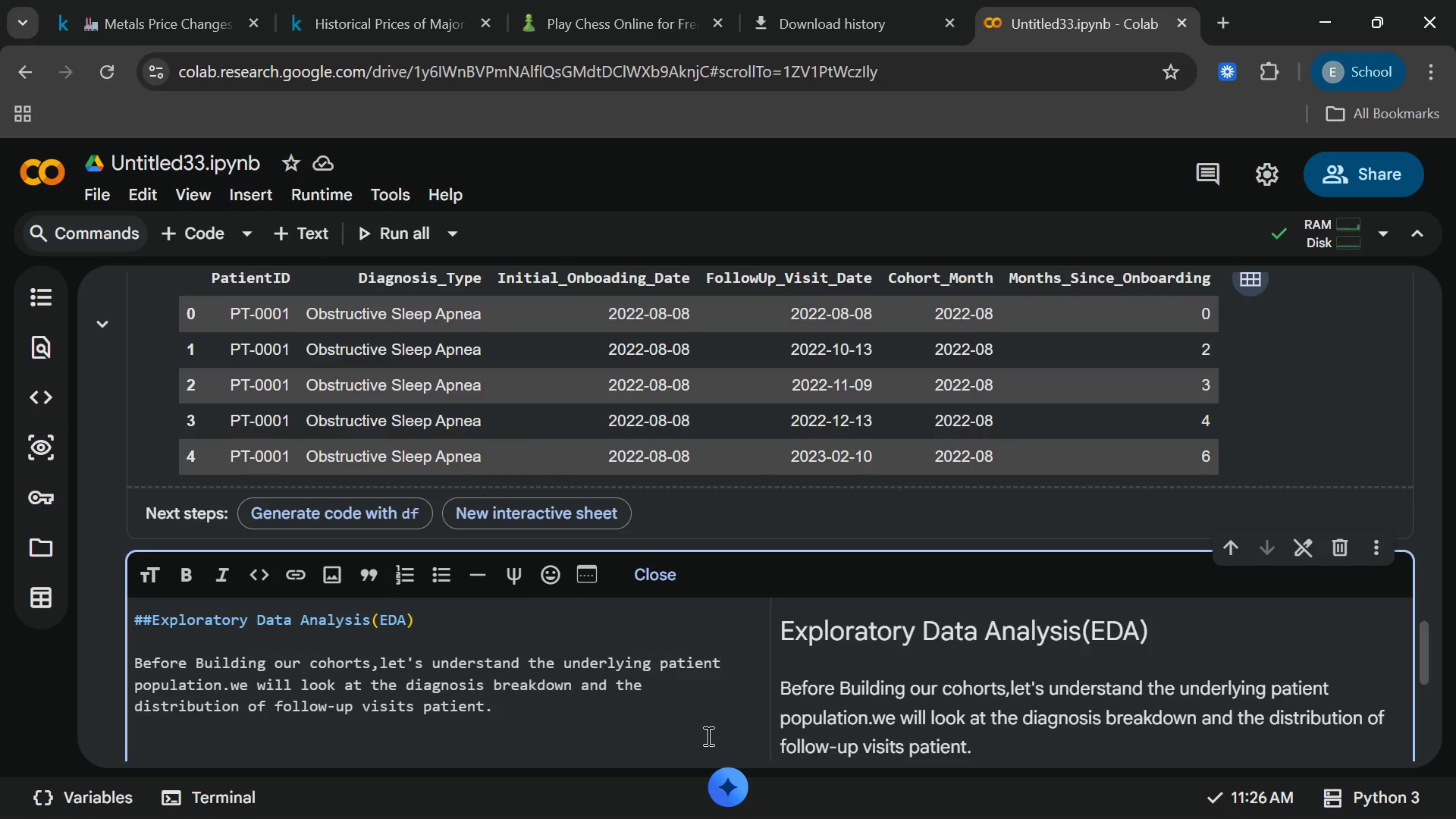 
left_click([180, 228])
 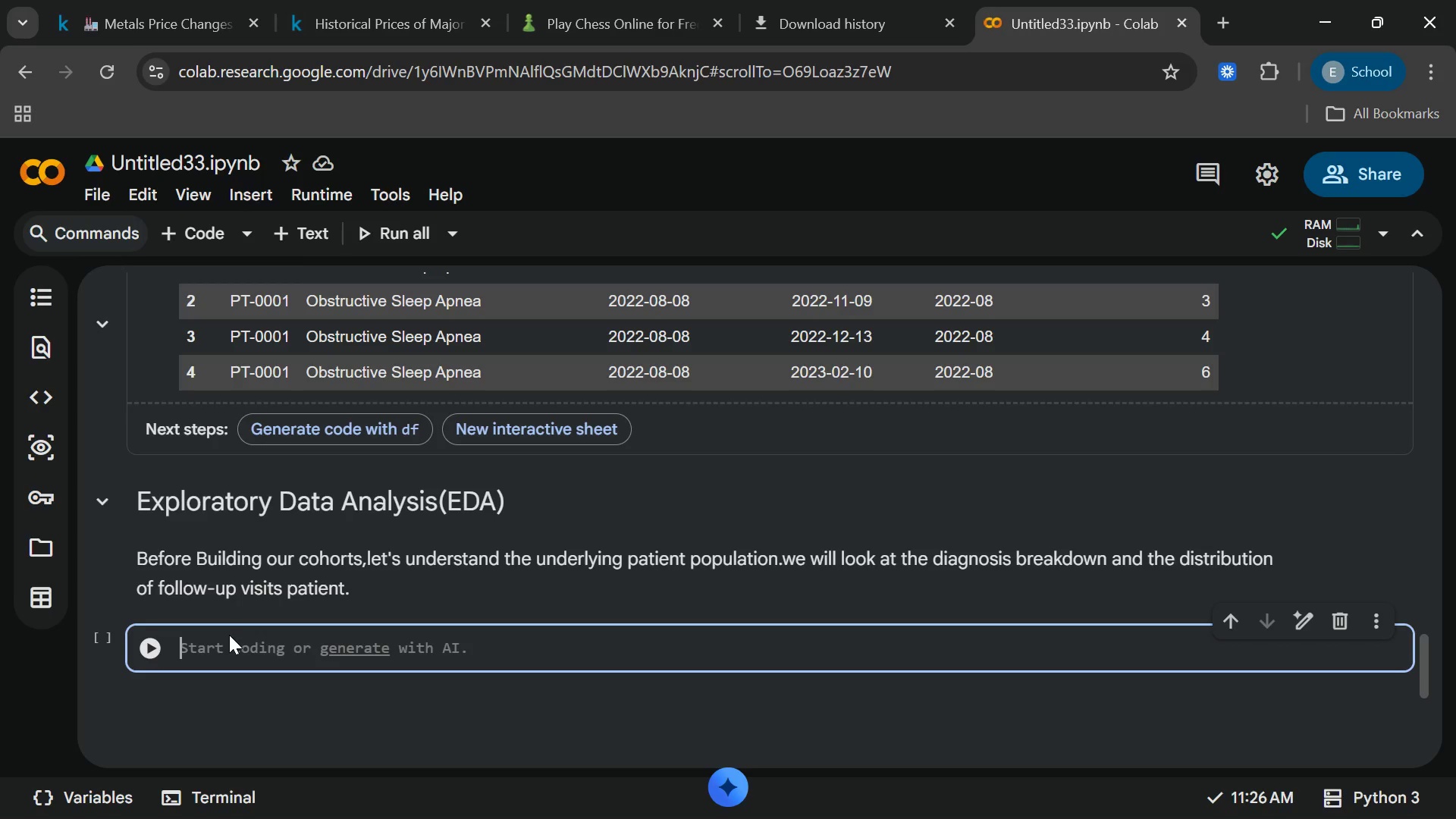 
type(fig,axes = plt.subplot)
 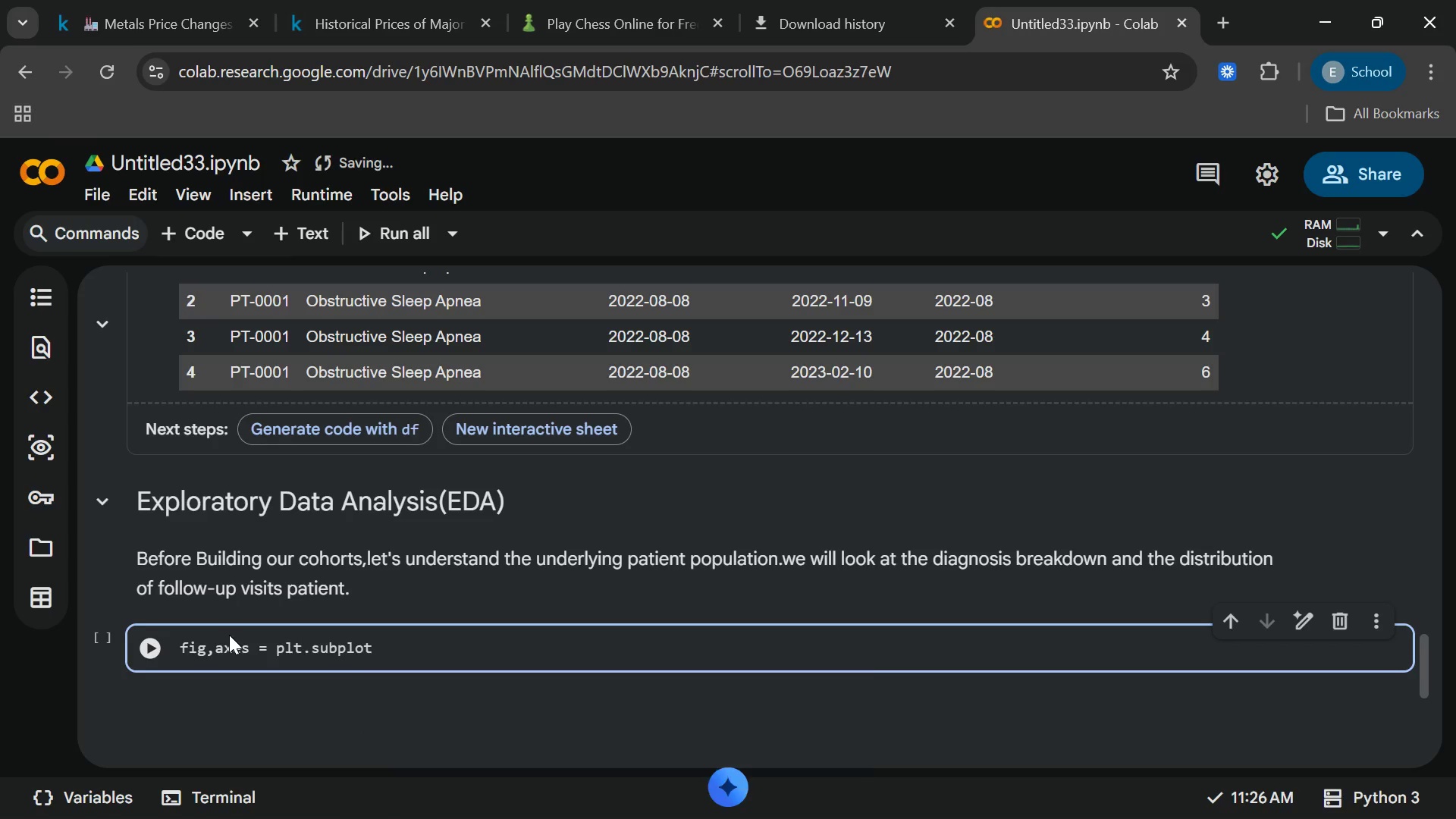 
key(Enter)
 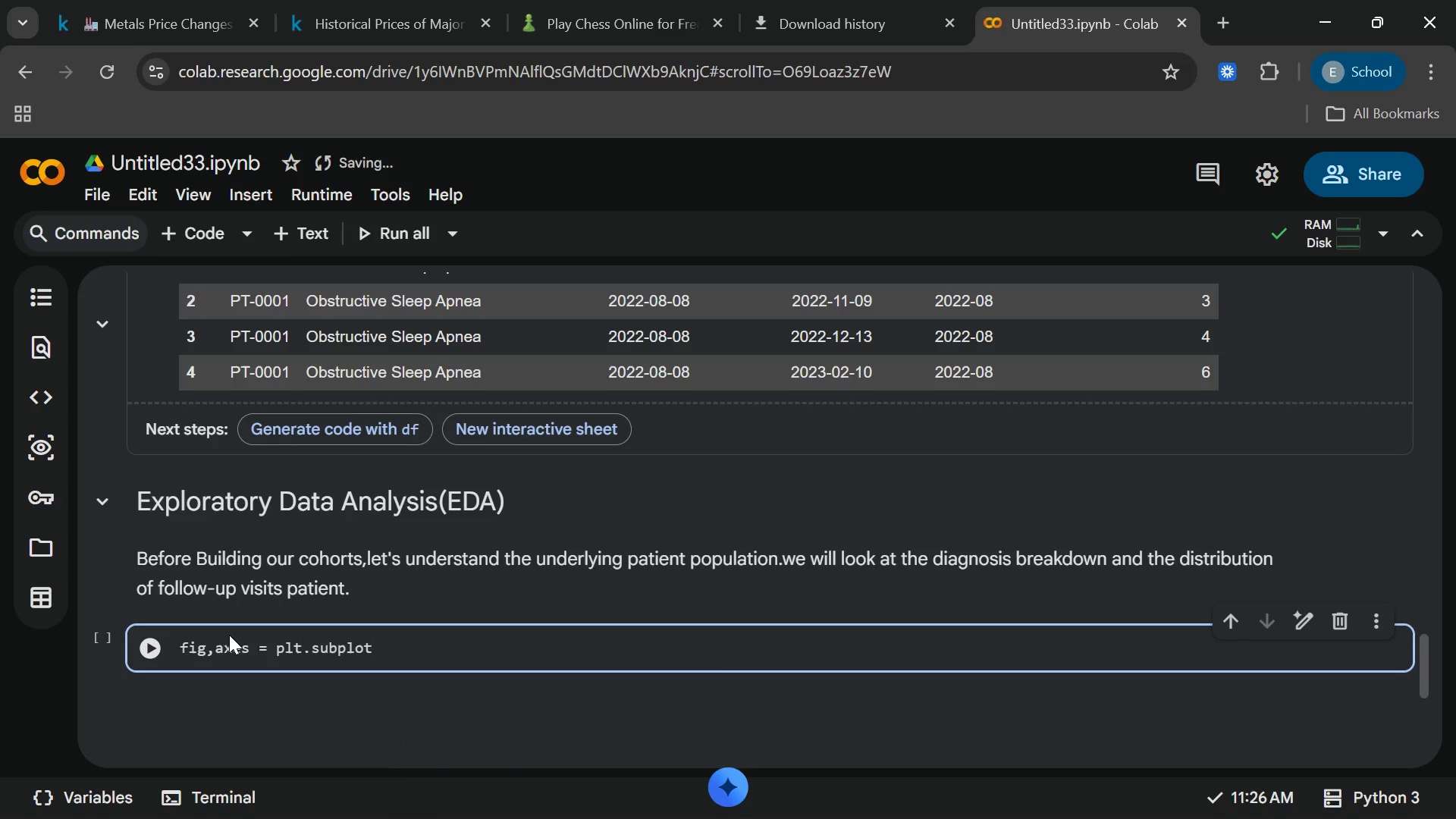 
type(s(1,2,figsize = (16,6[End])
 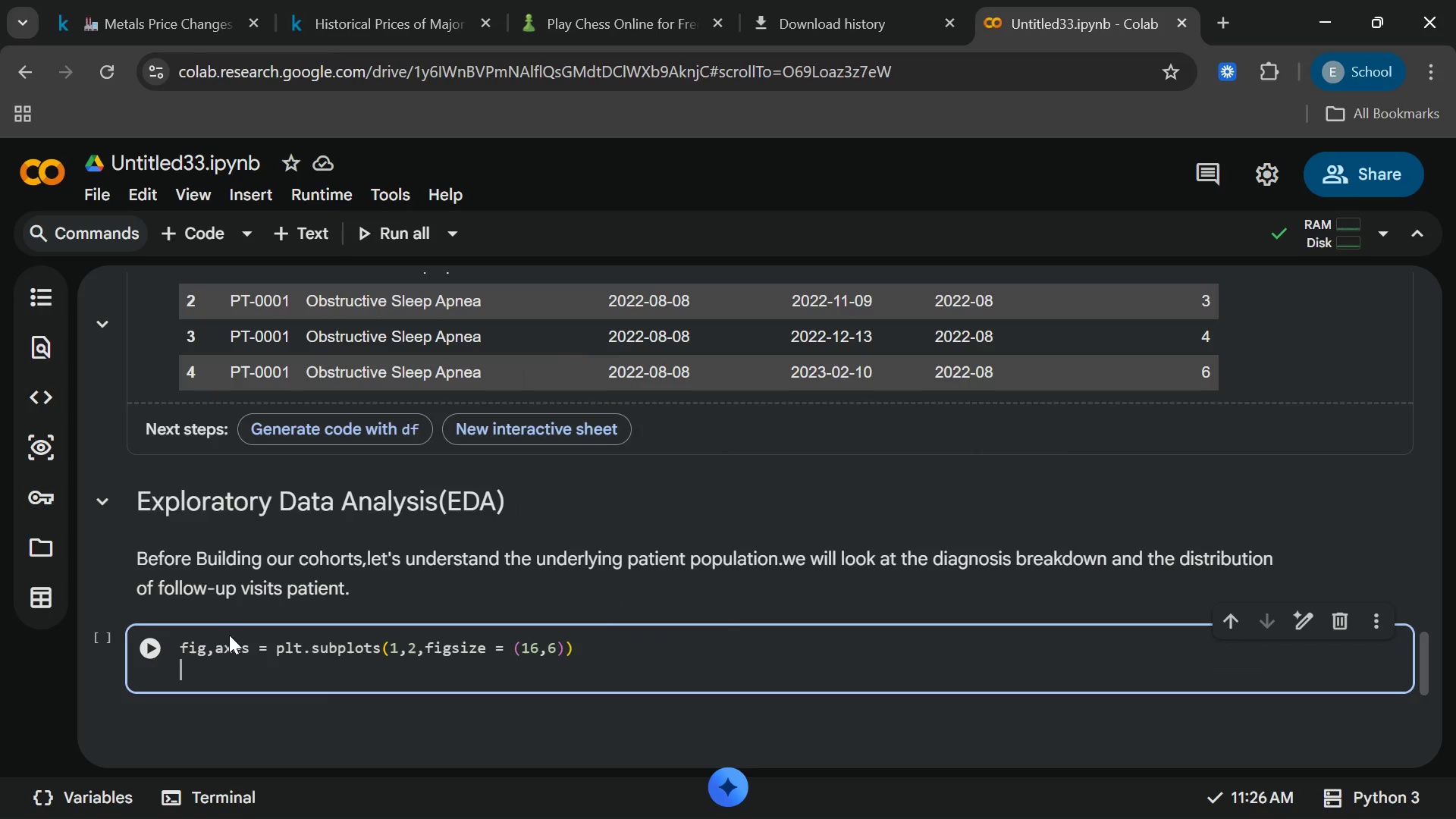 
key(Enter)
 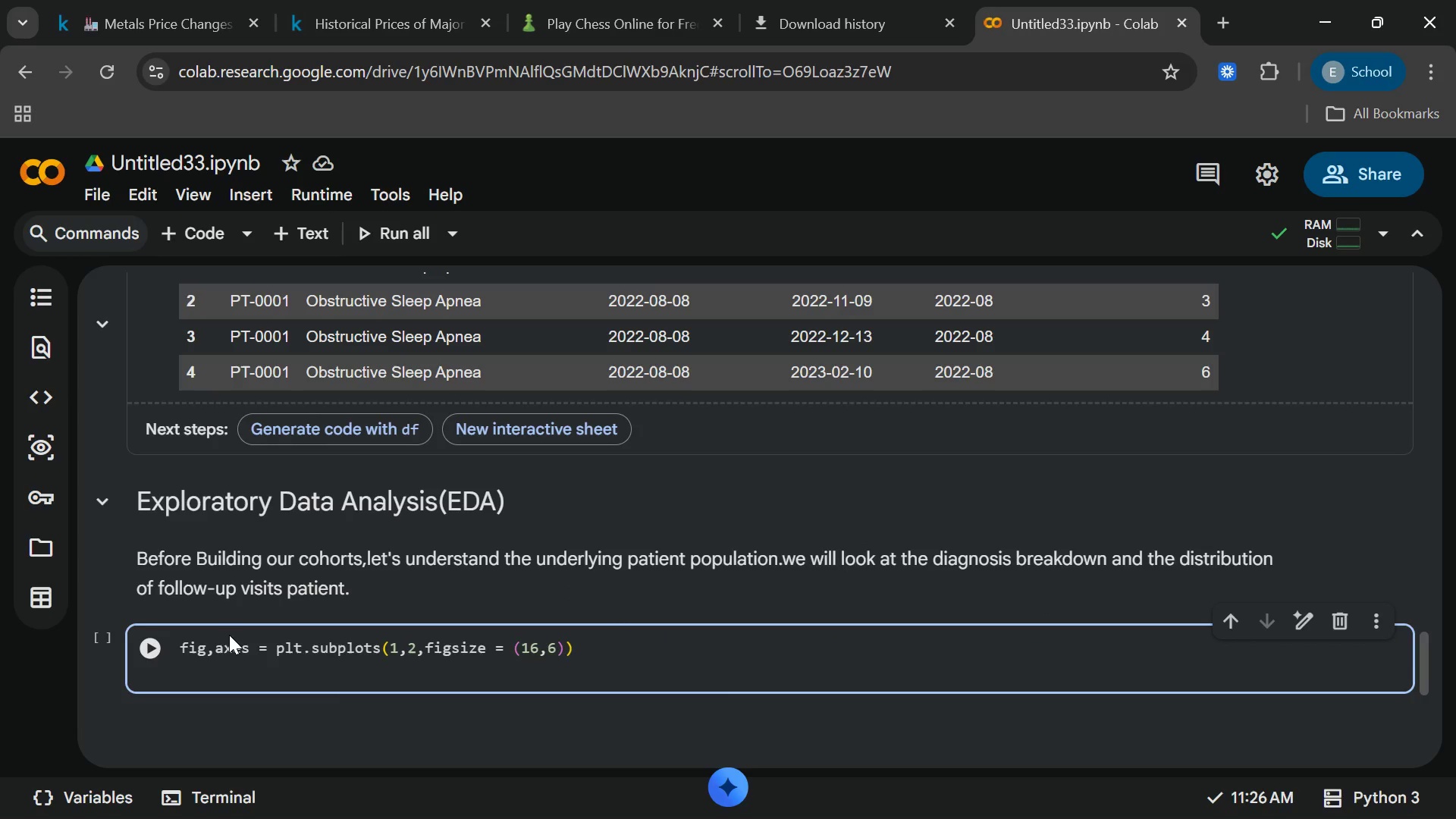 
key(Enter)
 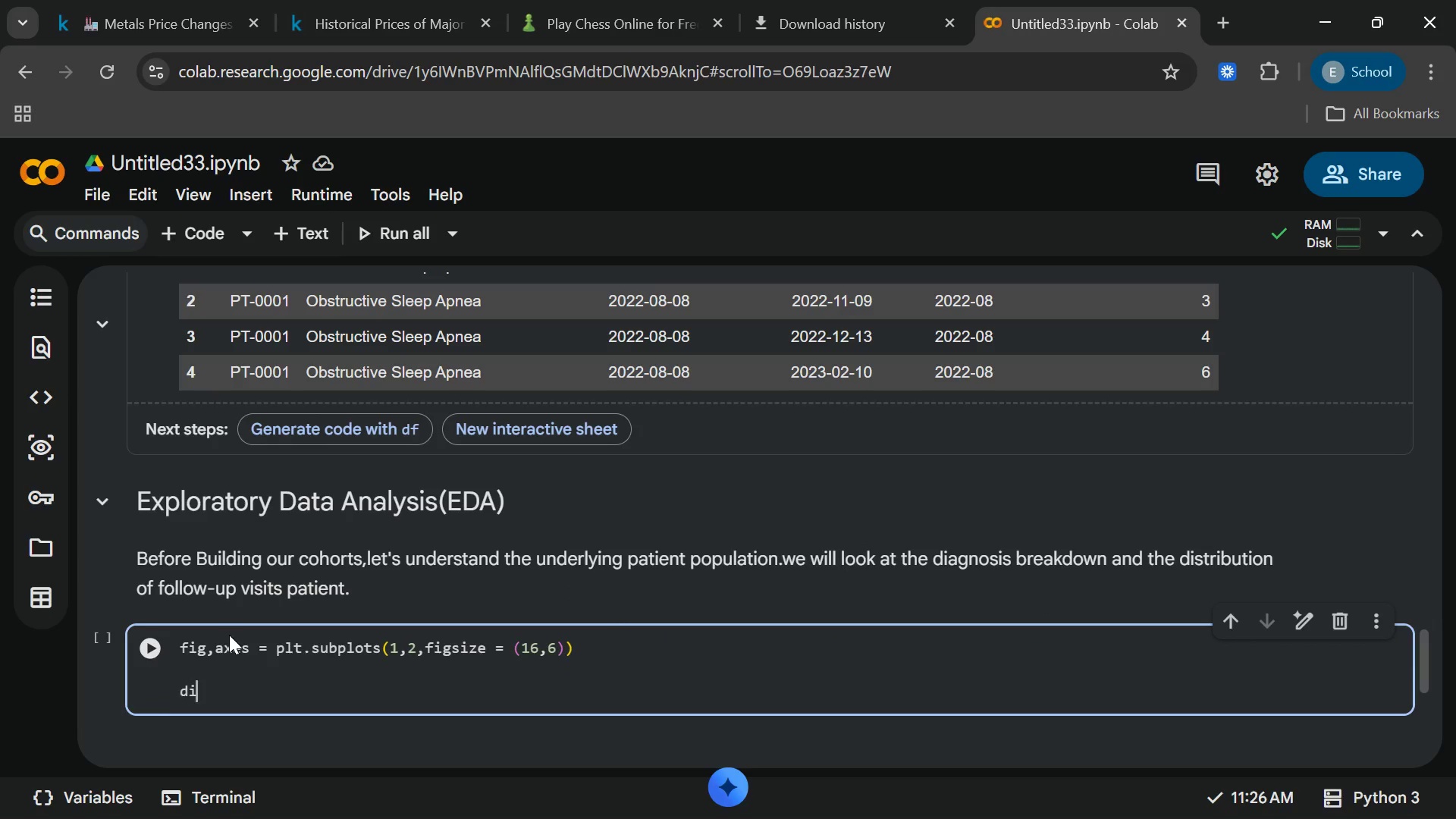 
type(diag_counts = df.groupby)
 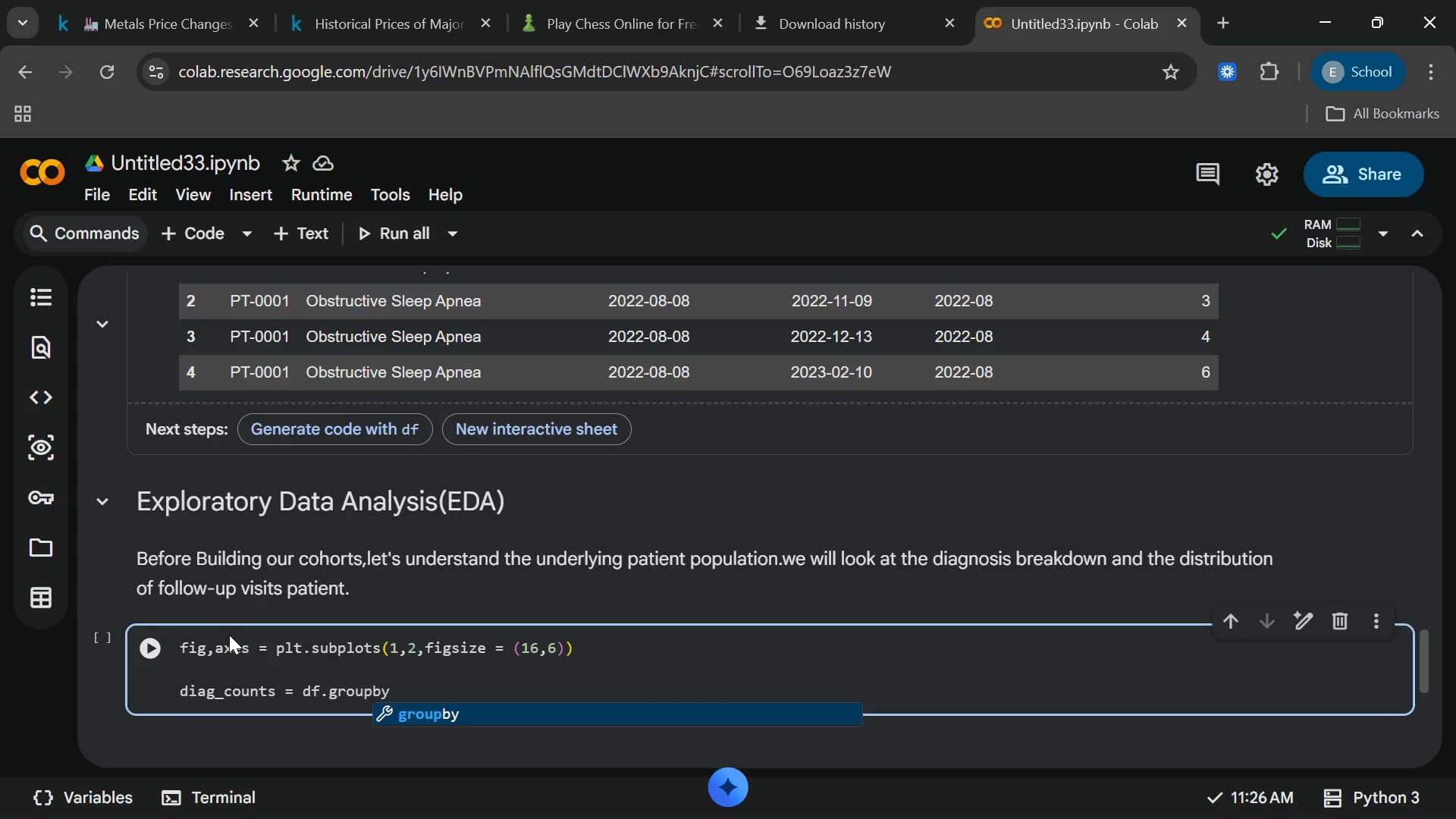 
key(Enter)
 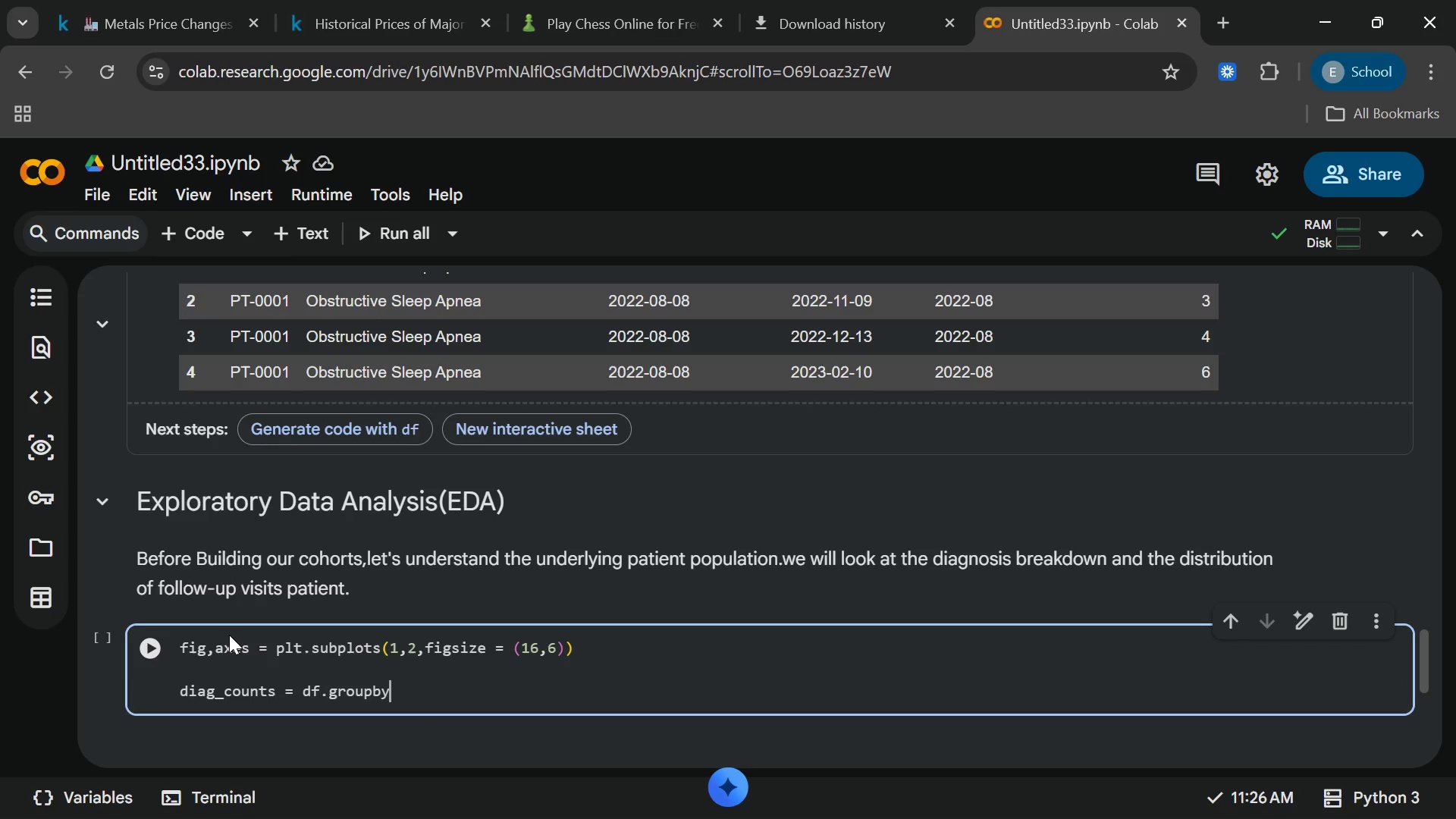 
type(("patien)
 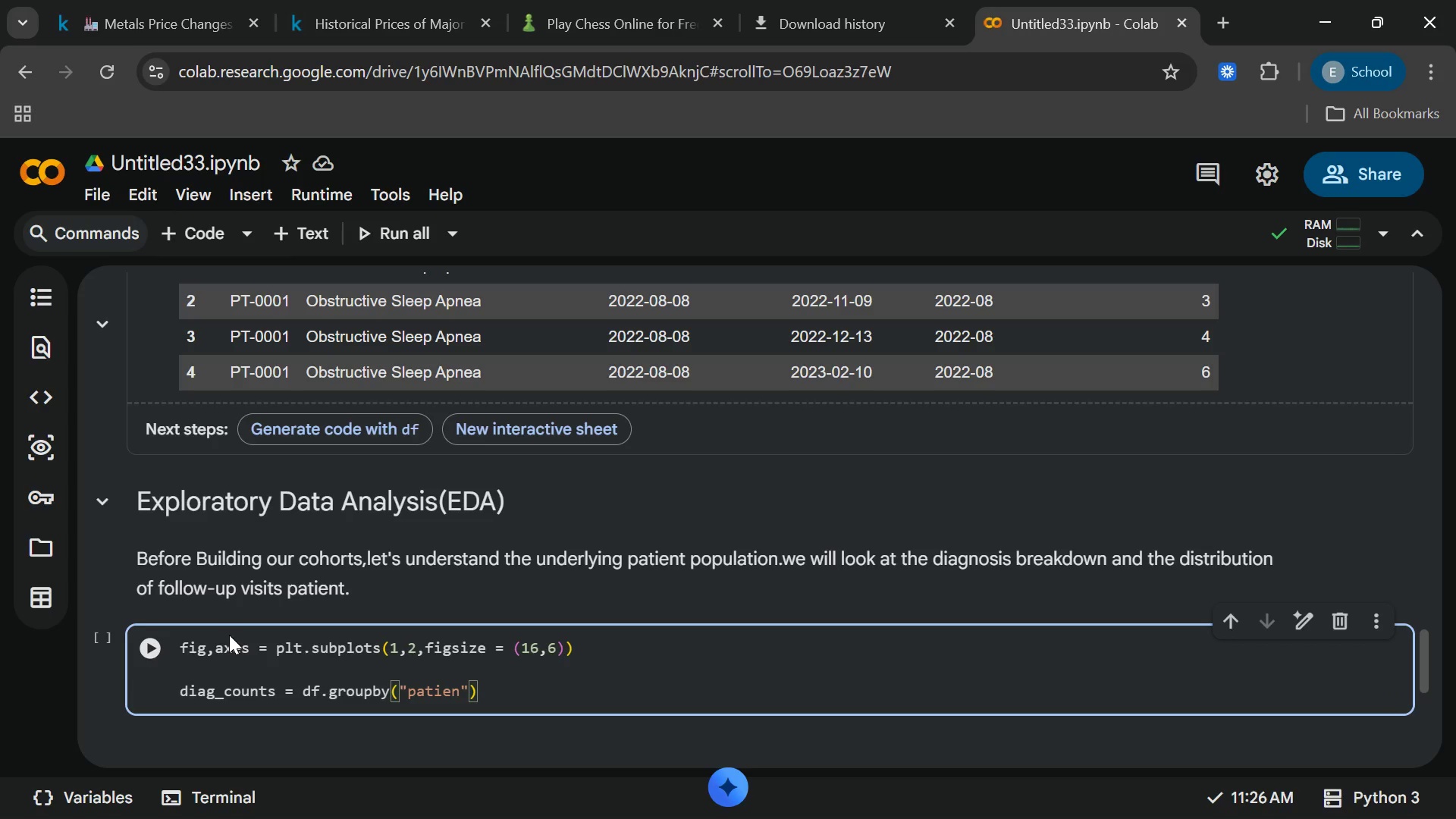 
key(Backspace)
key(Backspace)
key(Backspace)
key(Backspace)
key(Backspace)
key(Backspace)
type(PatientID)
 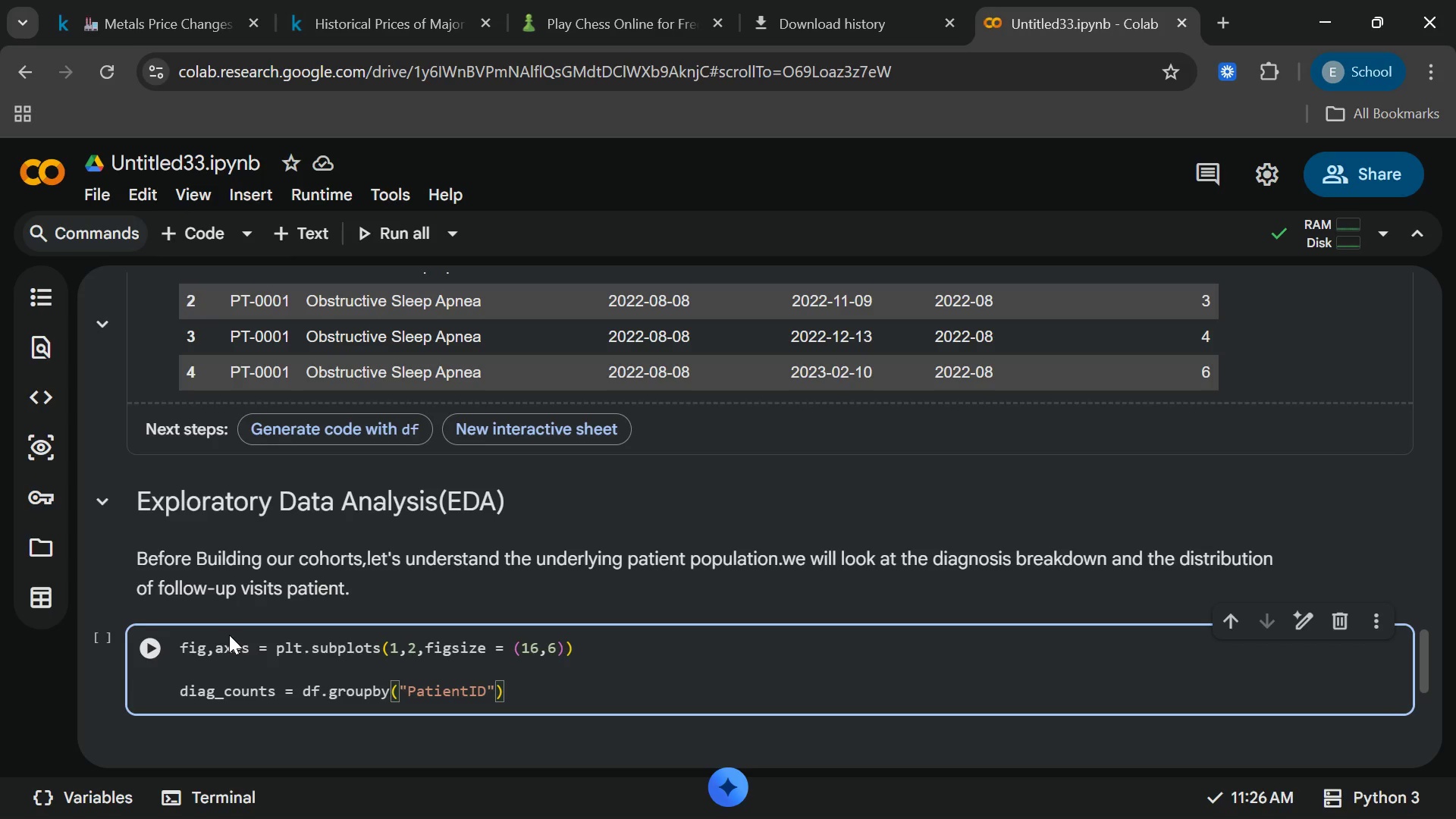 
key(ArrowRight)
 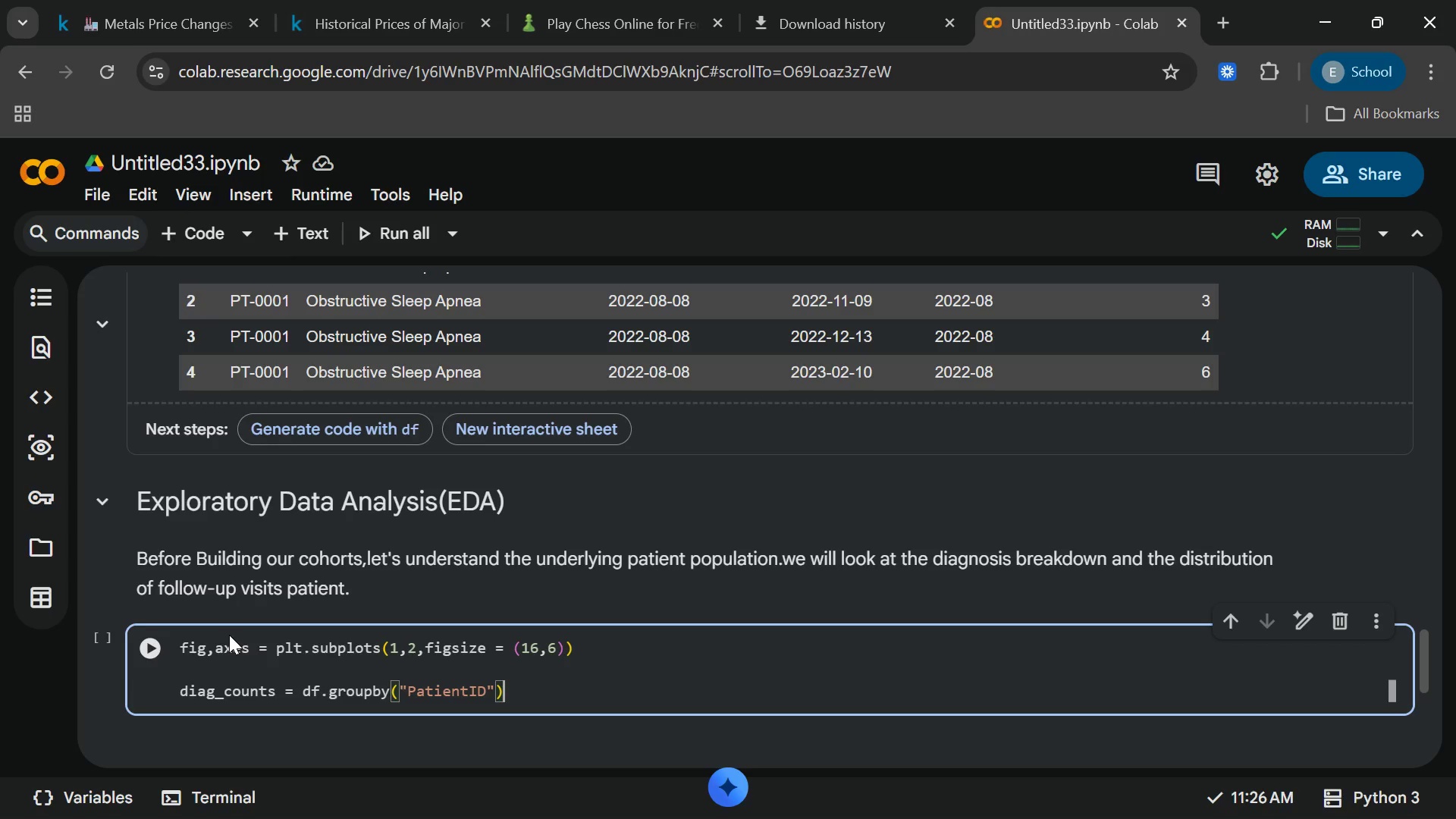 
key(ArrowRight)
 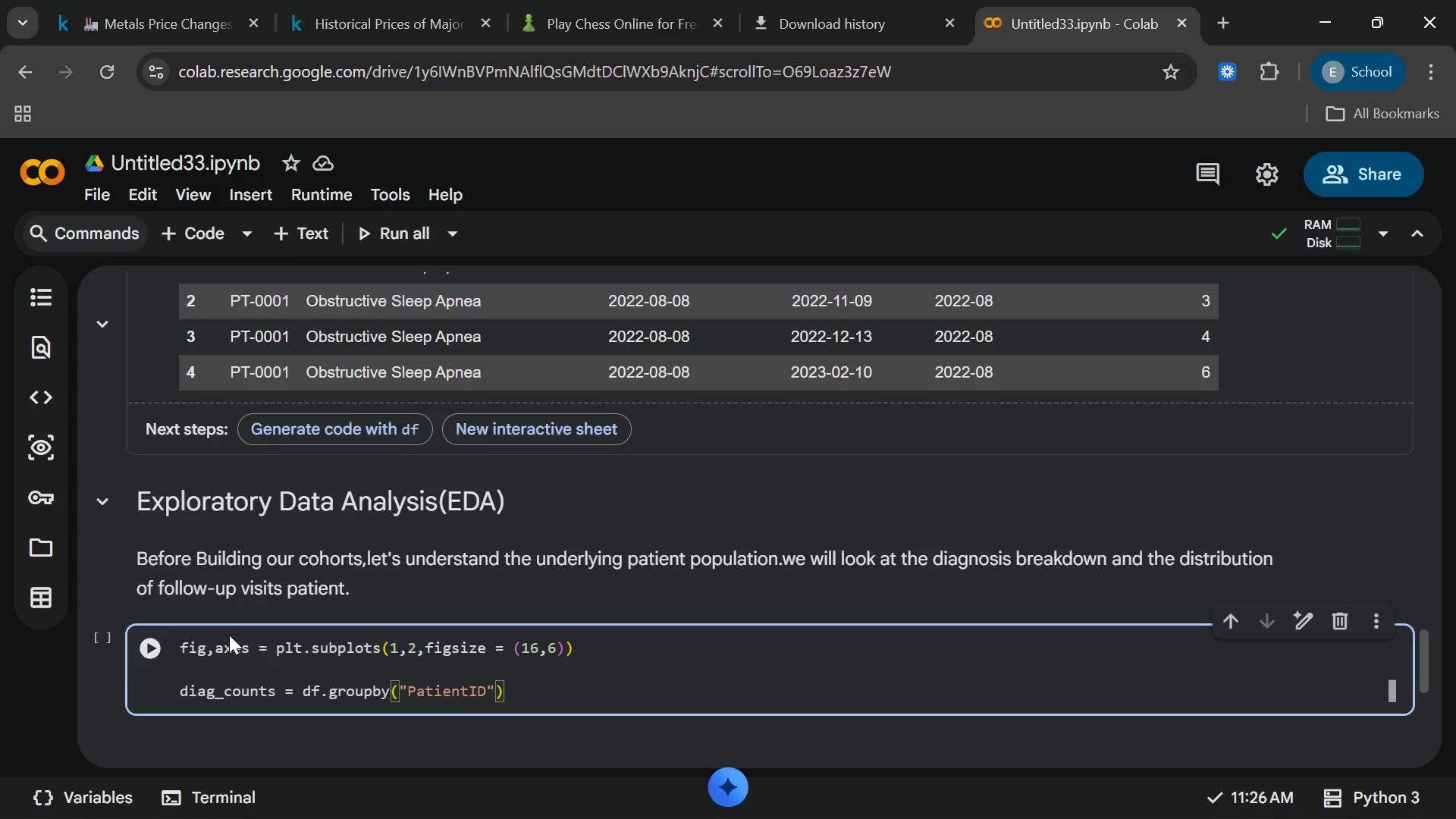 
type(["Diagnosis)
 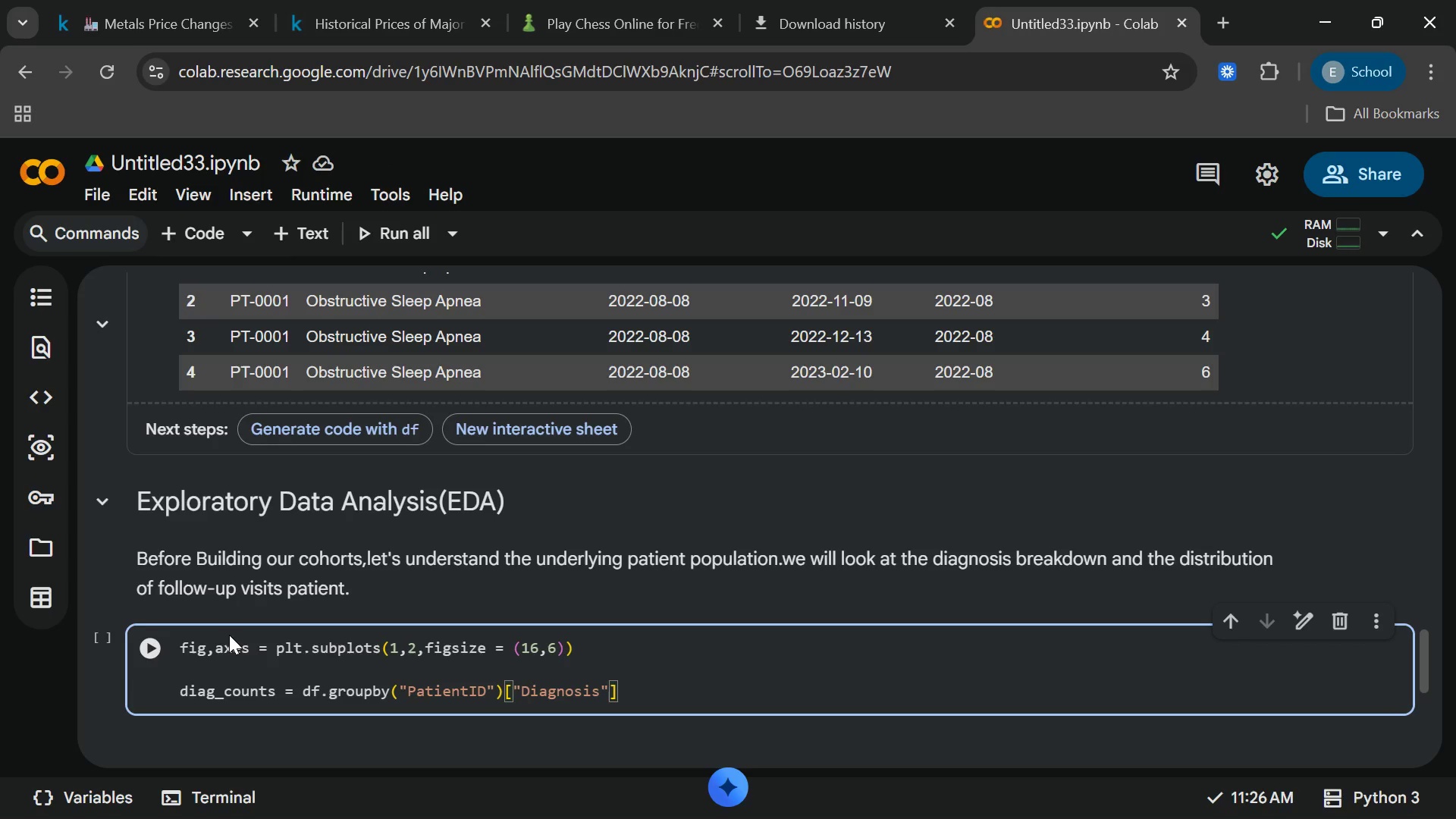 
wait(7.55)
 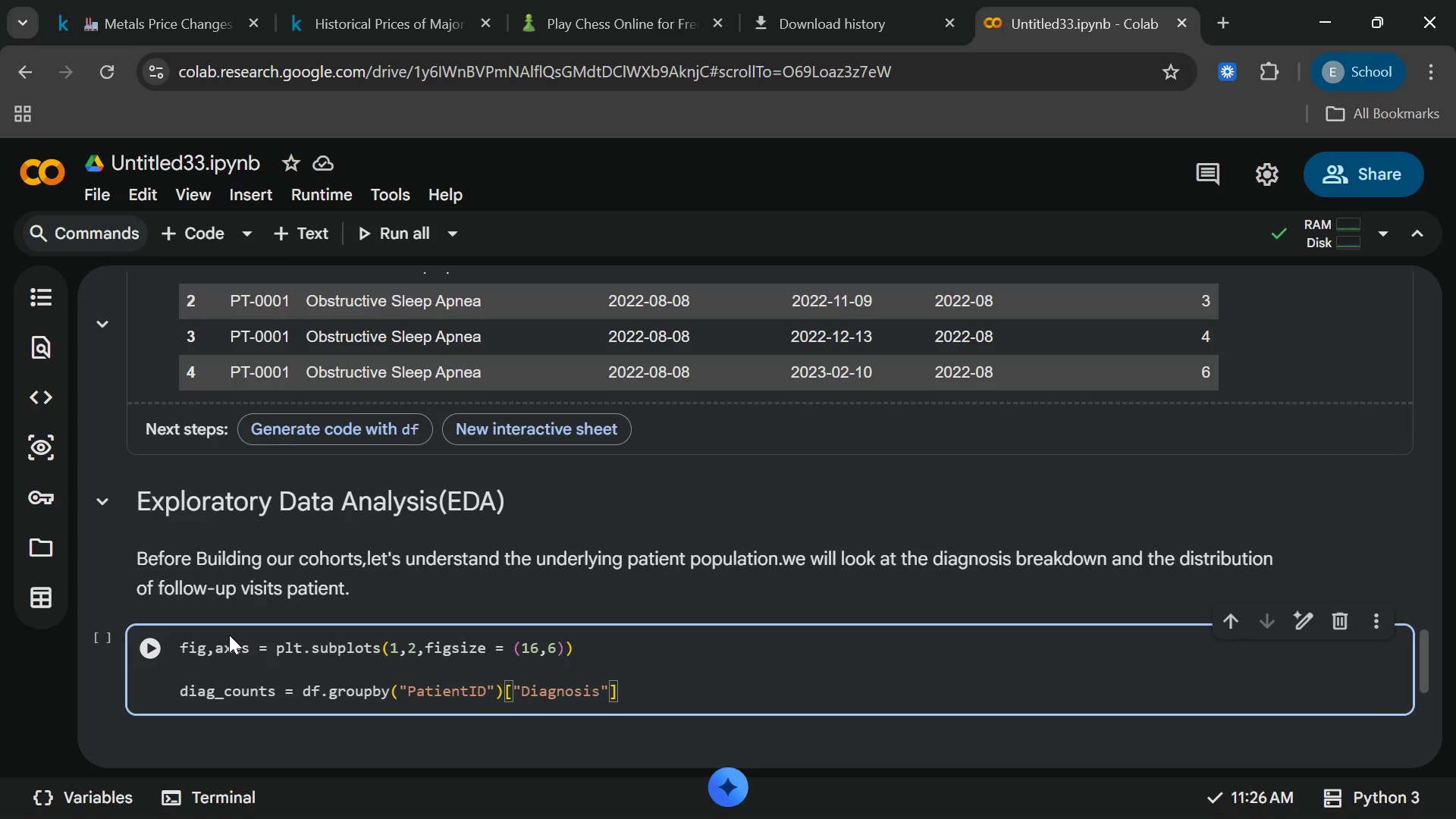 
type(_Type)
 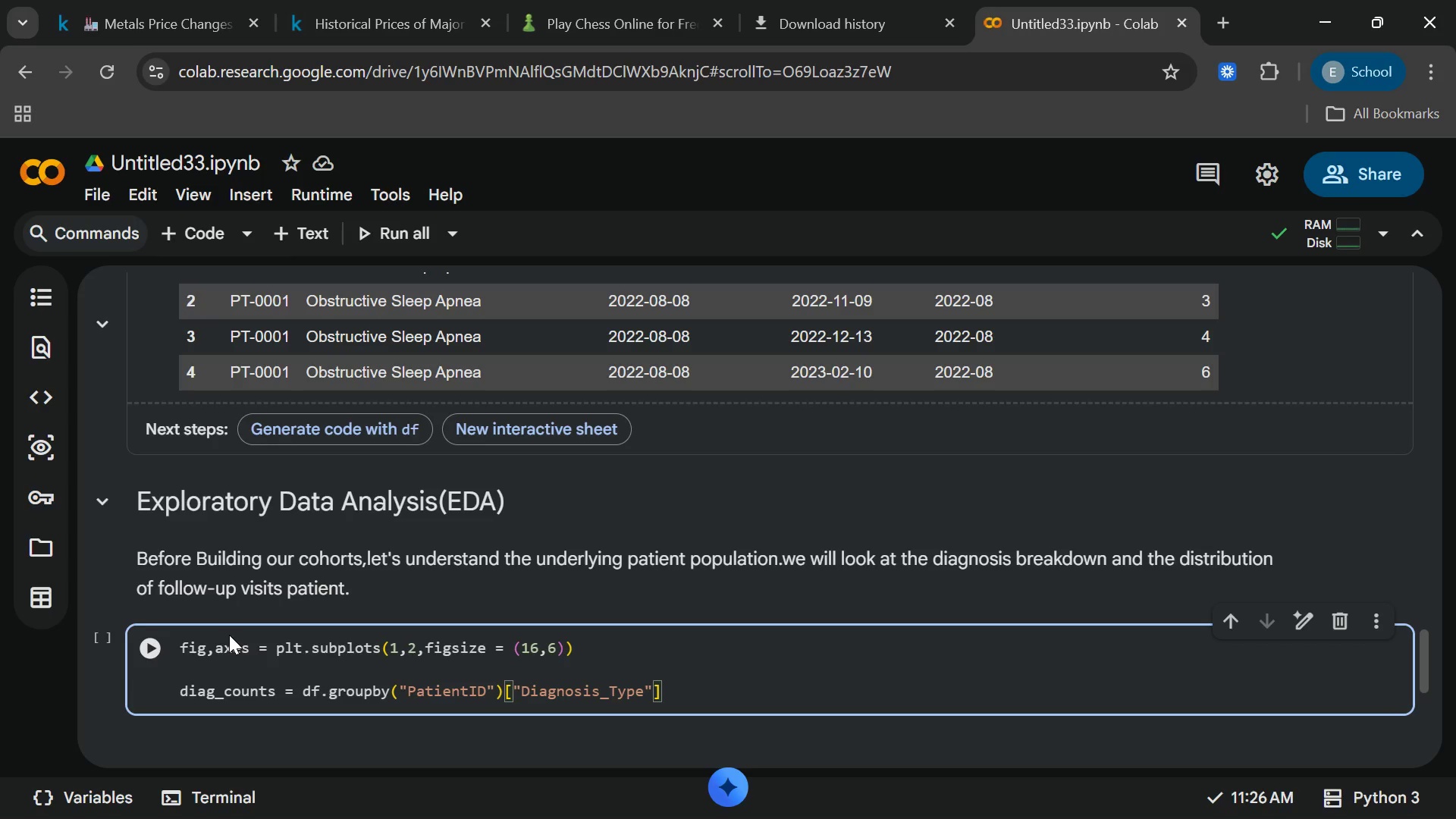 
key(ArrowRight)
 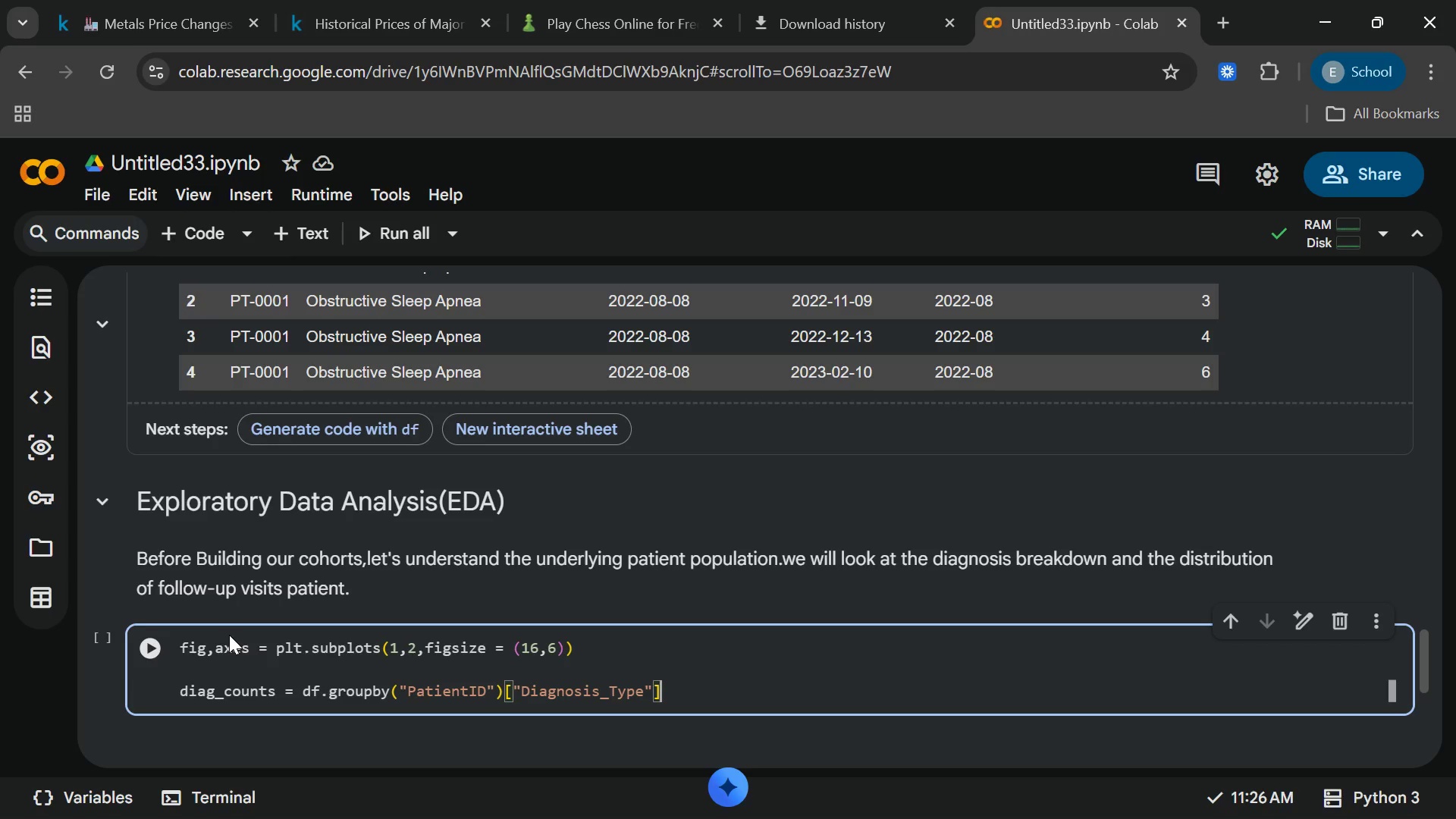 
key(ArrowRight)
 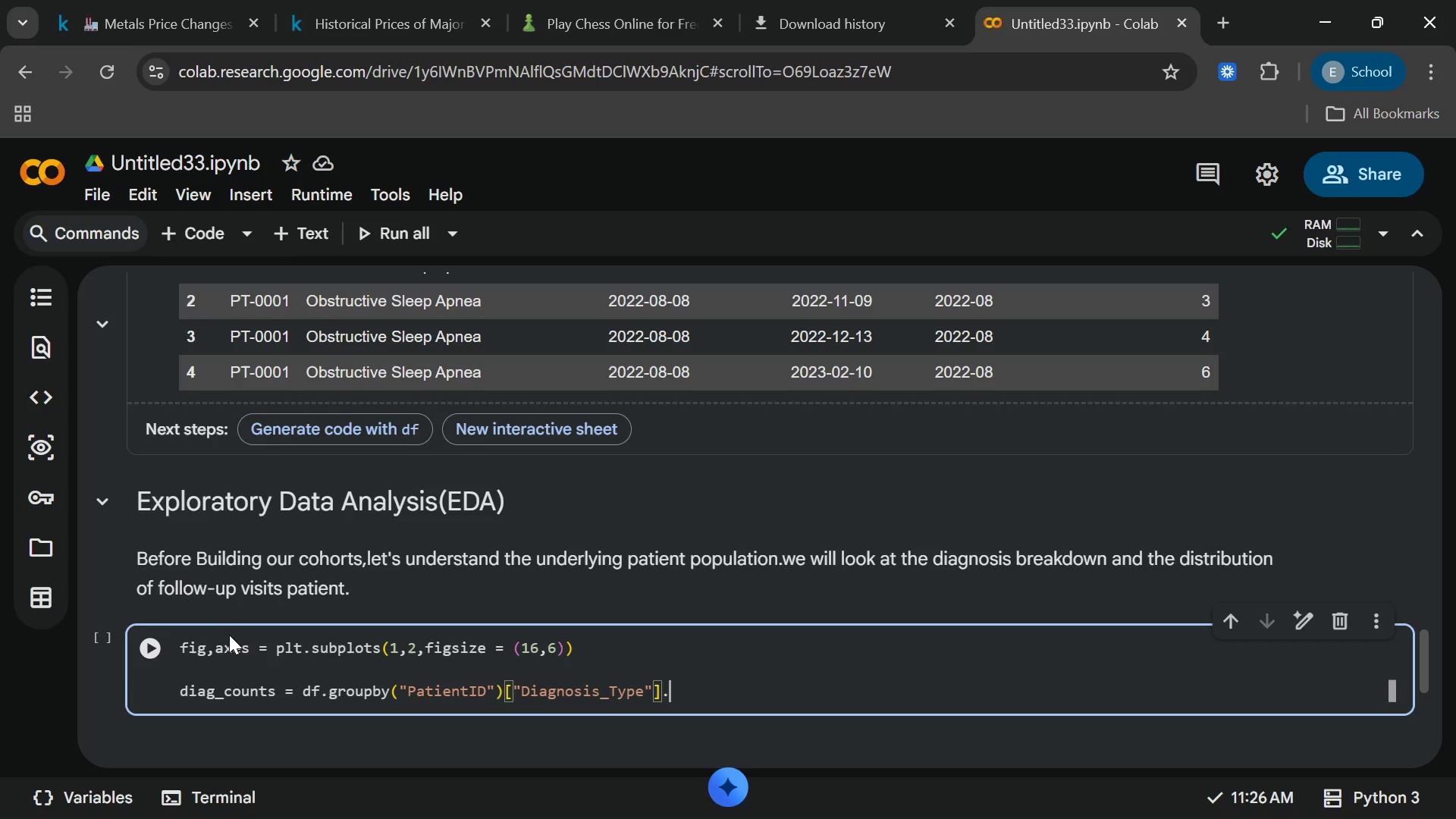 
type(.first )
key(Backspace)
type(()
 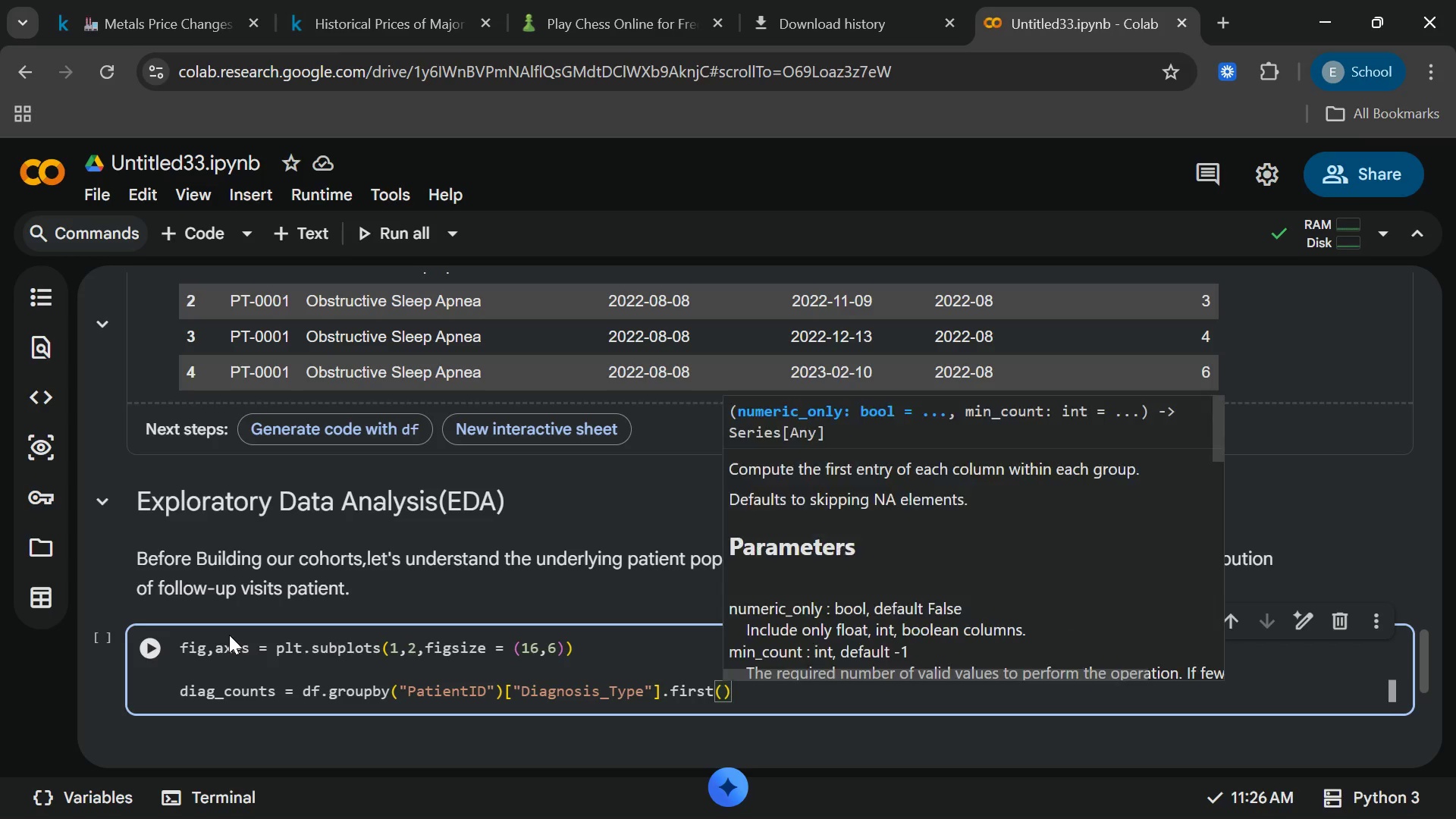 
wait(10.95)
 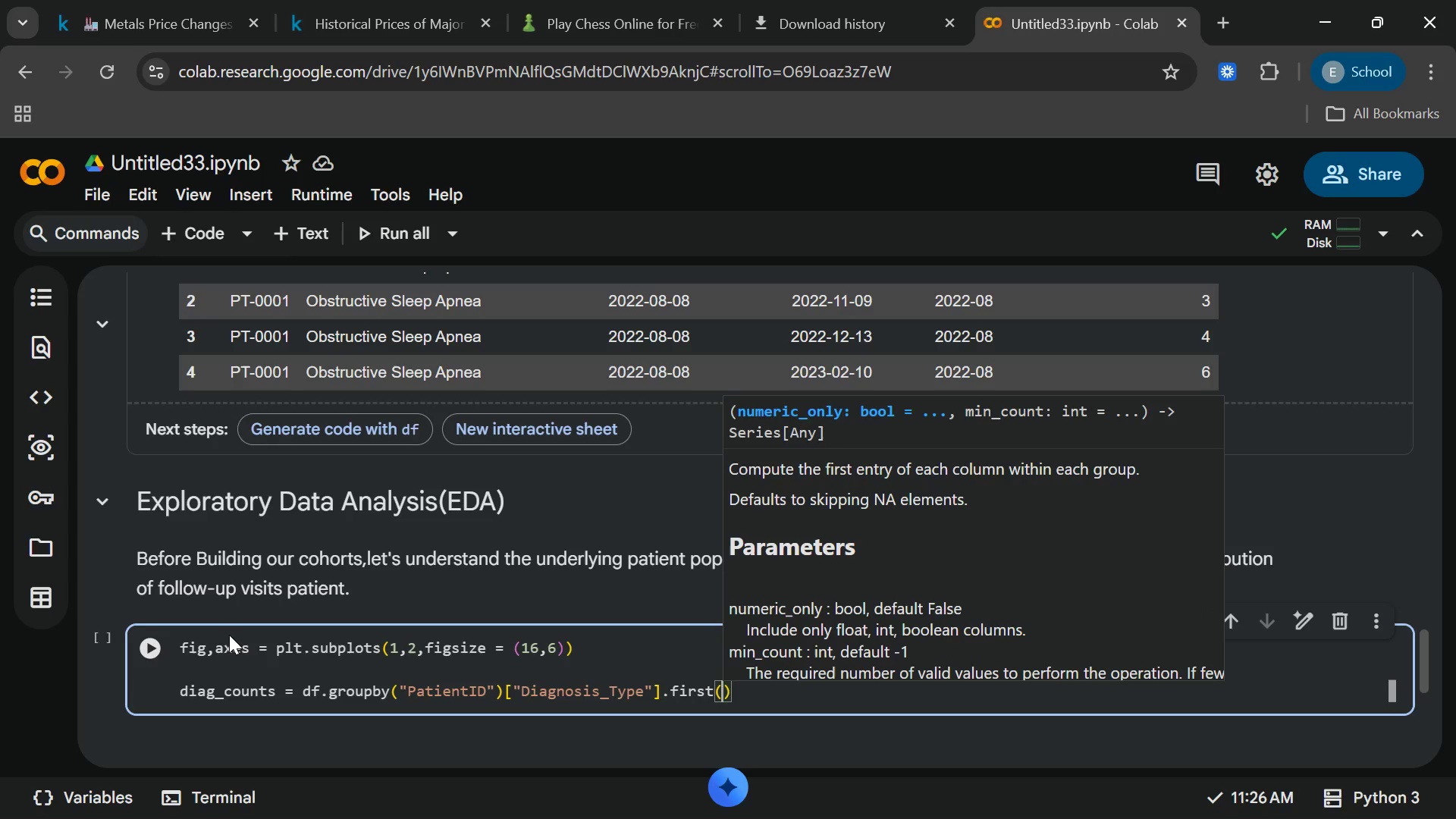 
key(ArrowRight)
 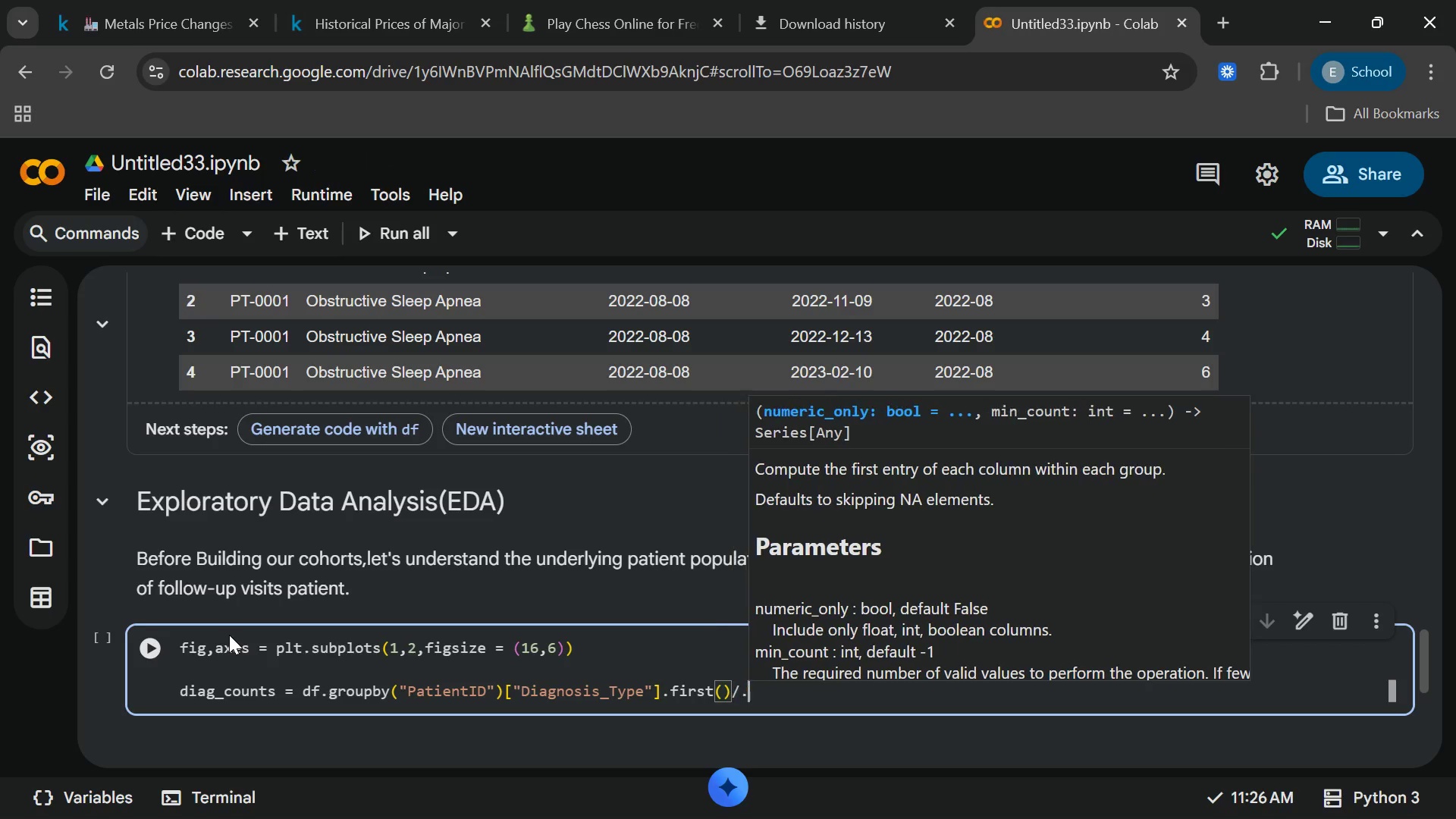 
type(./)
key(Backspace)
key(Backspace)
type(,value)
key(Backspace)
key(Backspace)
key(Backspace)
key(Backspace)
key(Backspace)
key(Backspace)
type(.value_)
 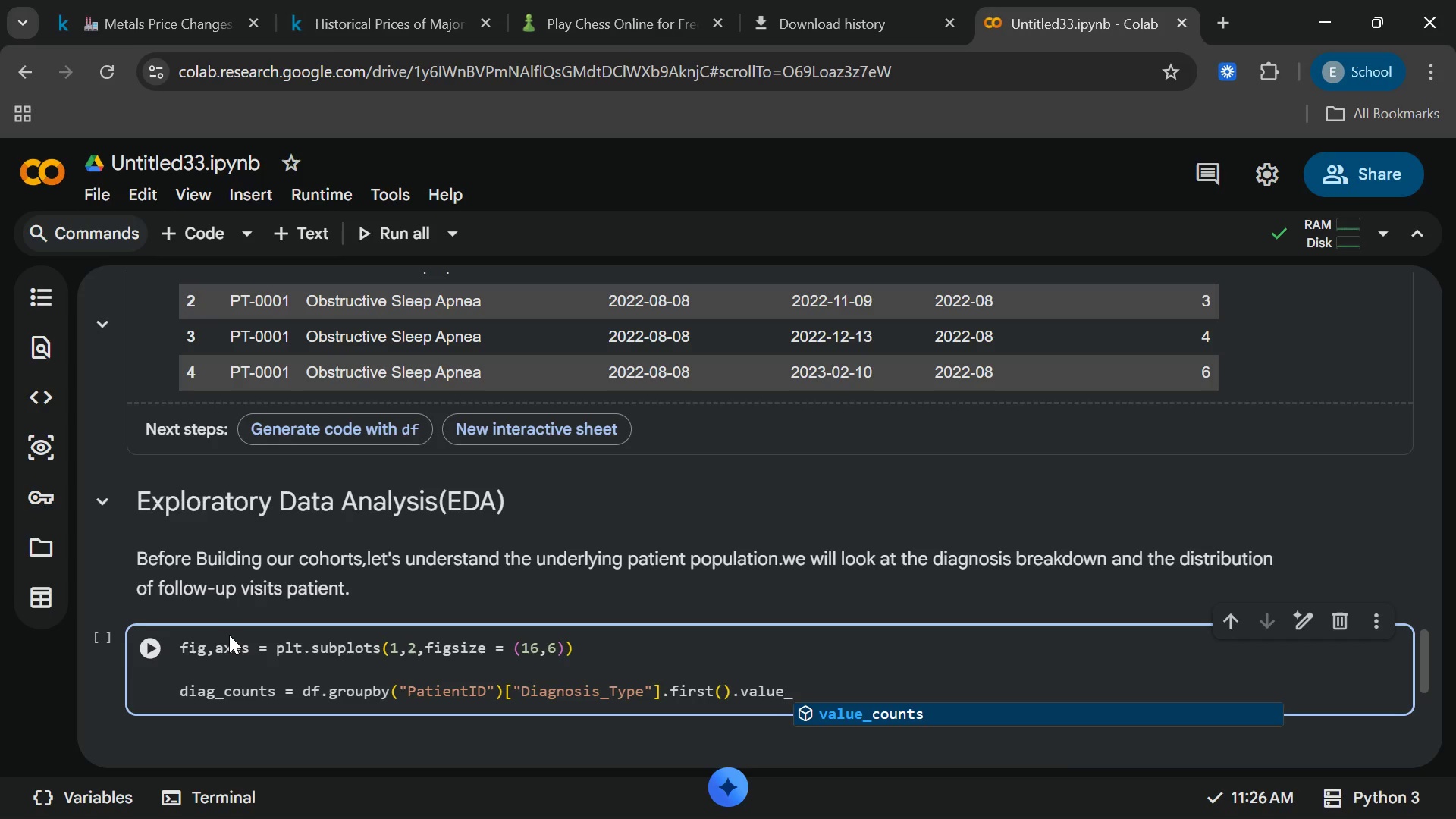 
type(counts([End])
 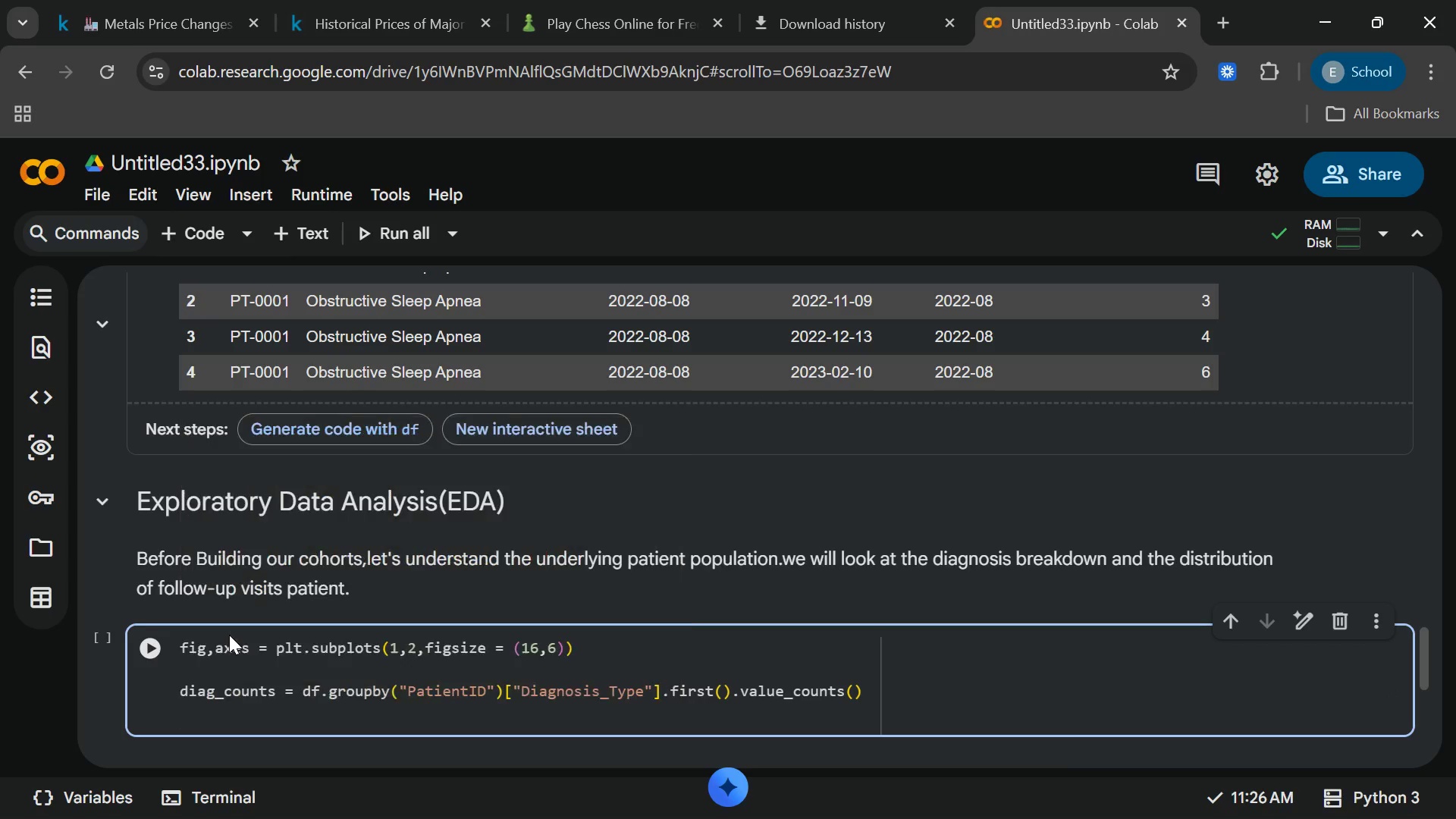 
 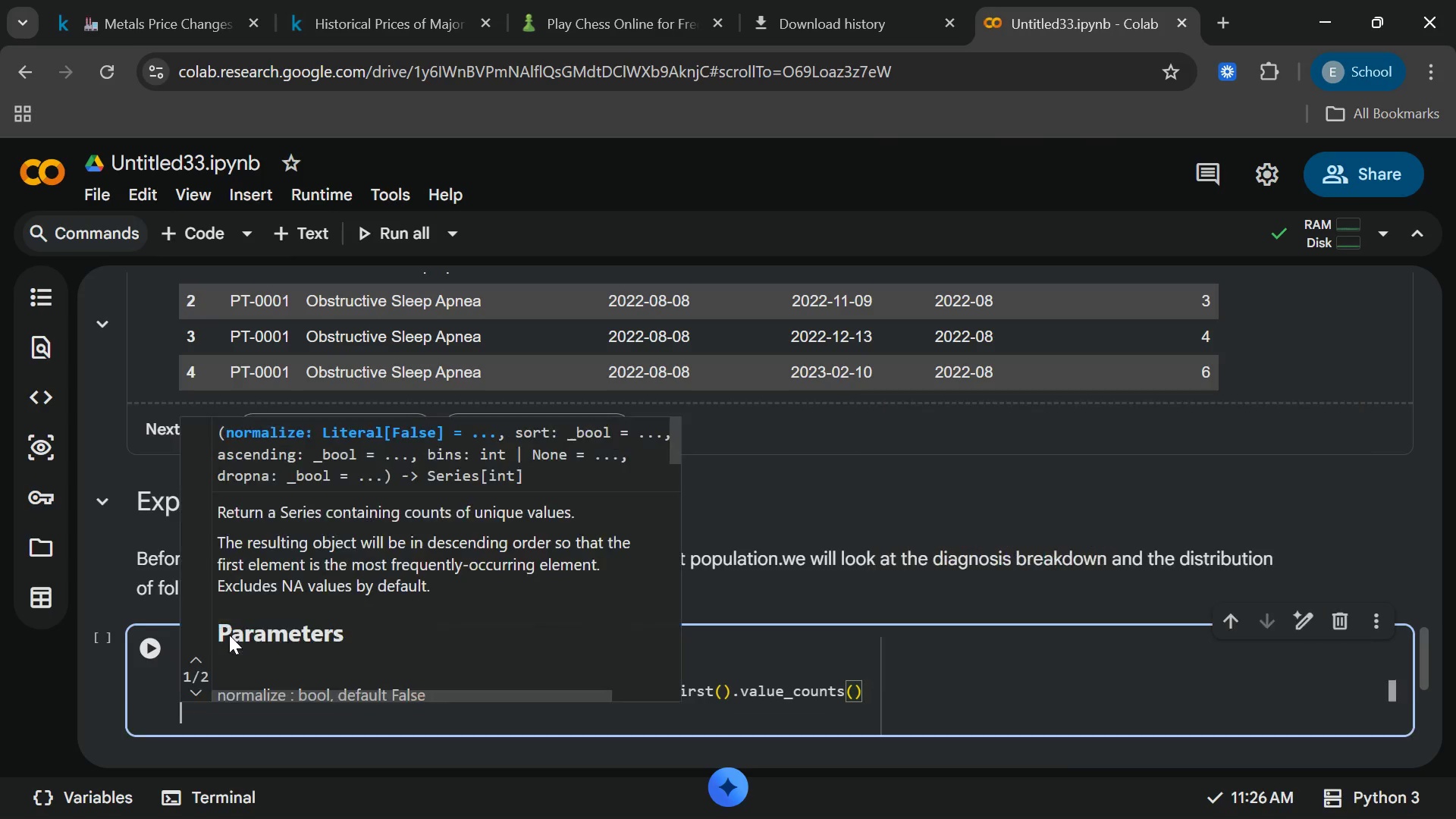 
key(Enter)
 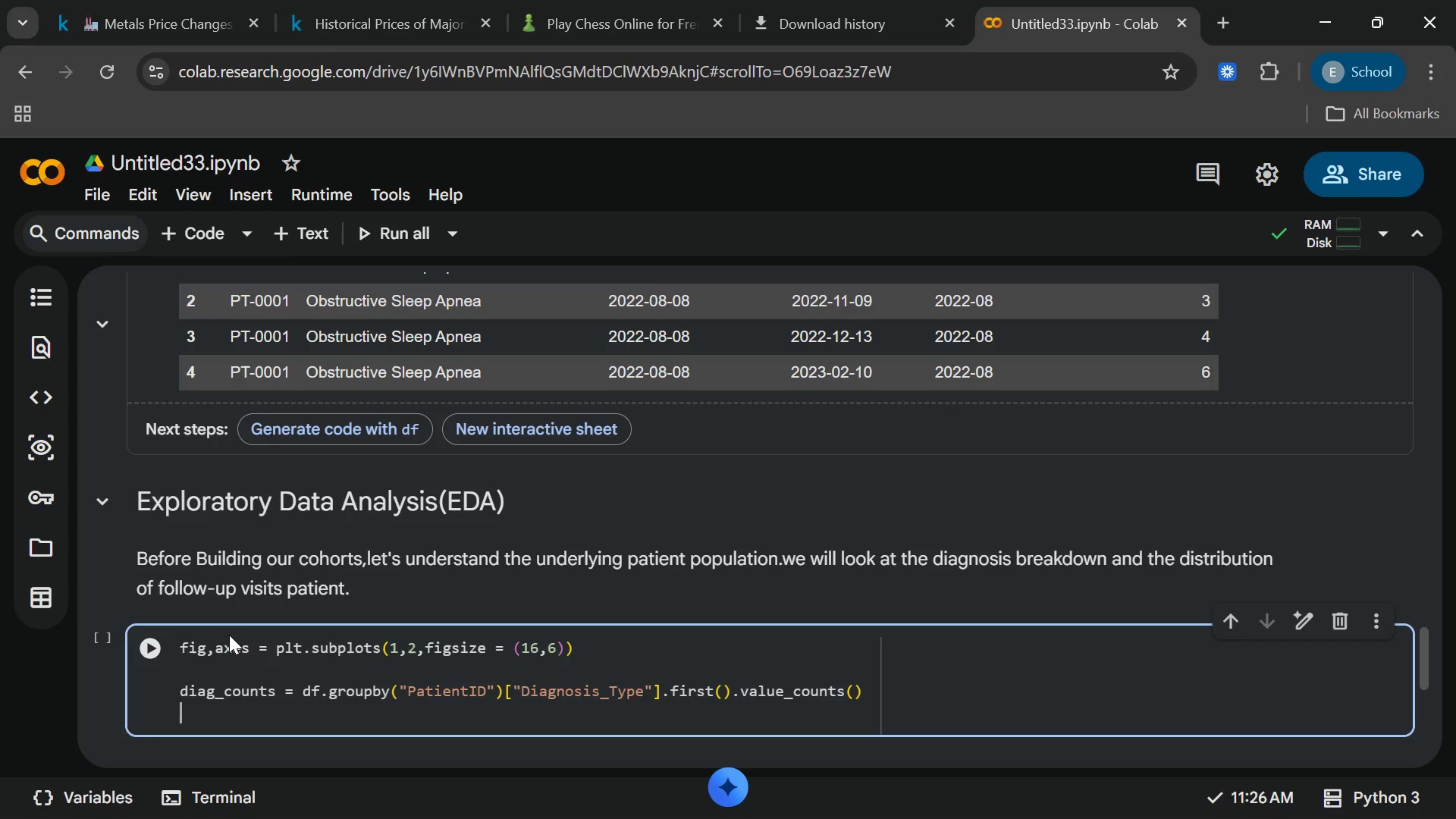 
wait(5.5)
 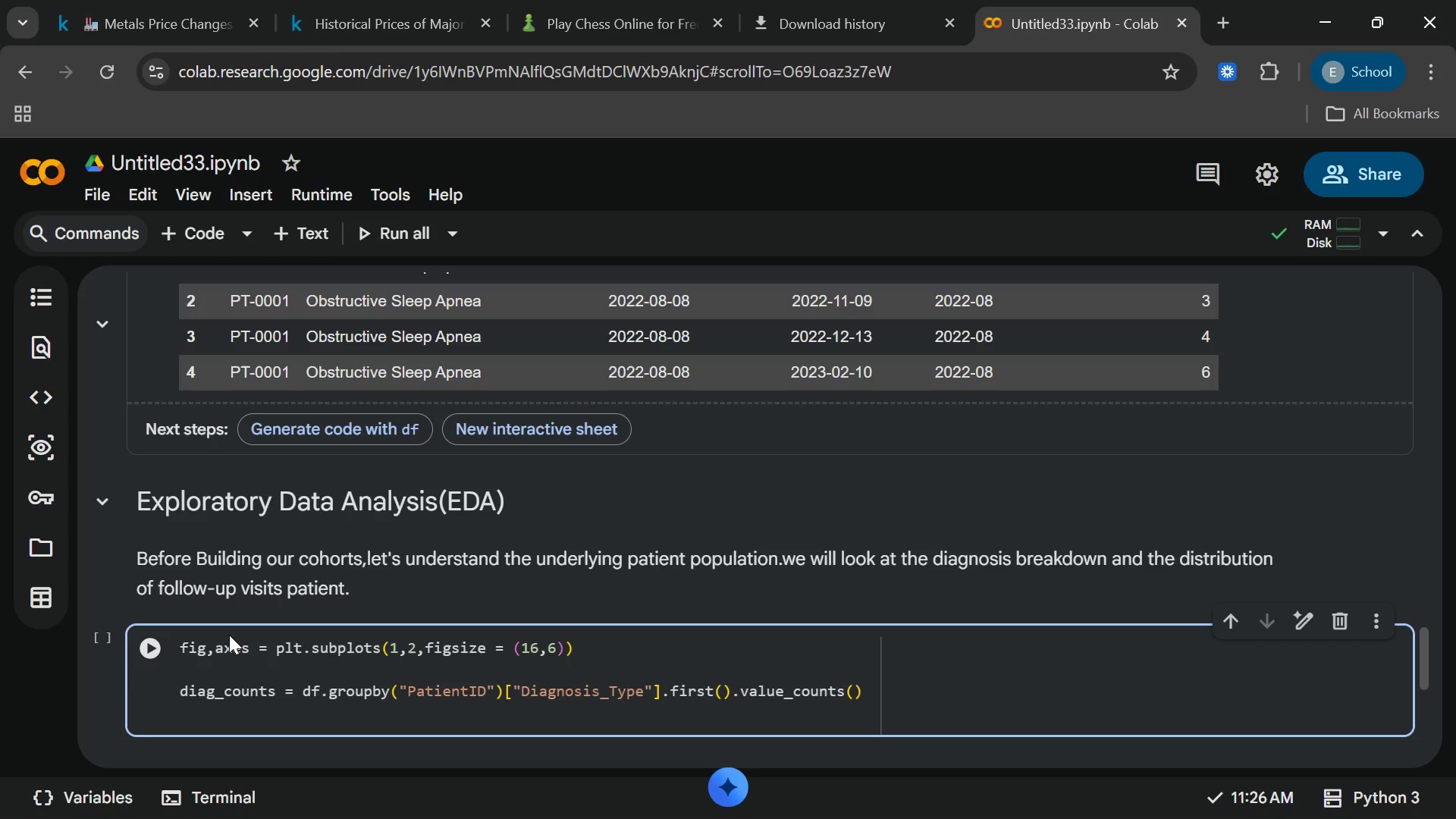 
type(axes[0[End].pie()
 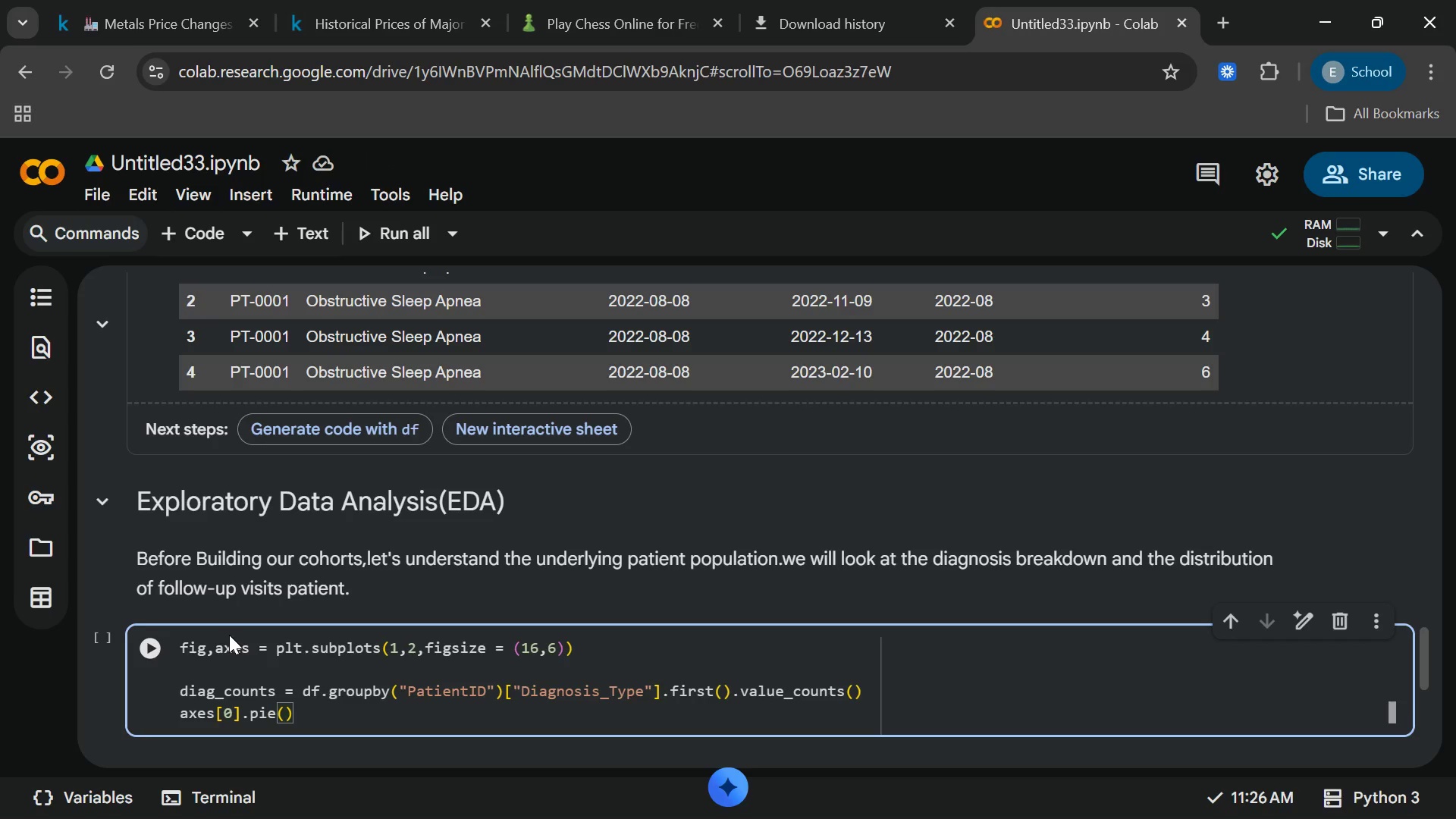 
wait(7.03)
 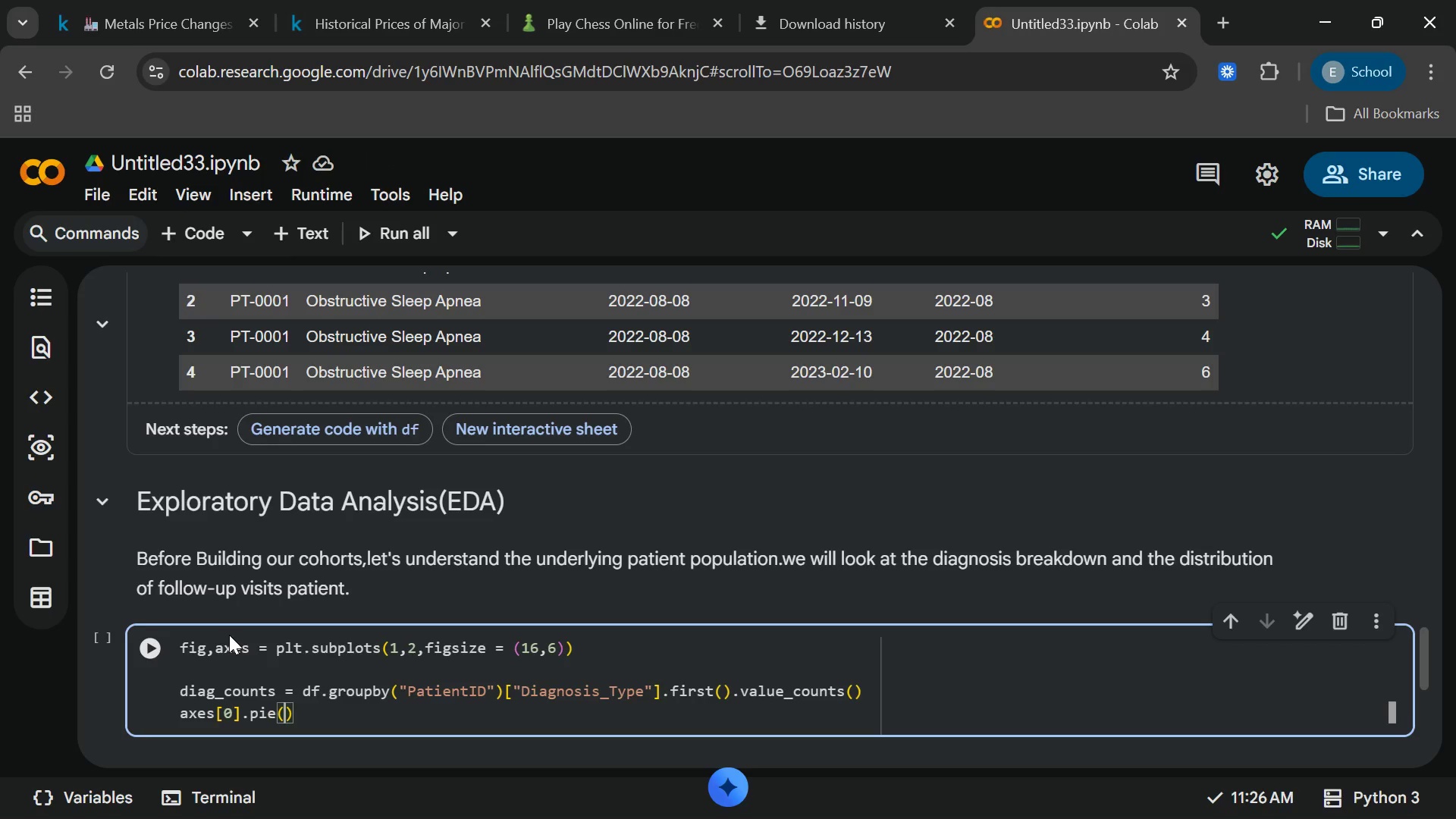 
type(diag)
 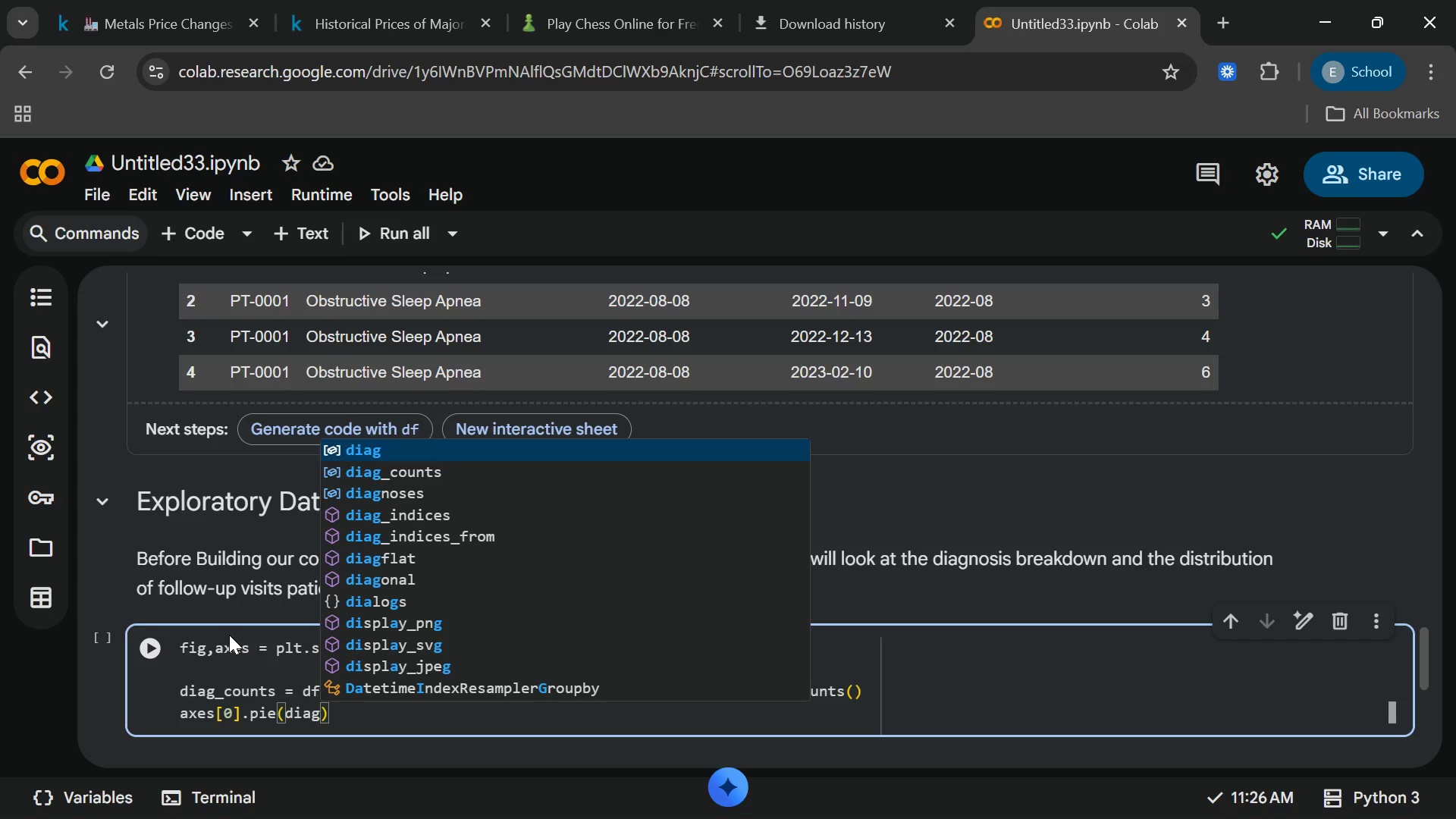 
type(_COunts)
 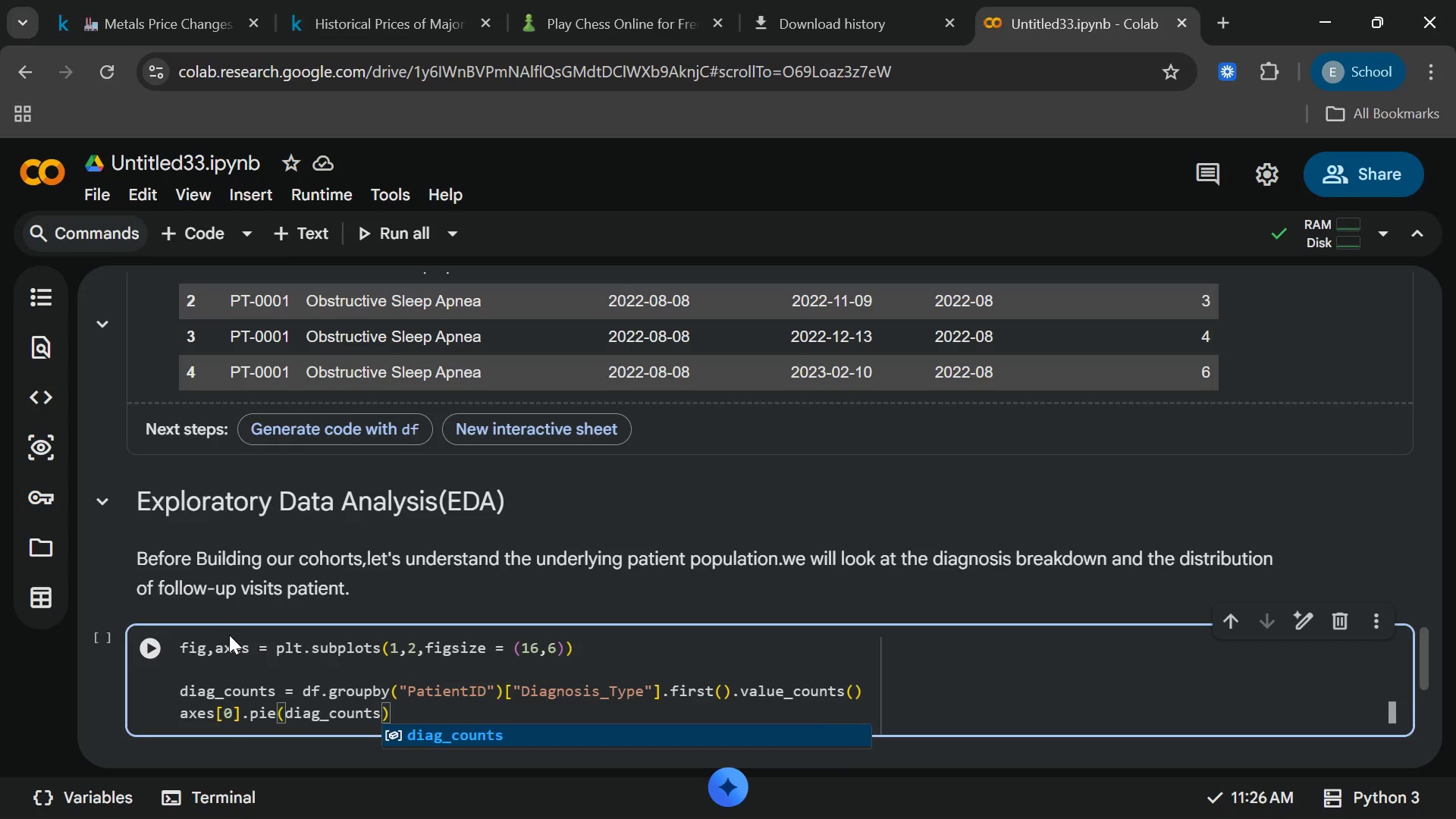 
key(Enter)
 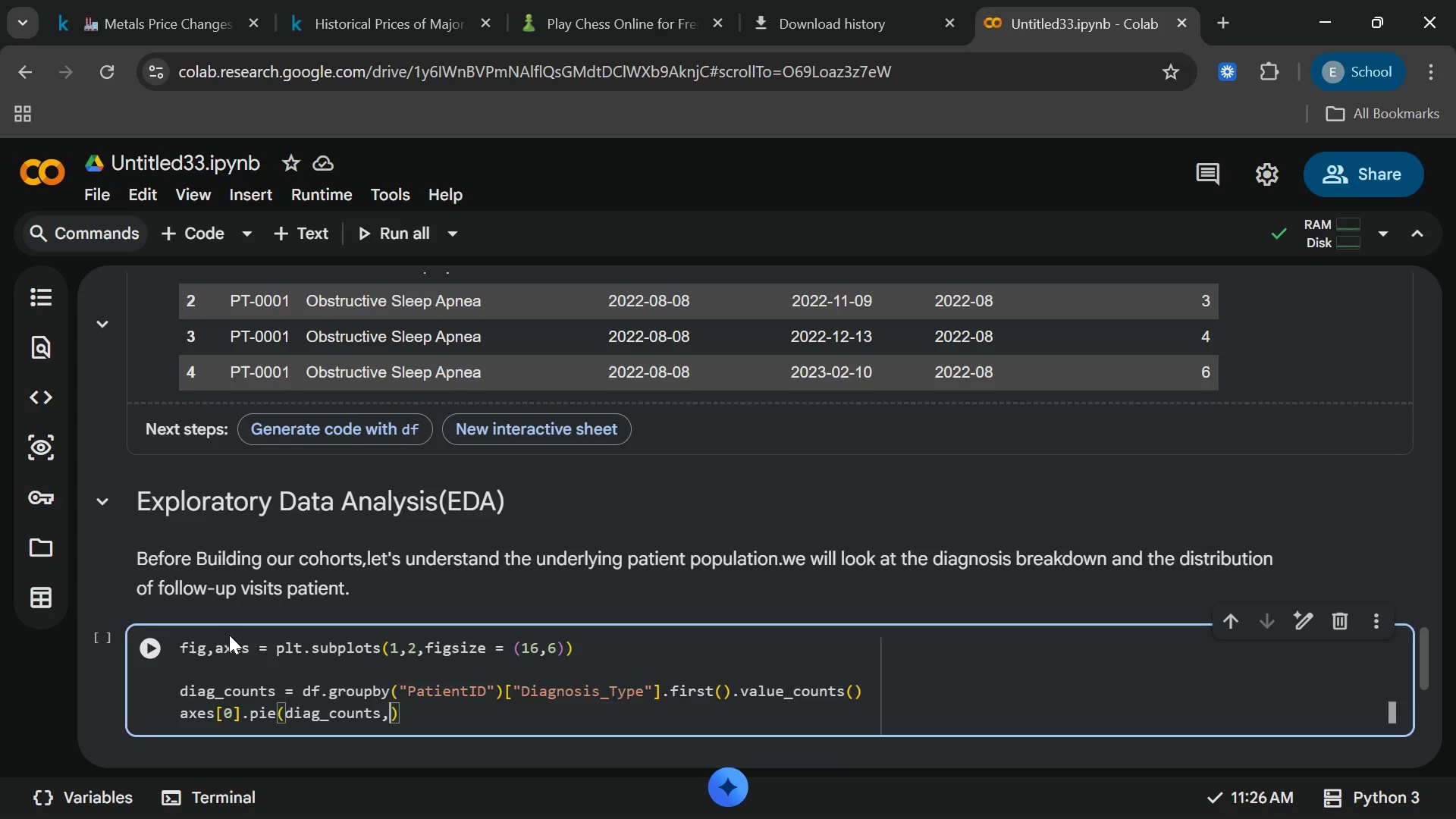 
type(,labrel)
key(Backspace)
key(Backspace)
key(Backspace)
type(el = diag_counts)
 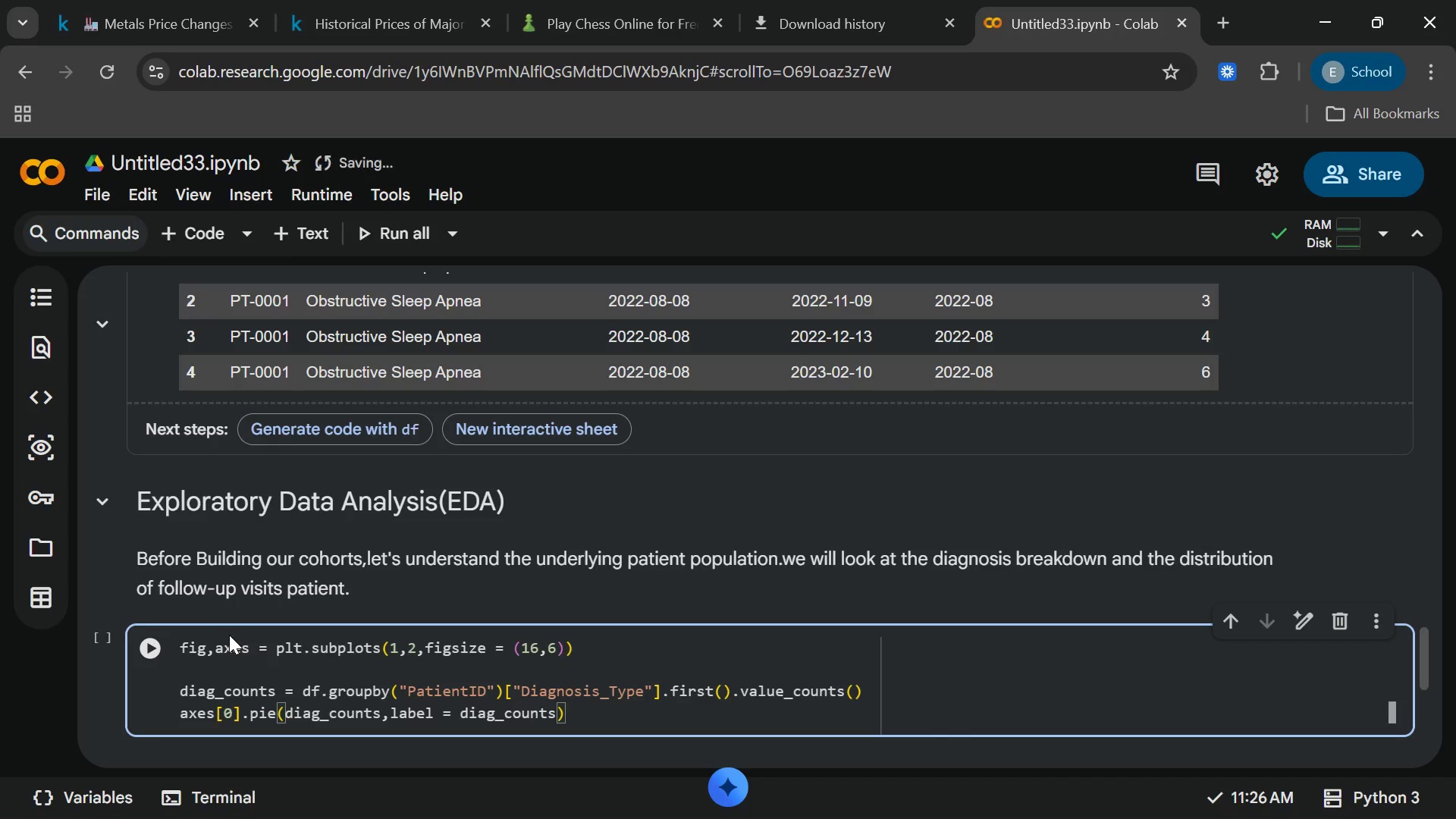 
 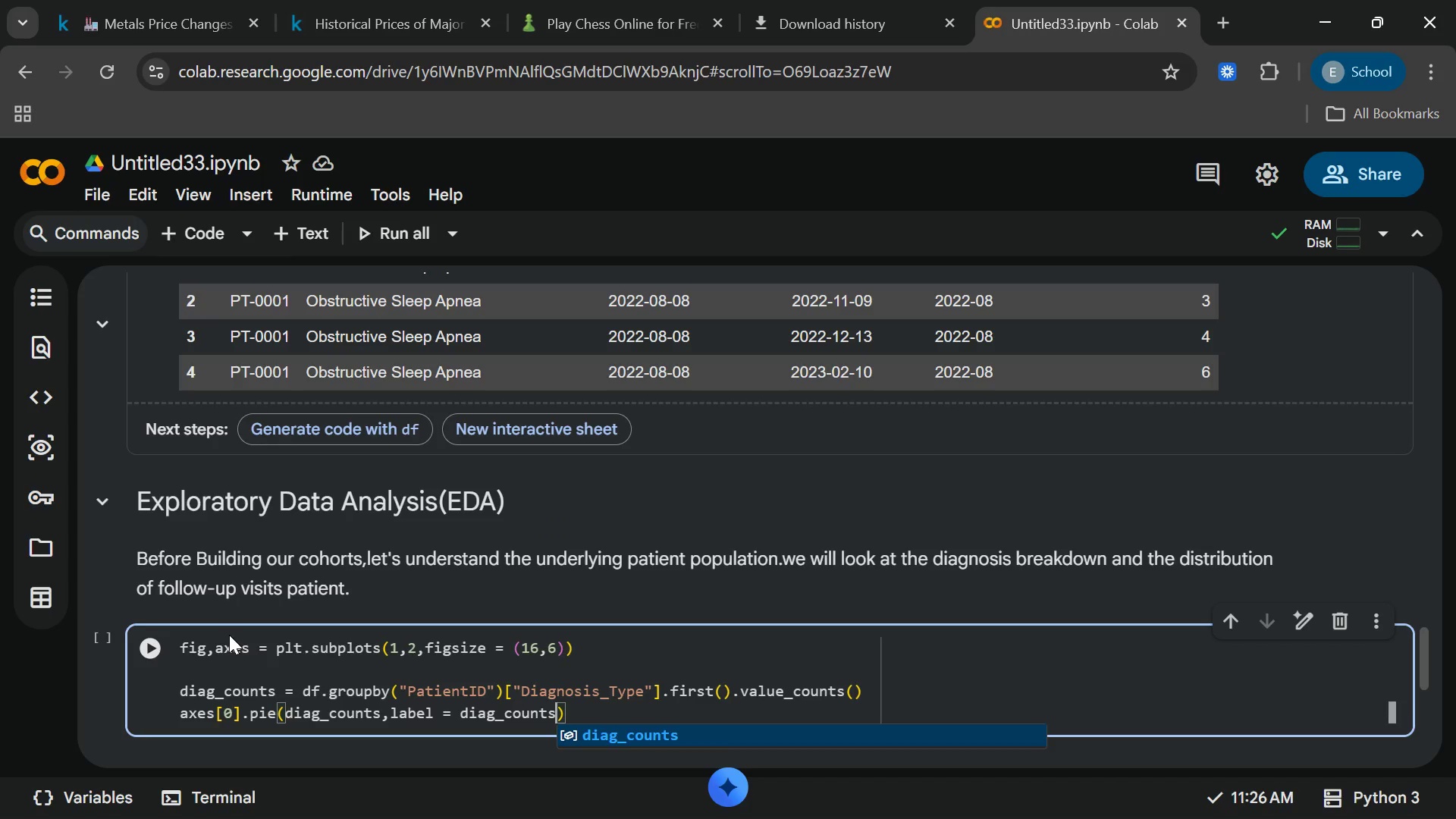 
key(Enter)
 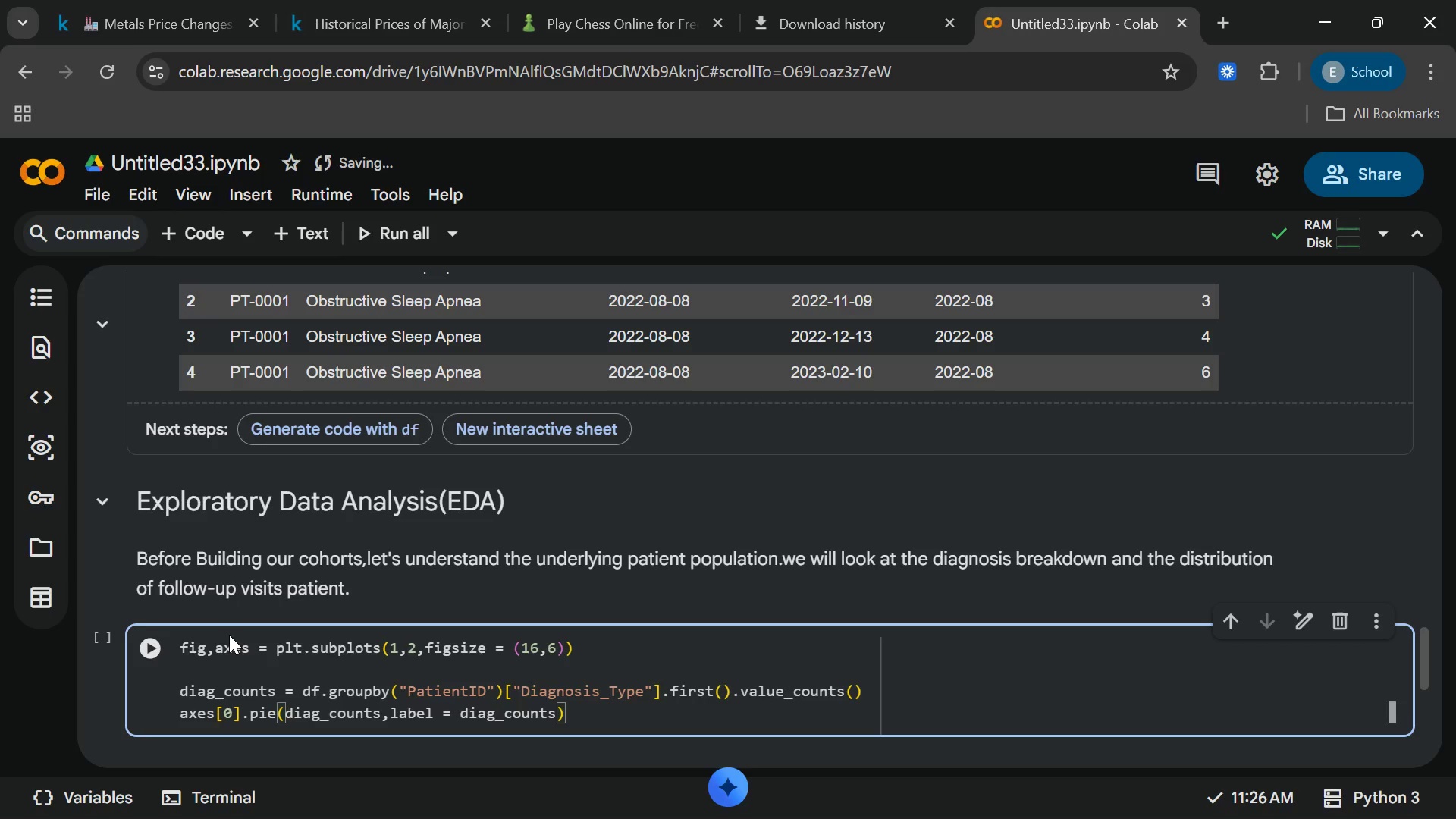 
key(ArrowLeft)
 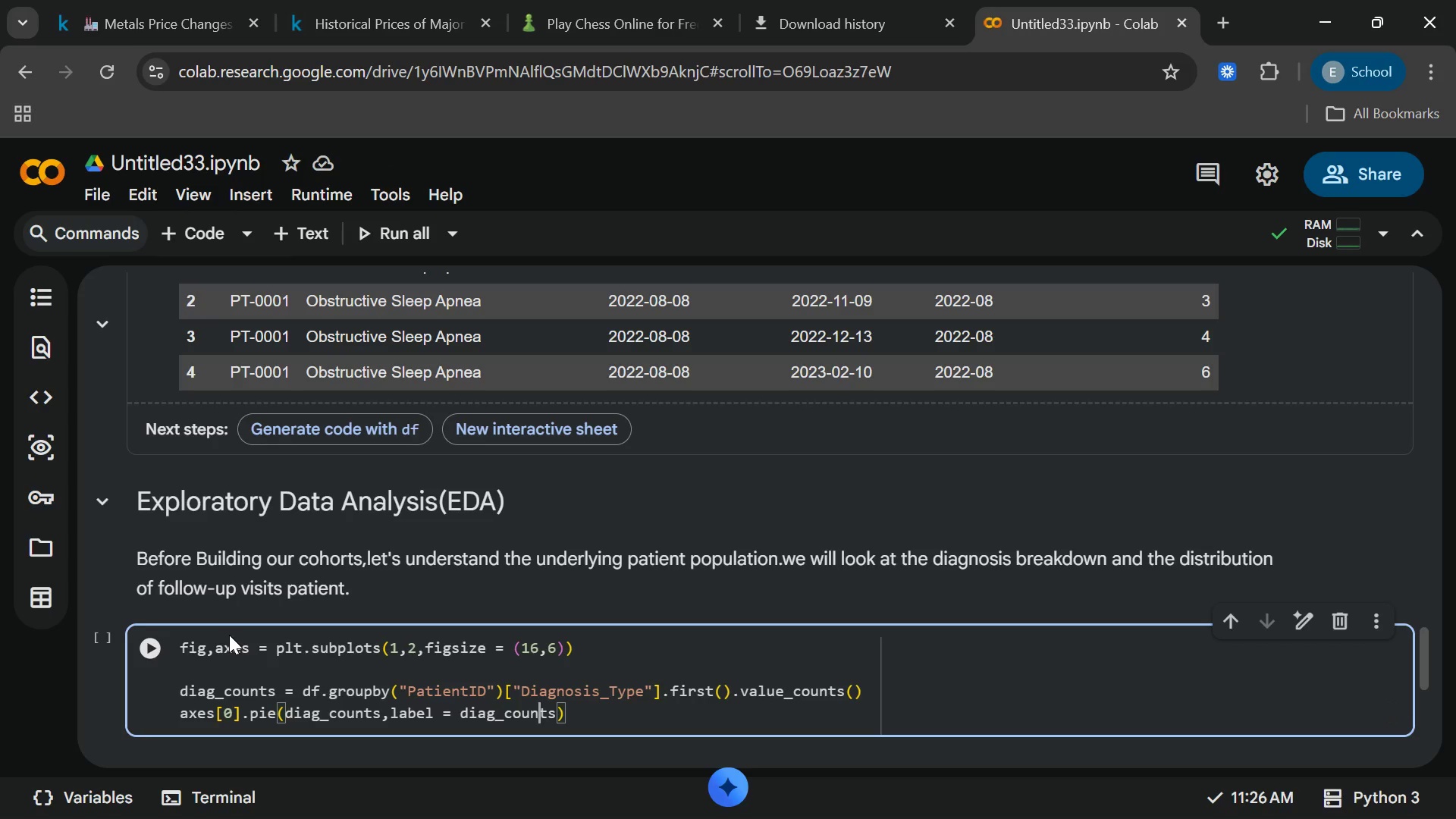 
key(ArrowLeft)
 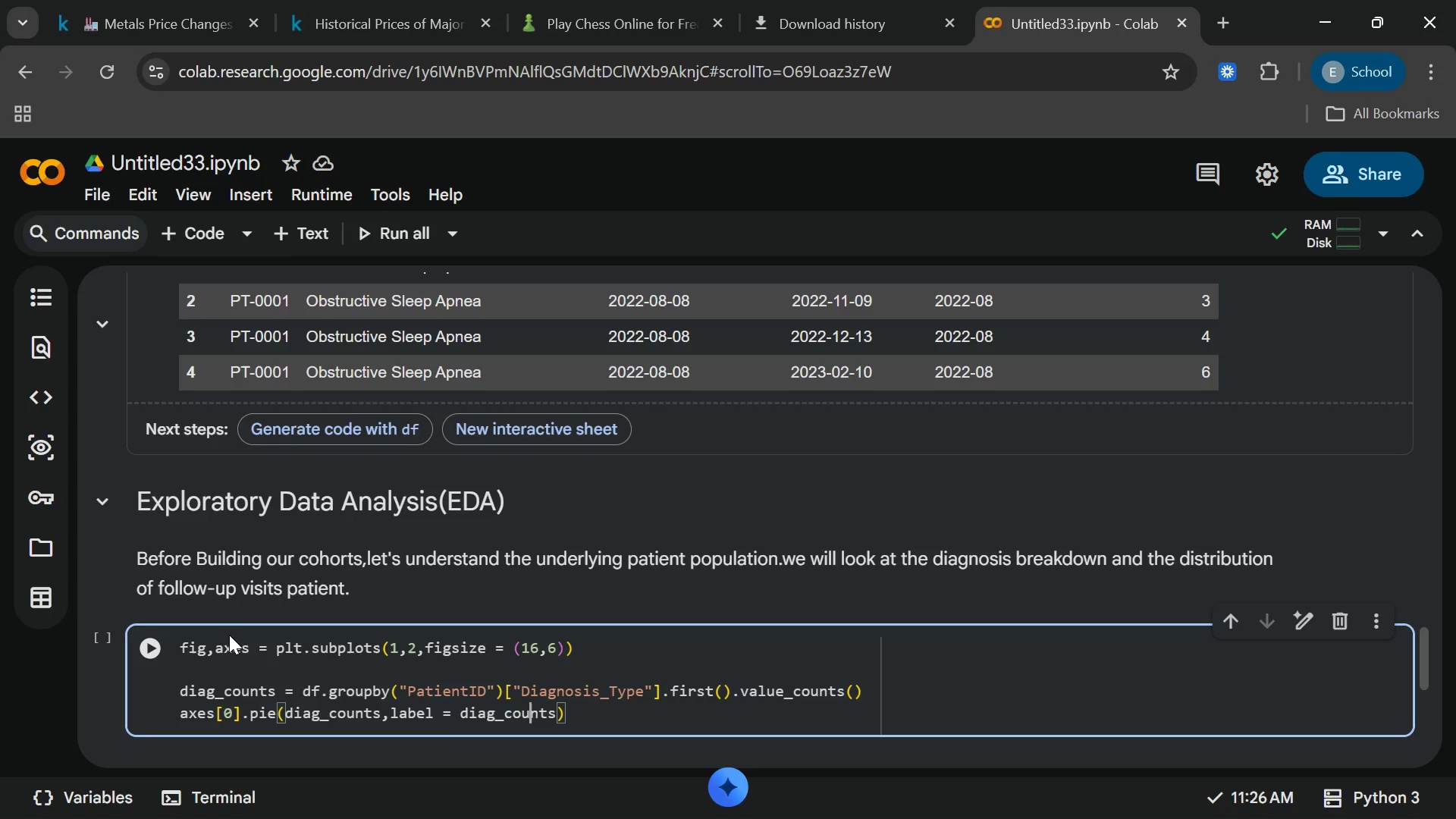 
hold_key(key=ArrowLeft, duration=0.8)
 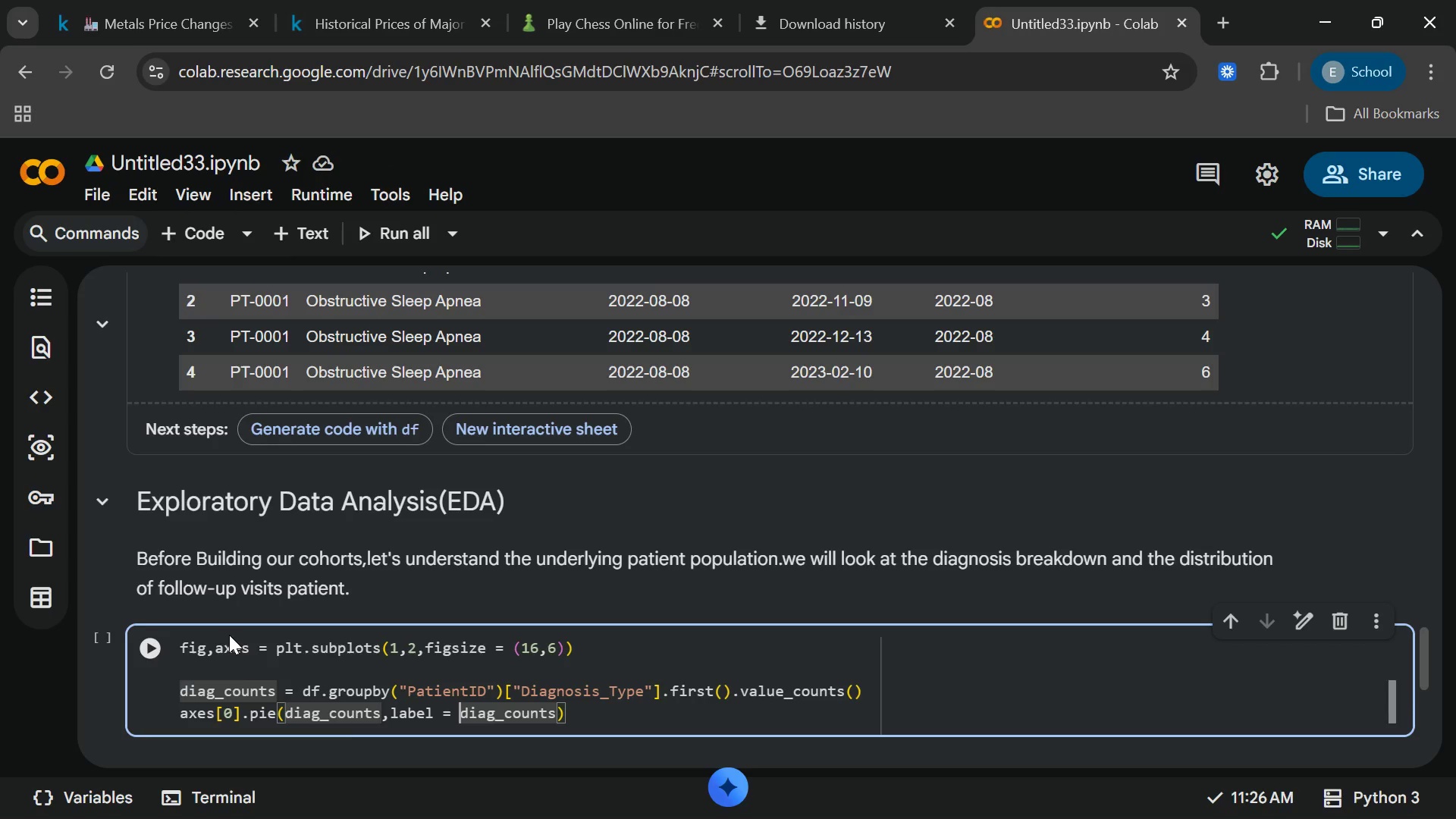 
key(ArrowLeft)
 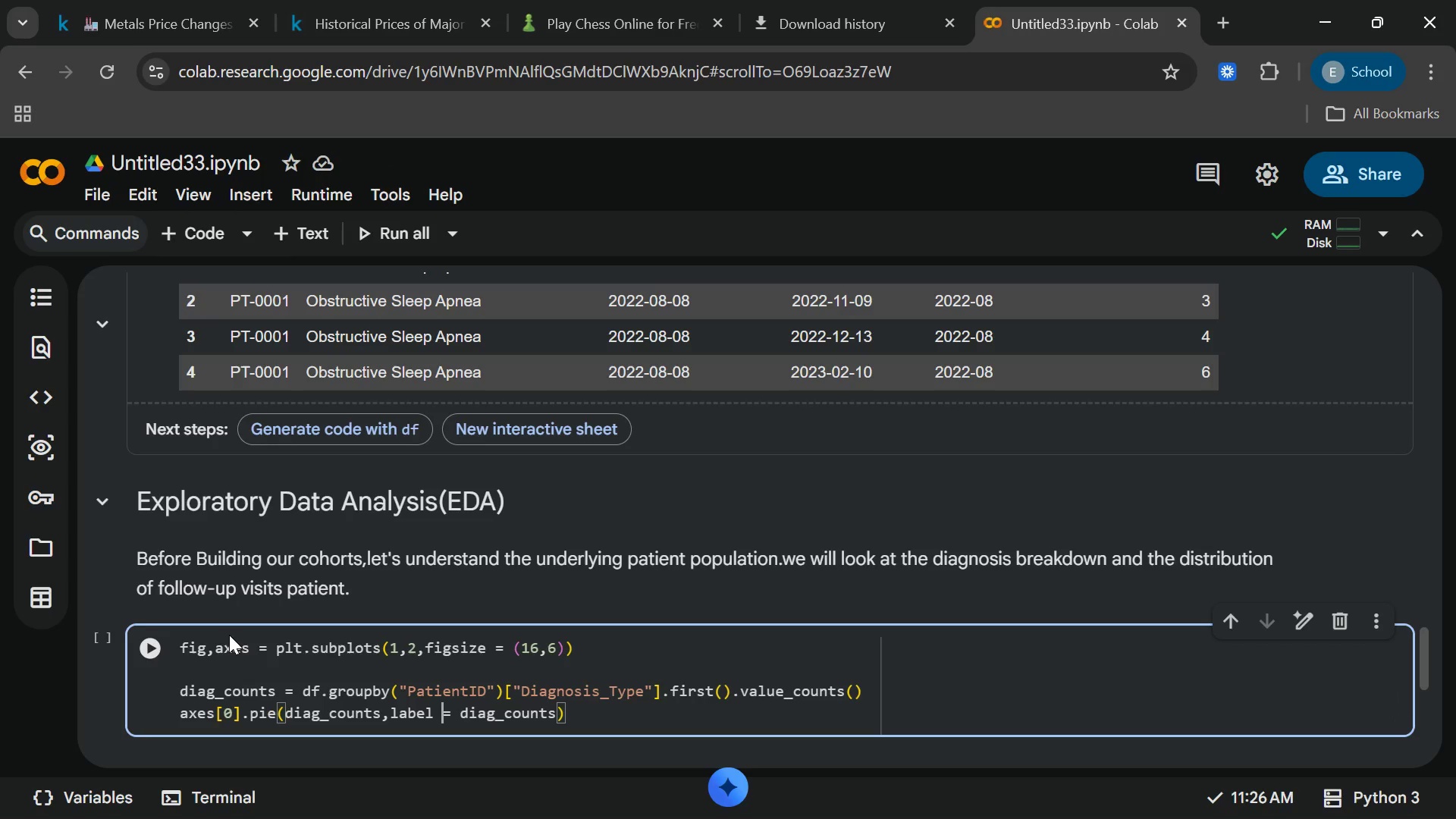 
key(ArrowLeft)
 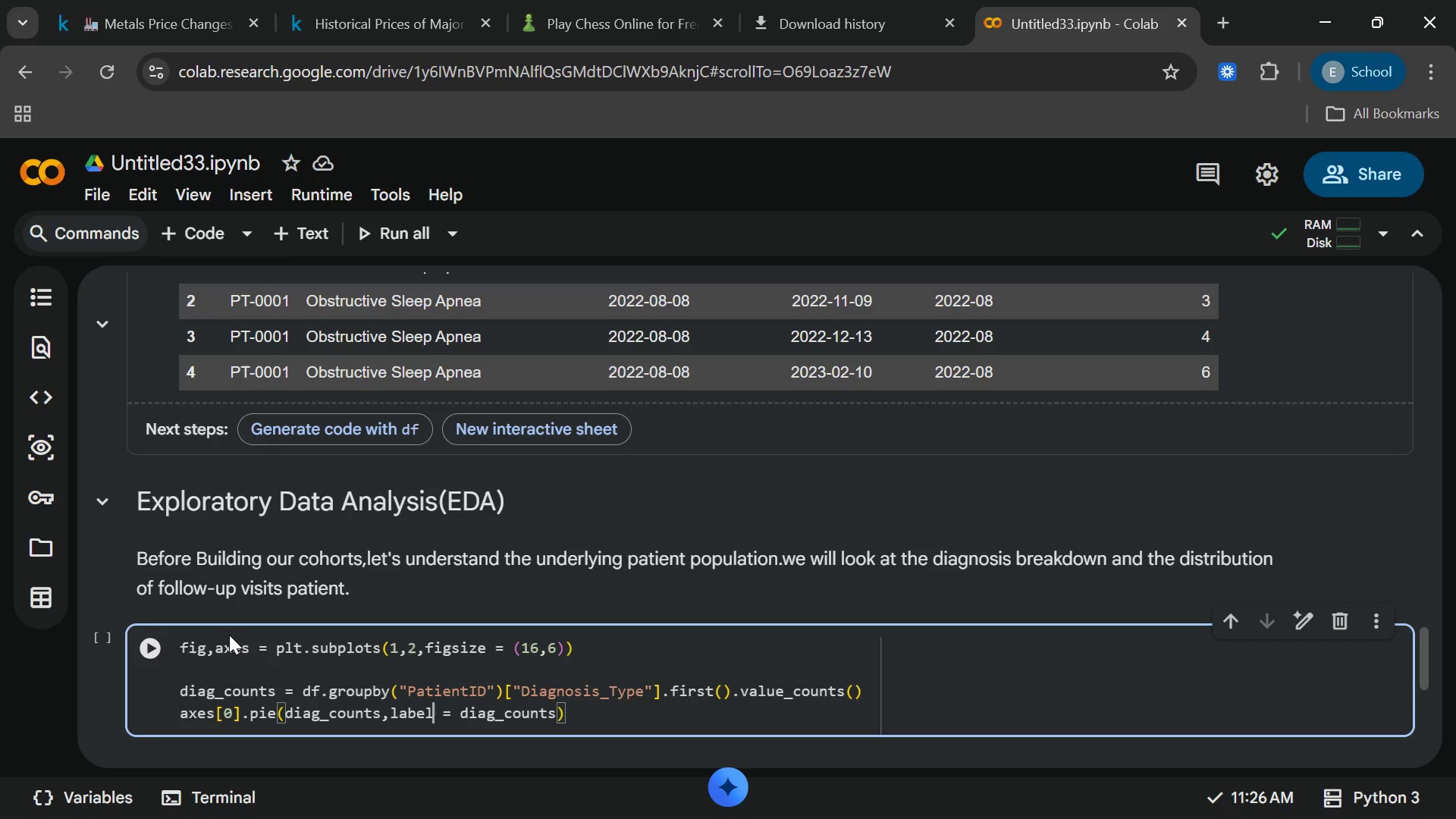 
key(ArrowLeft)
 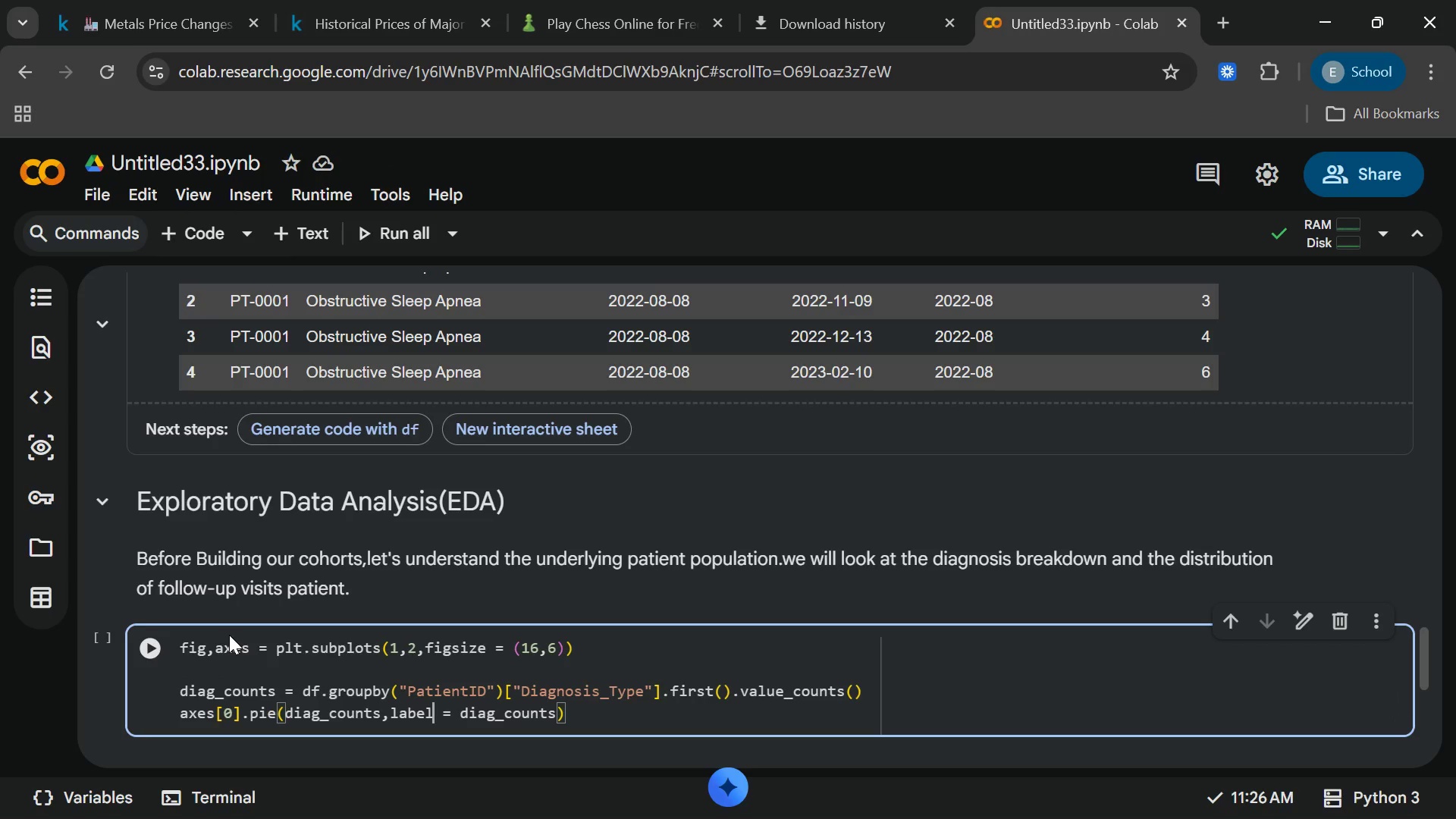 
key(ArrowLeft)
 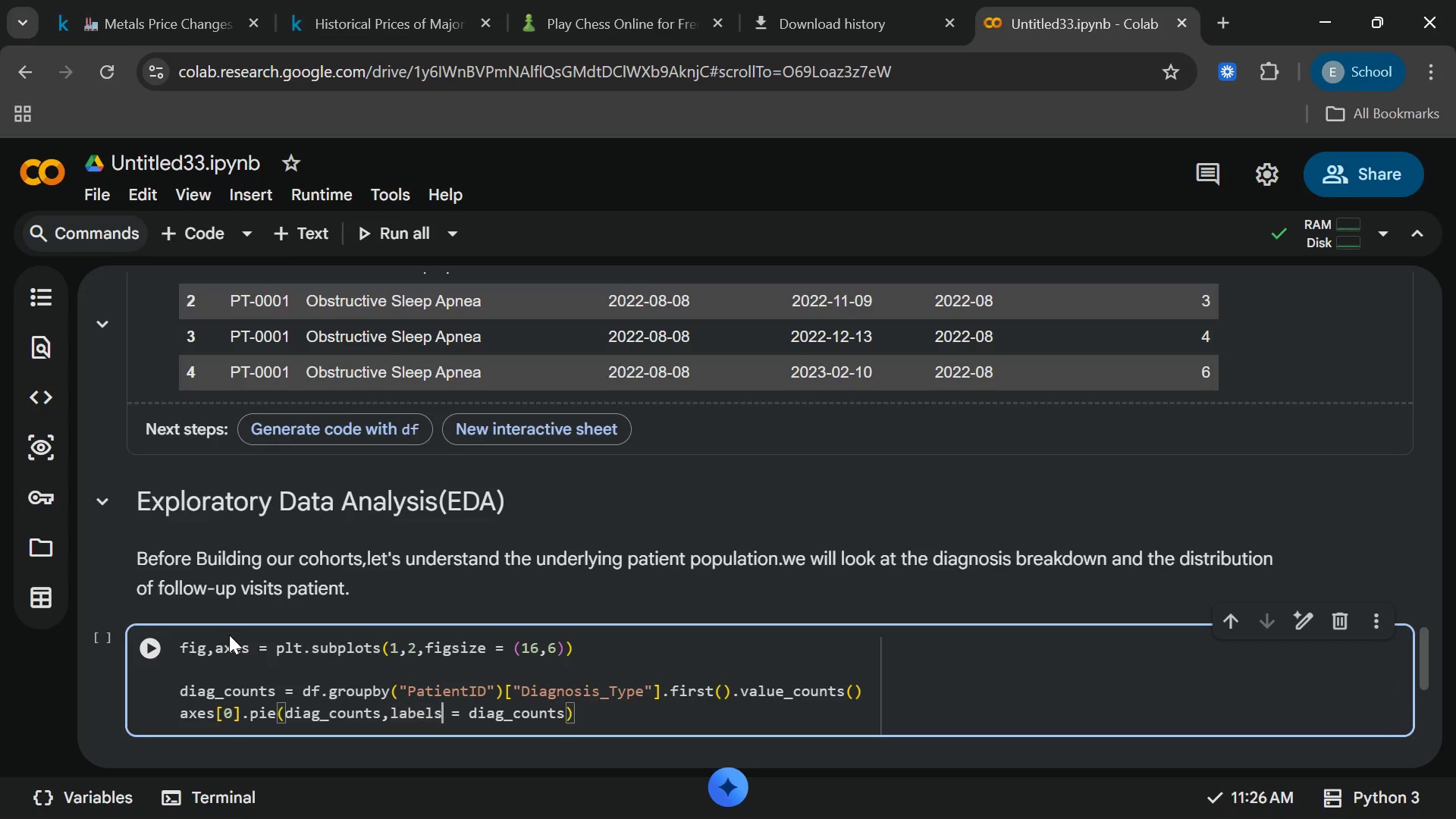 
key(S)
 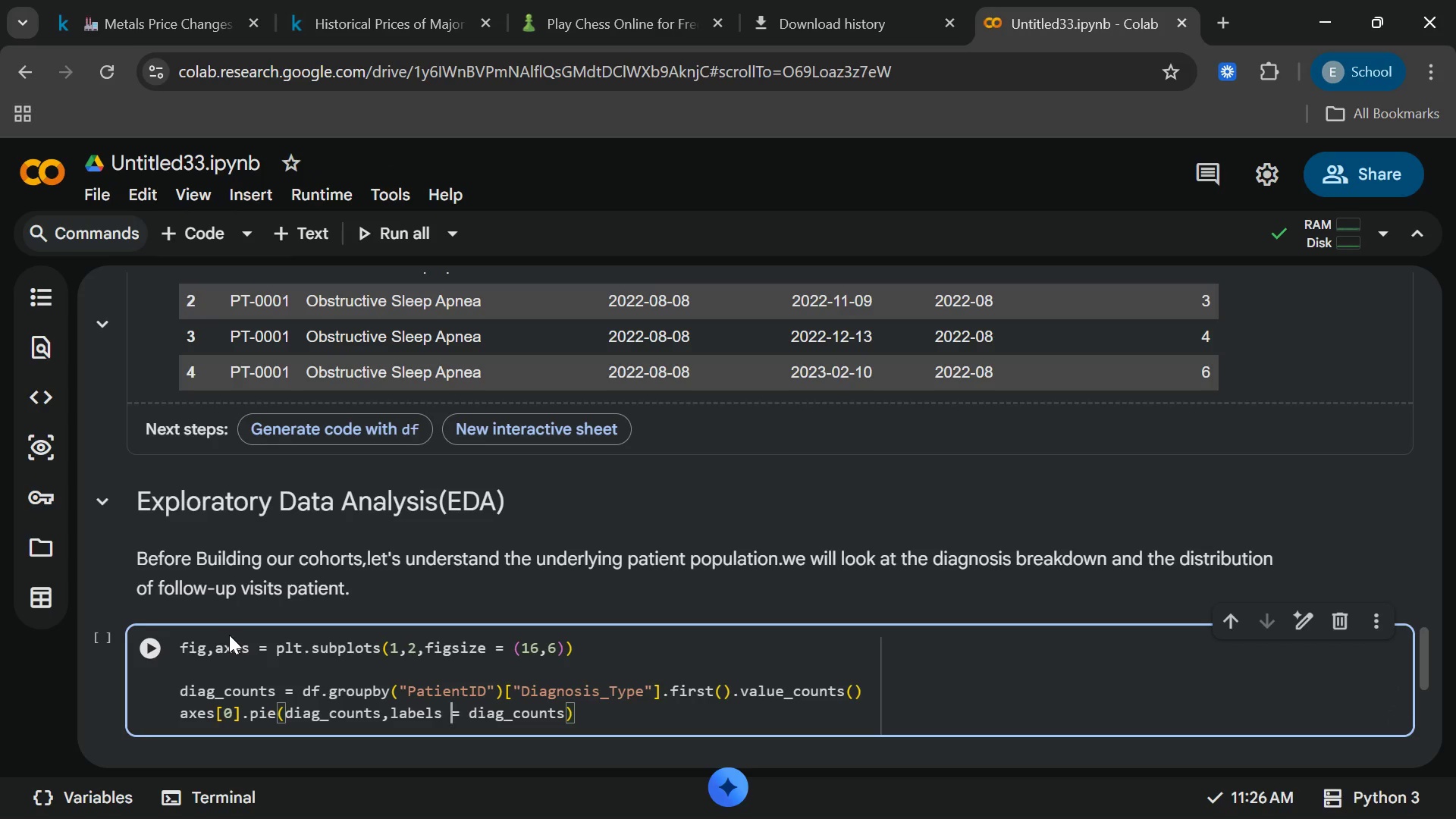 
key(ArrowRight)
 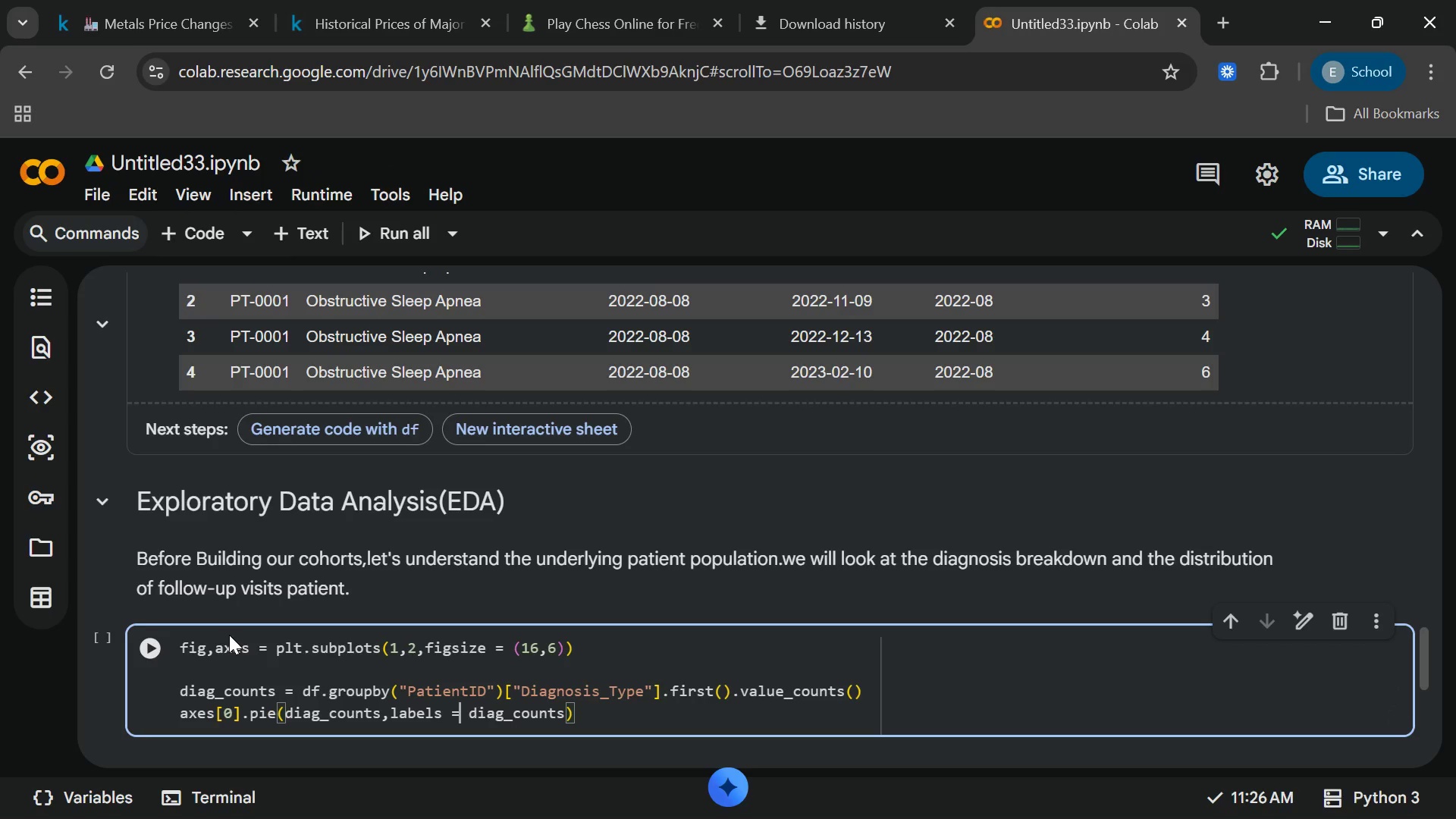 
hold_key(key=ArrowRight, duration=0.78)
 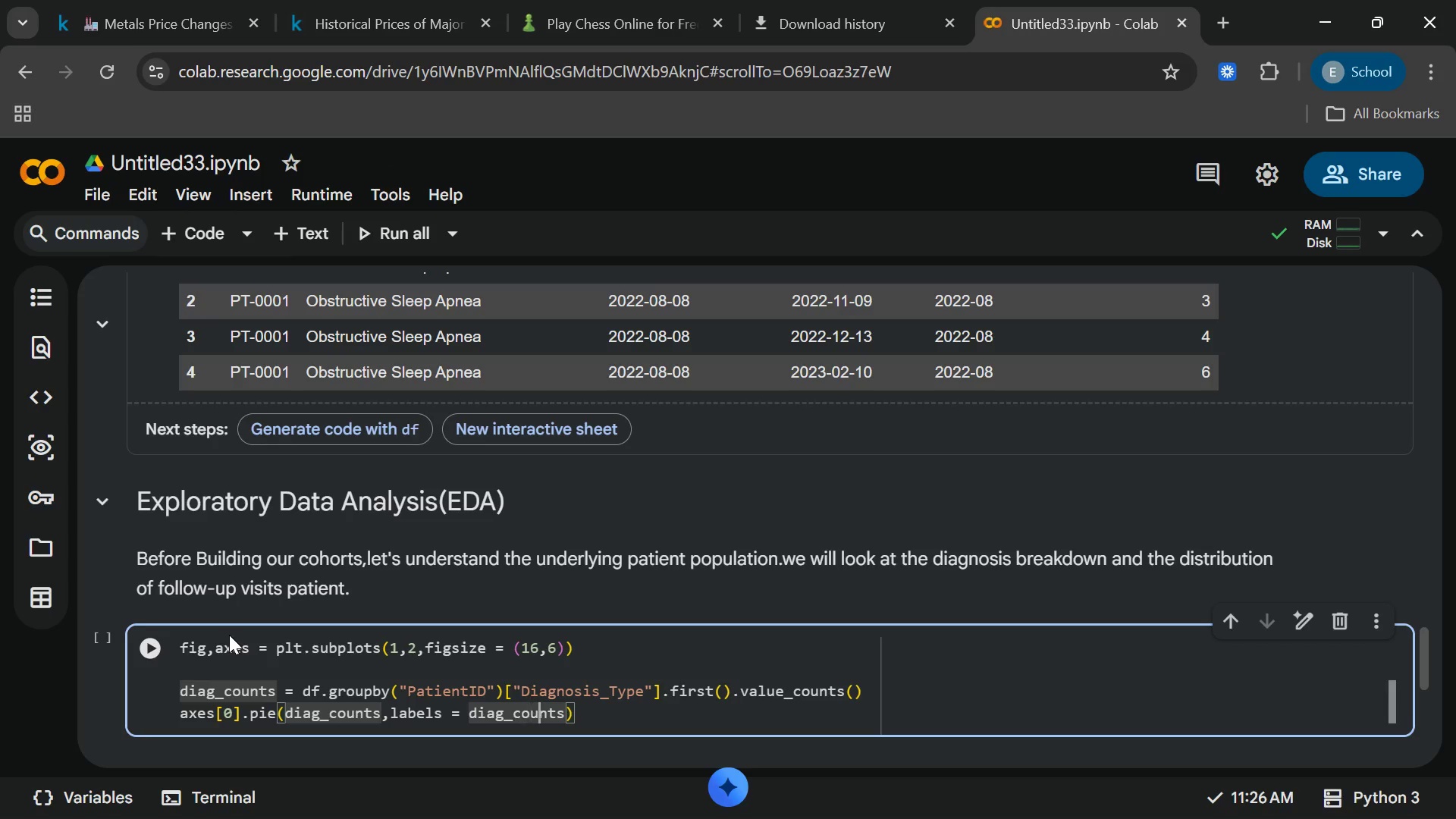 
key(ArrowRight)
 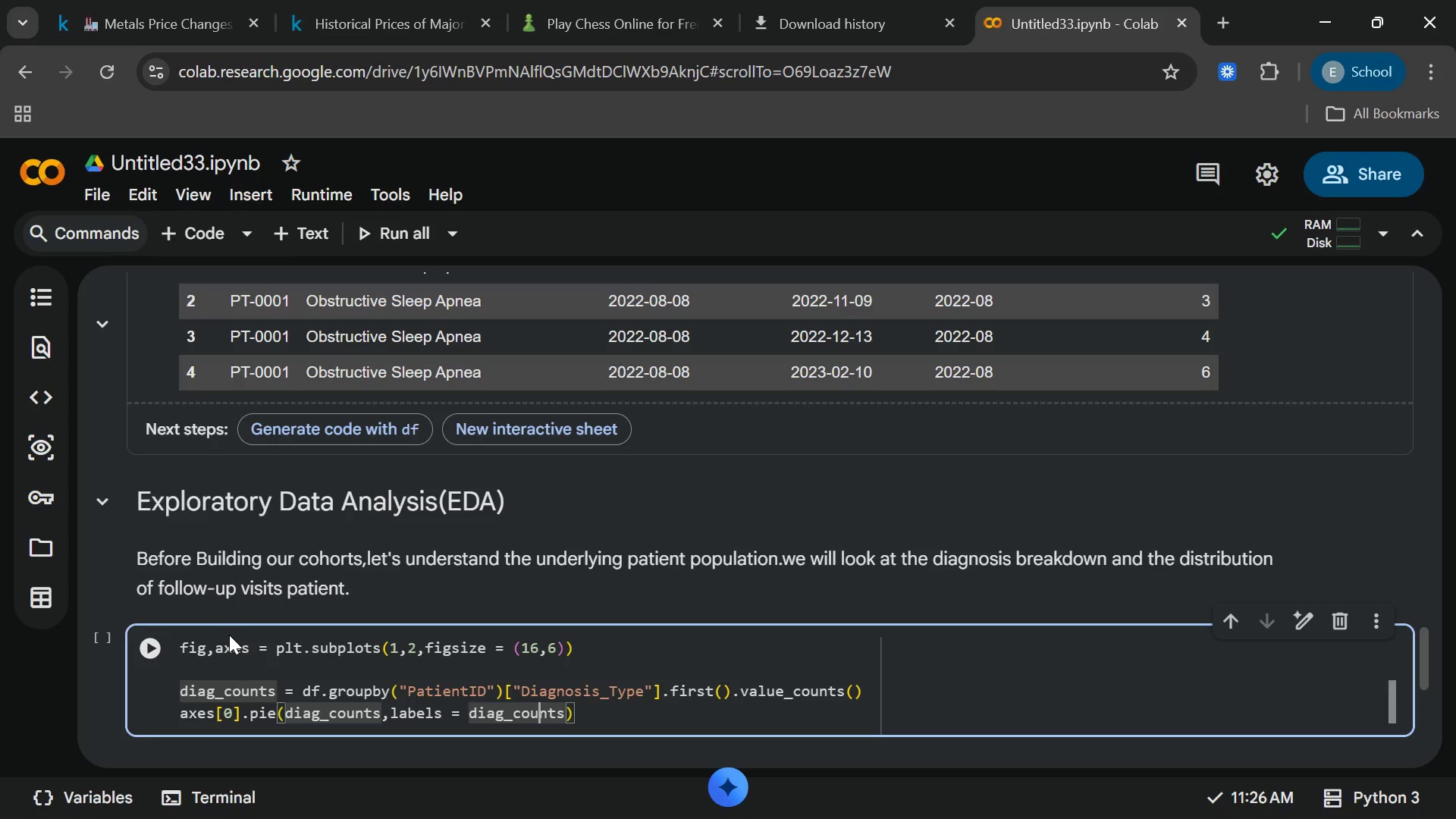 
key(ArrowRight)
 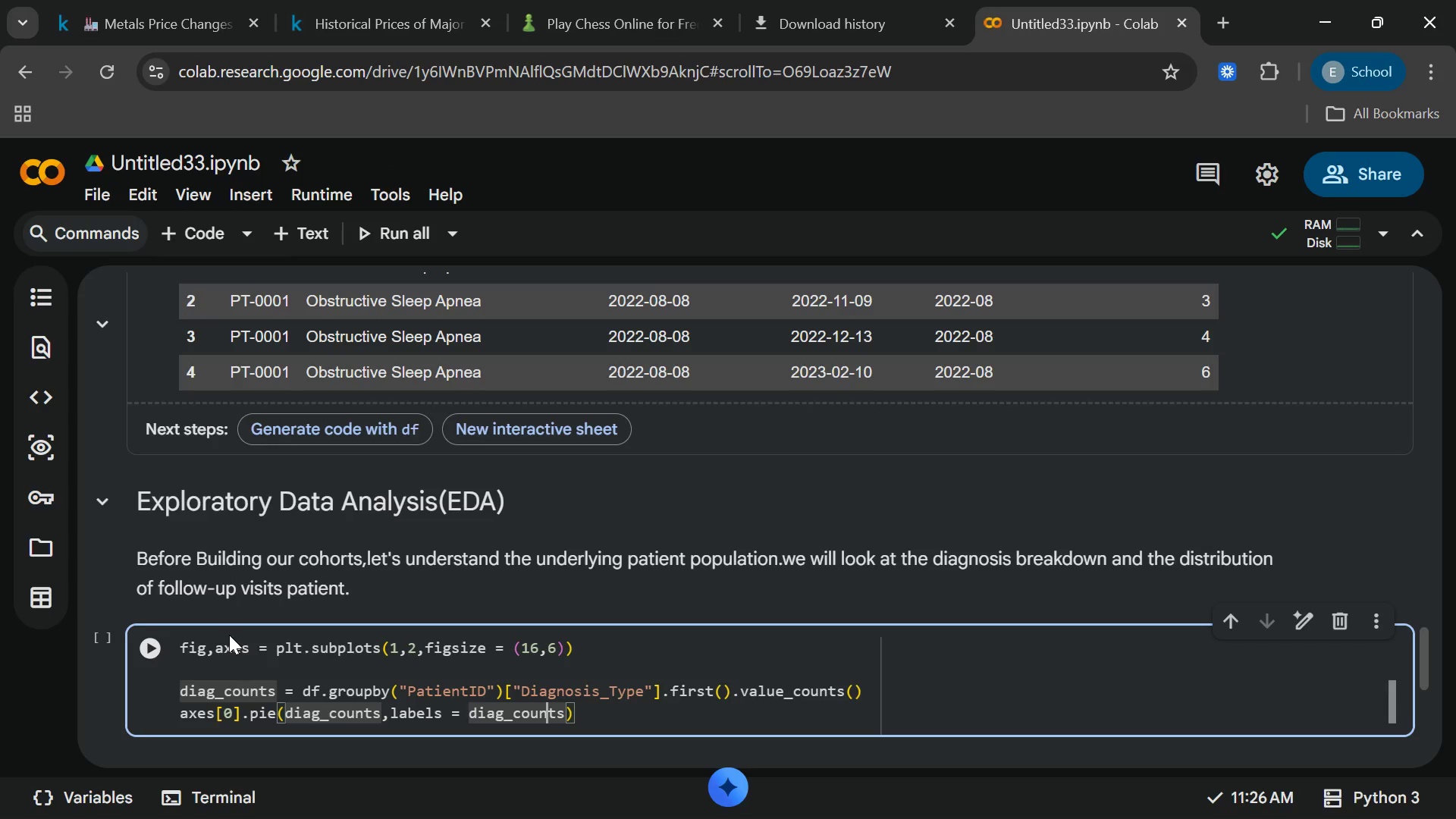 
key(ArrowRight)
 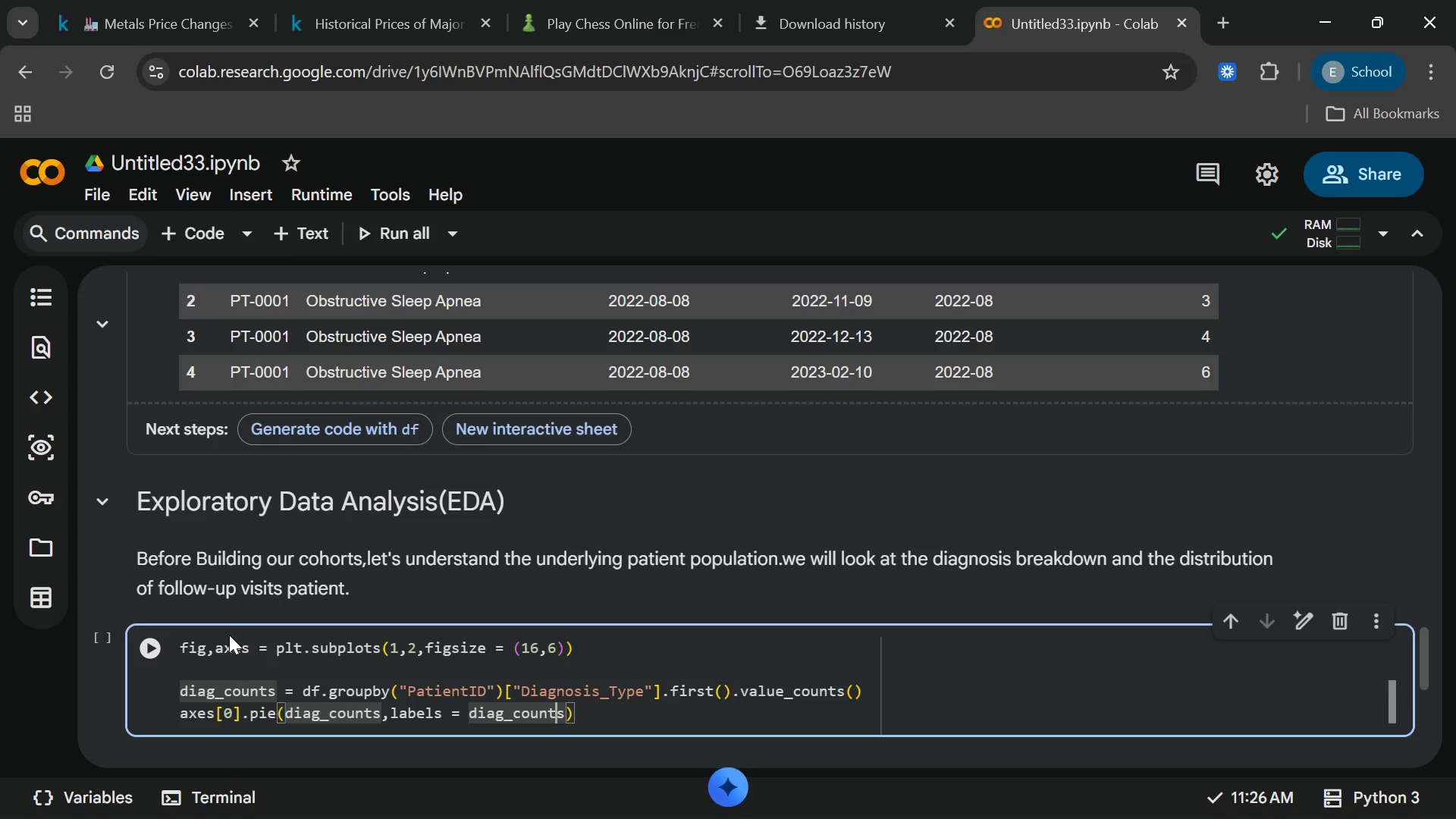 
key(ArrowRight)
 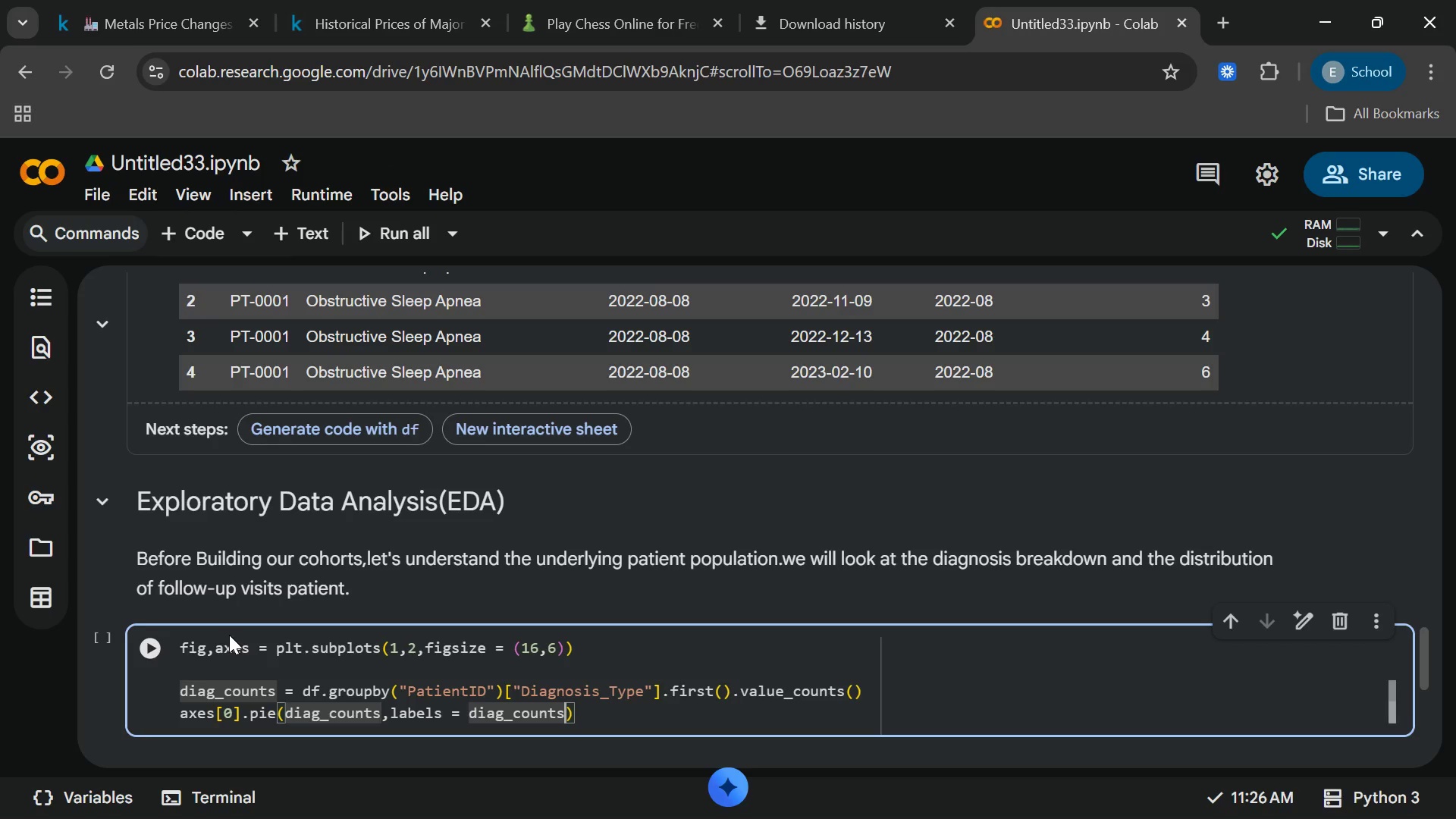 
key(ArrowRight)
 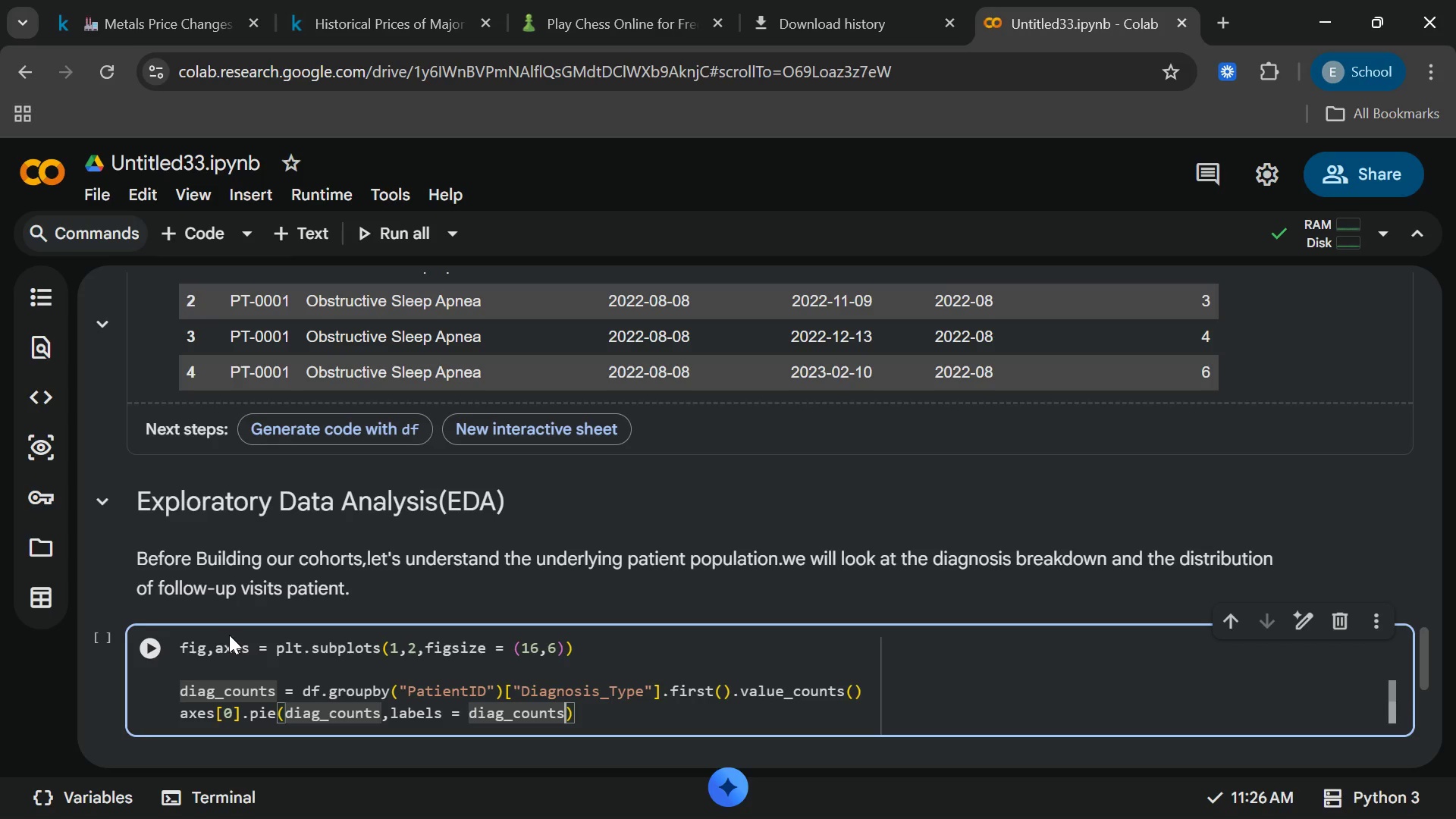 
wait(20.88)
 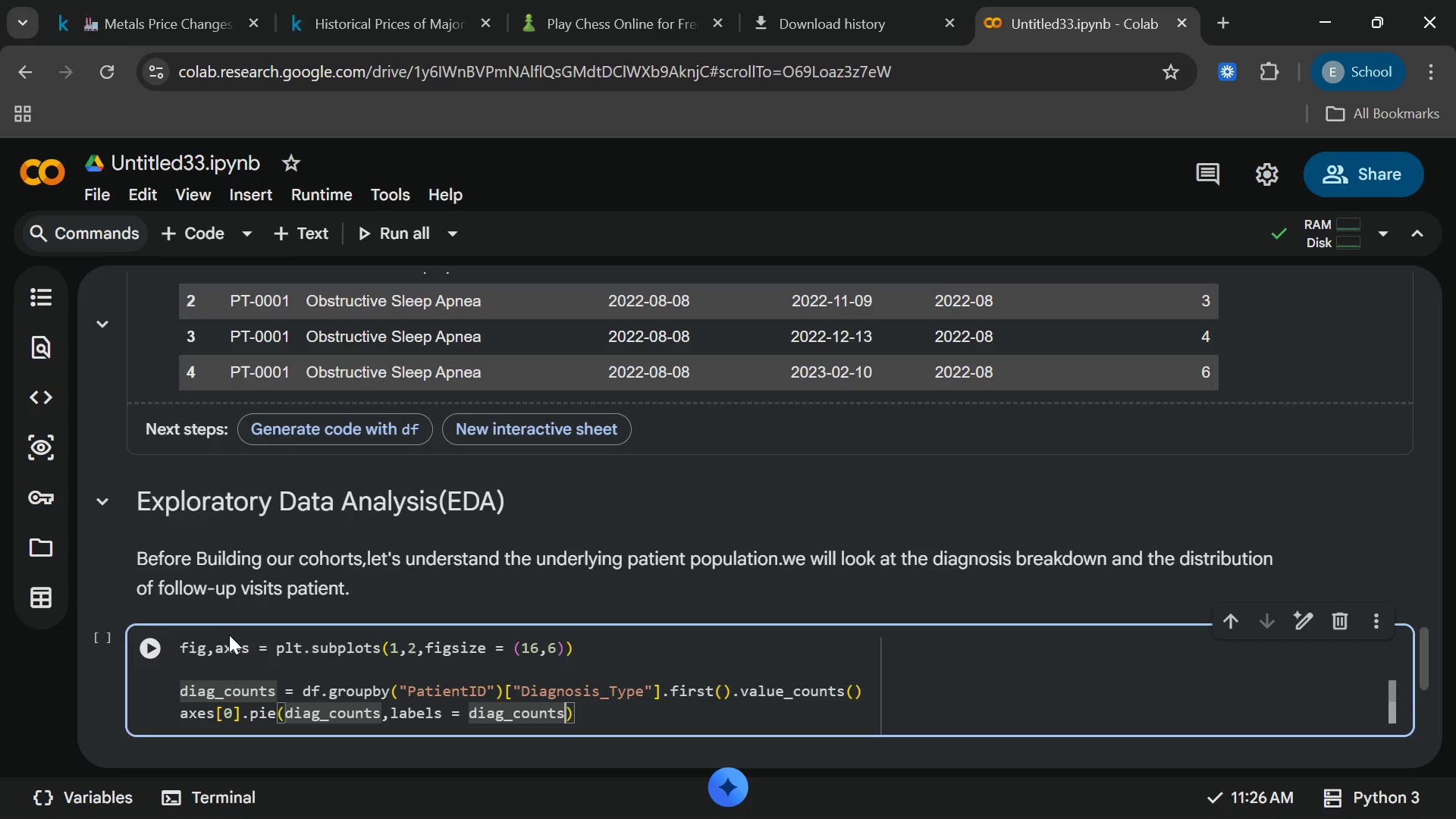 
type(.index,autopt)
key(Backspace)
type(ct = "%)
 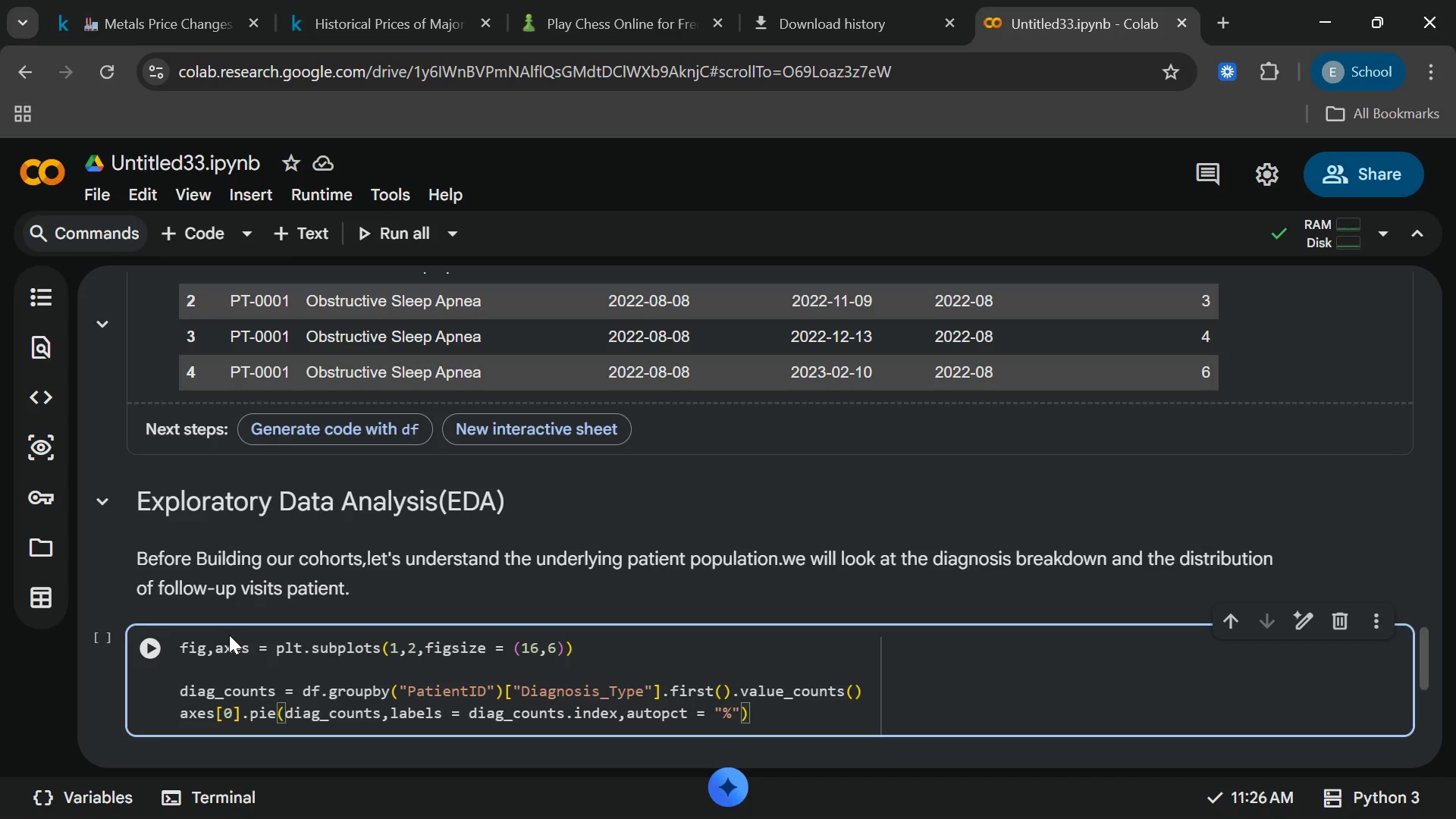 
type(1.1f%%)
 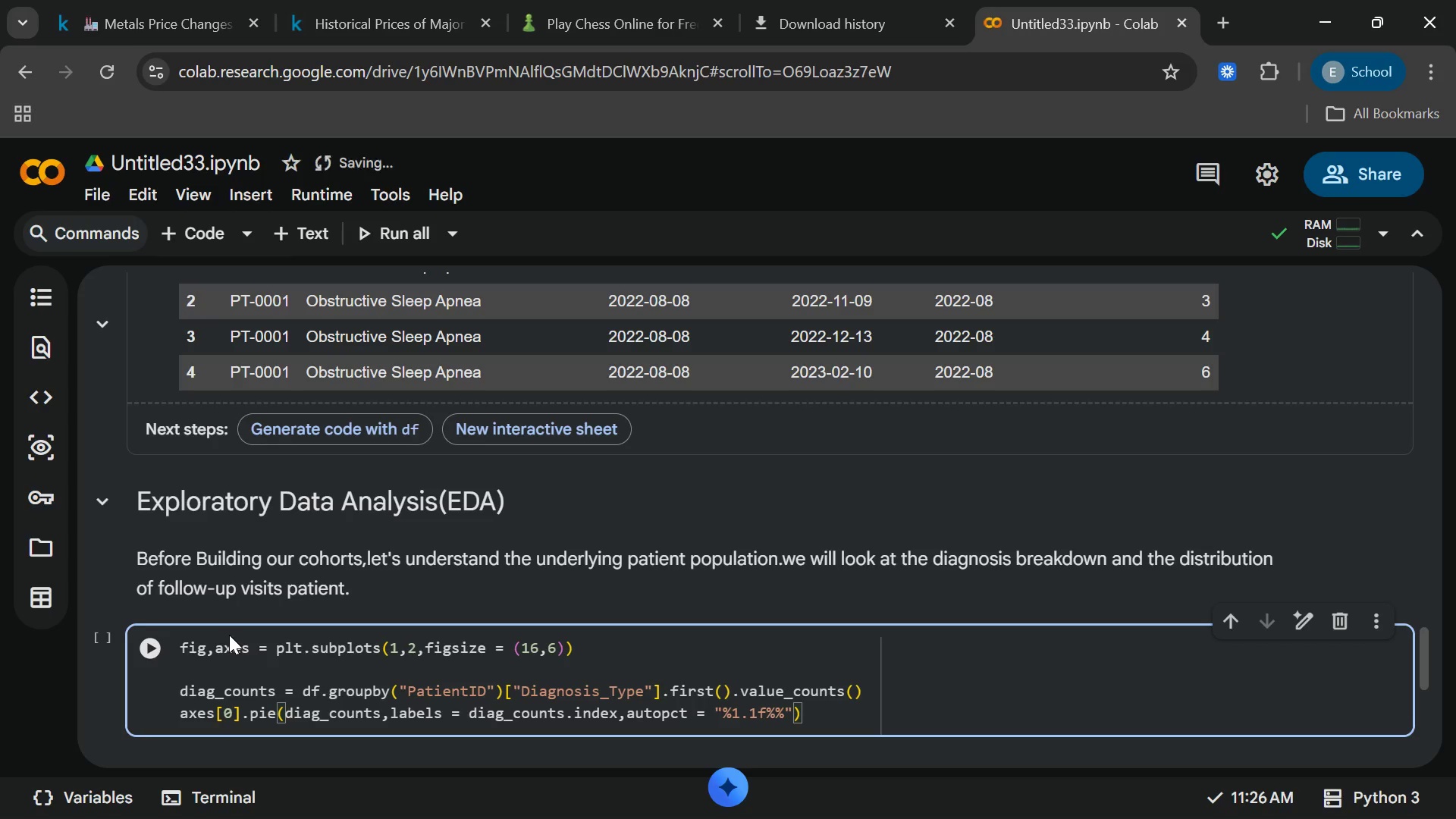 
key(ArrowRight)
 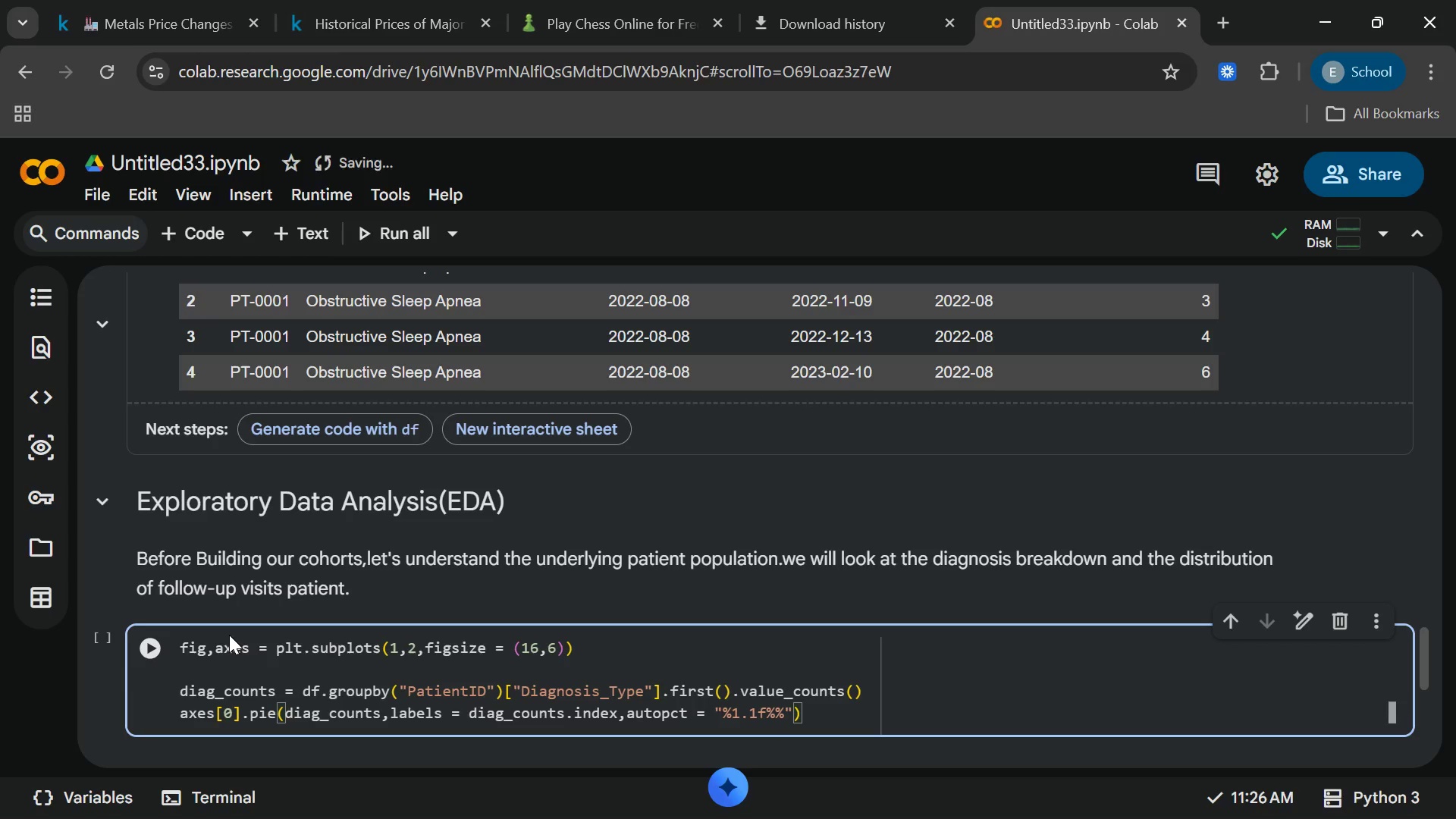 
key(Comma)
 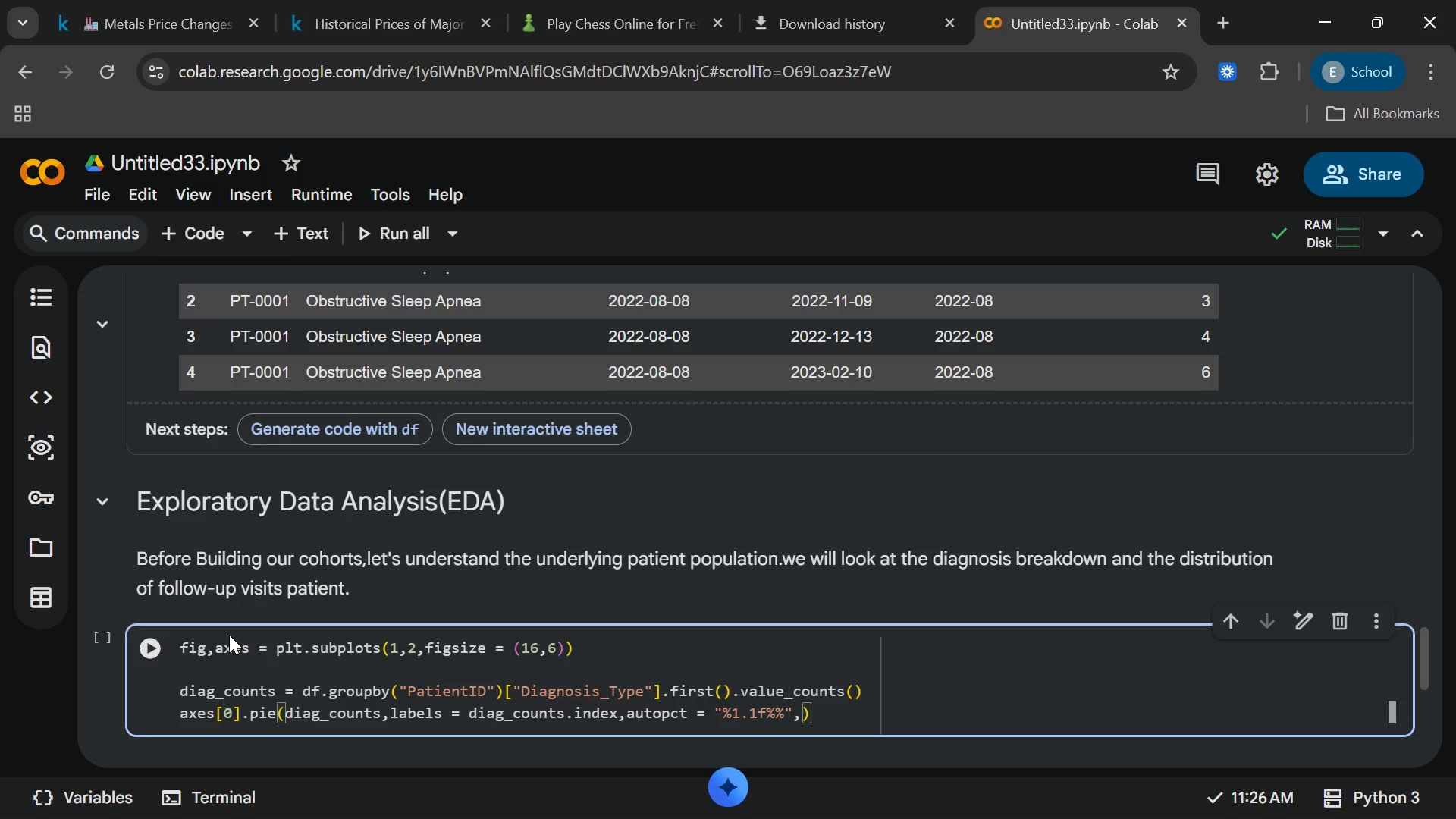 
key(Enter)
 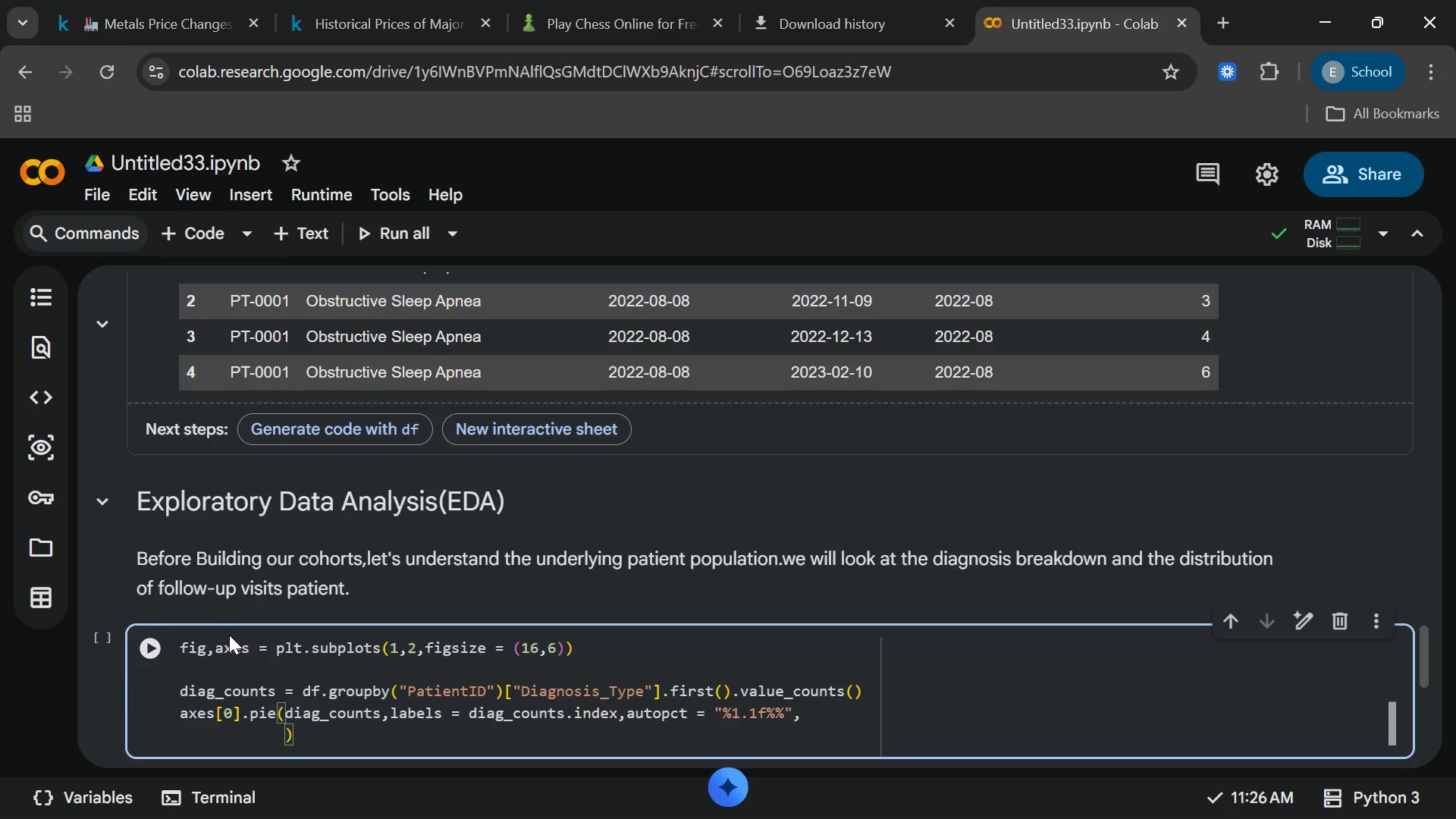 
type(colors = ["#4c72b0)
 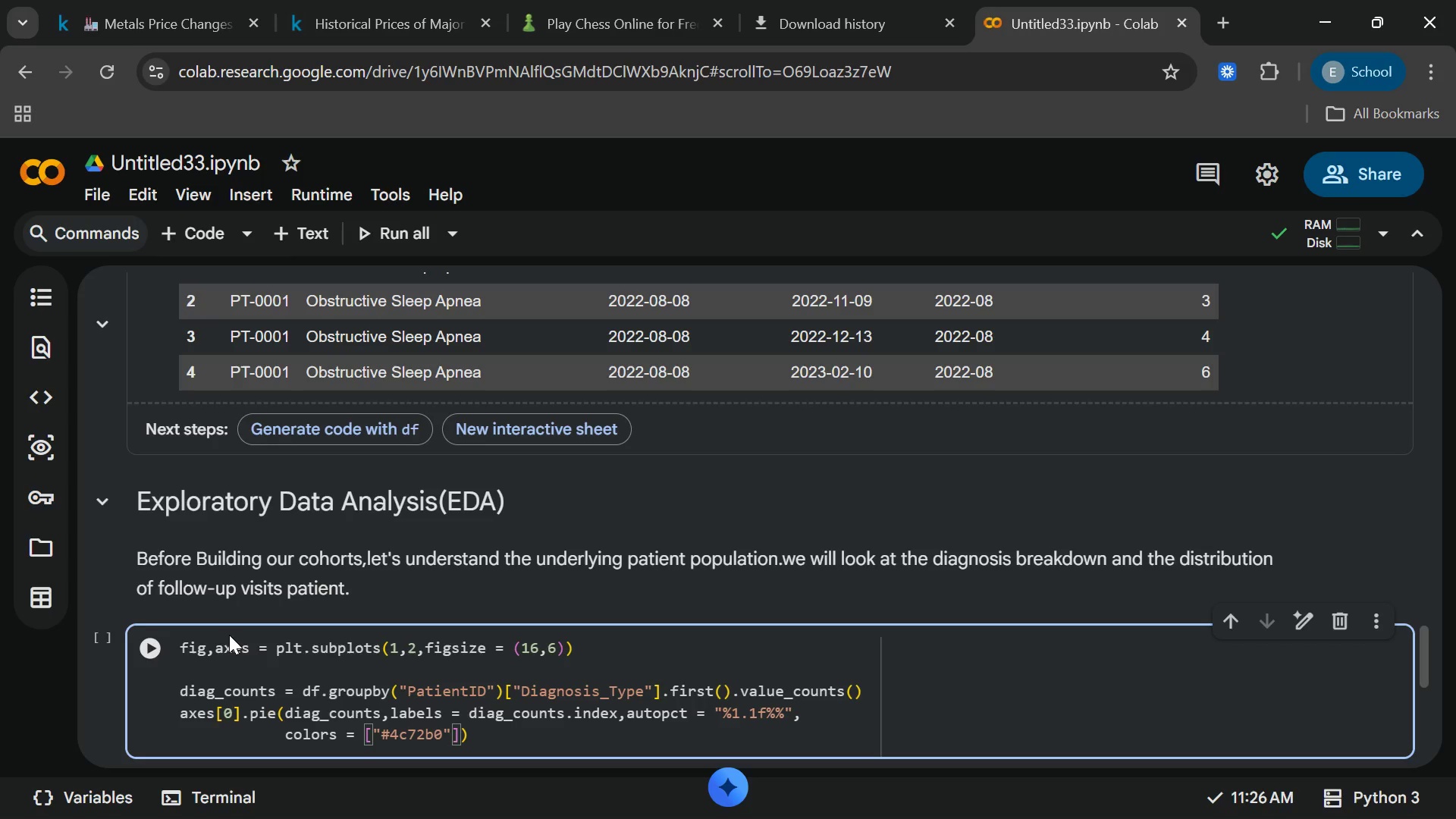 
key(ArrowRight)
 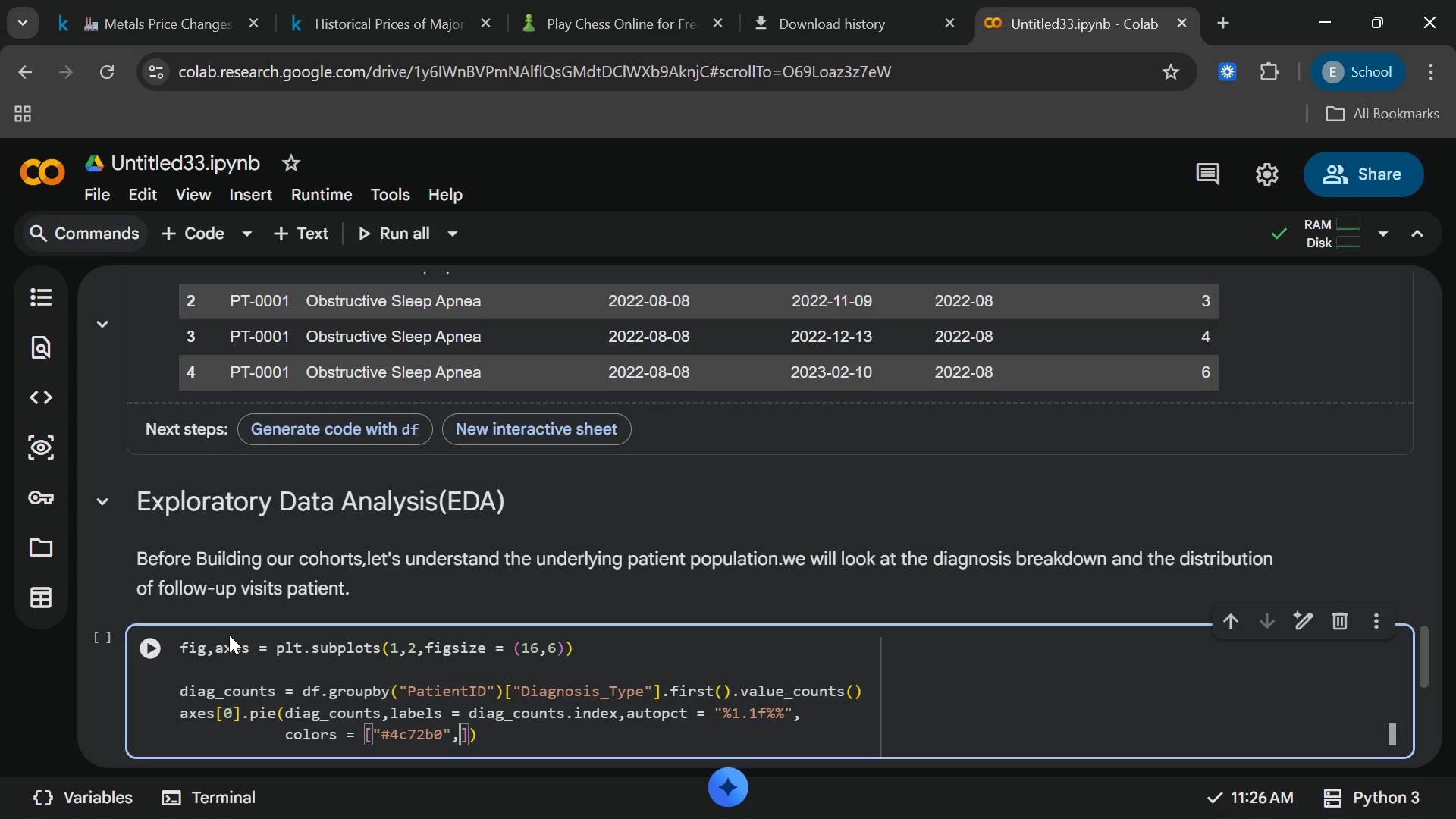 
key(Comma)
 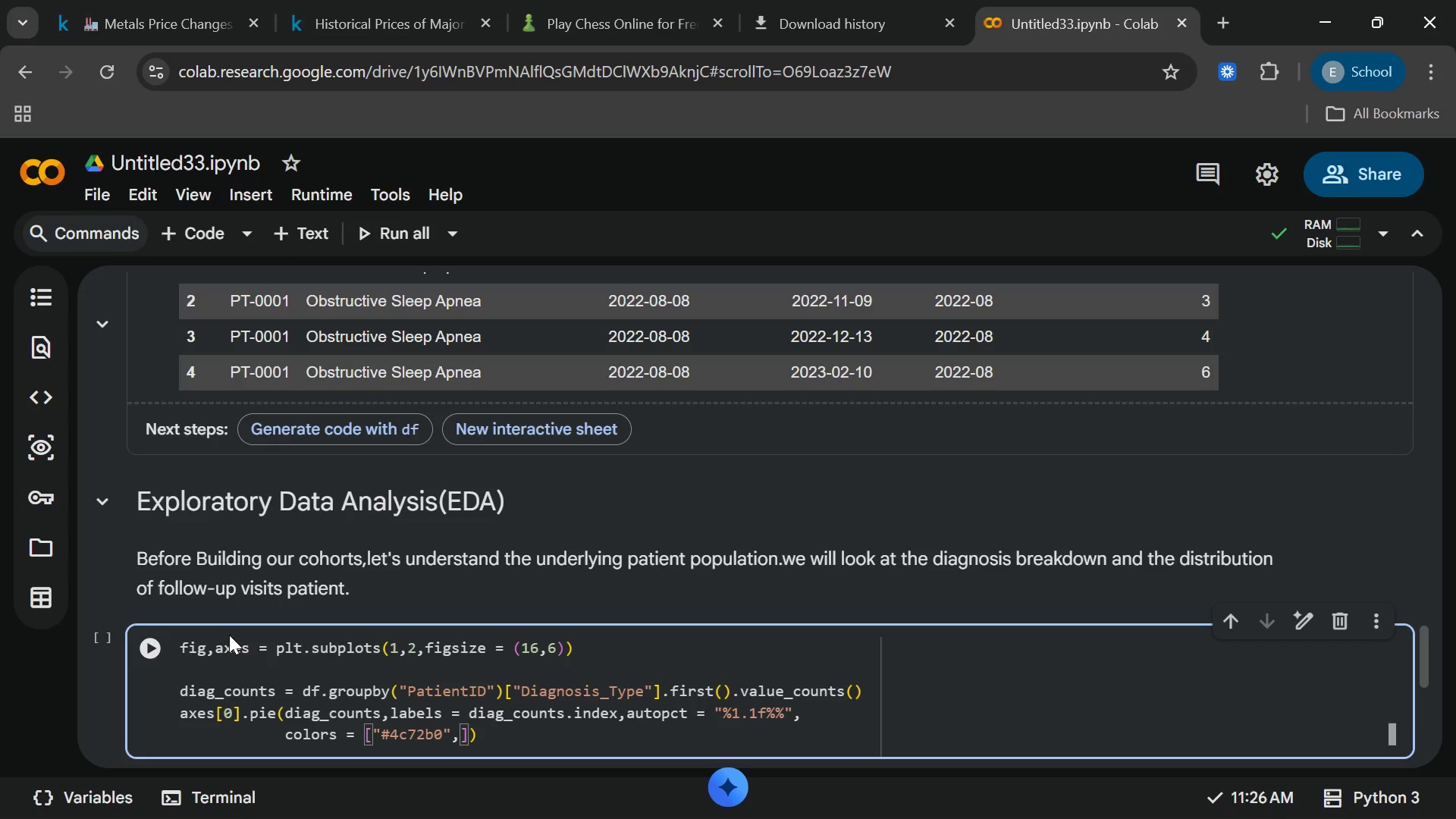 
key(Shift+Quote)
 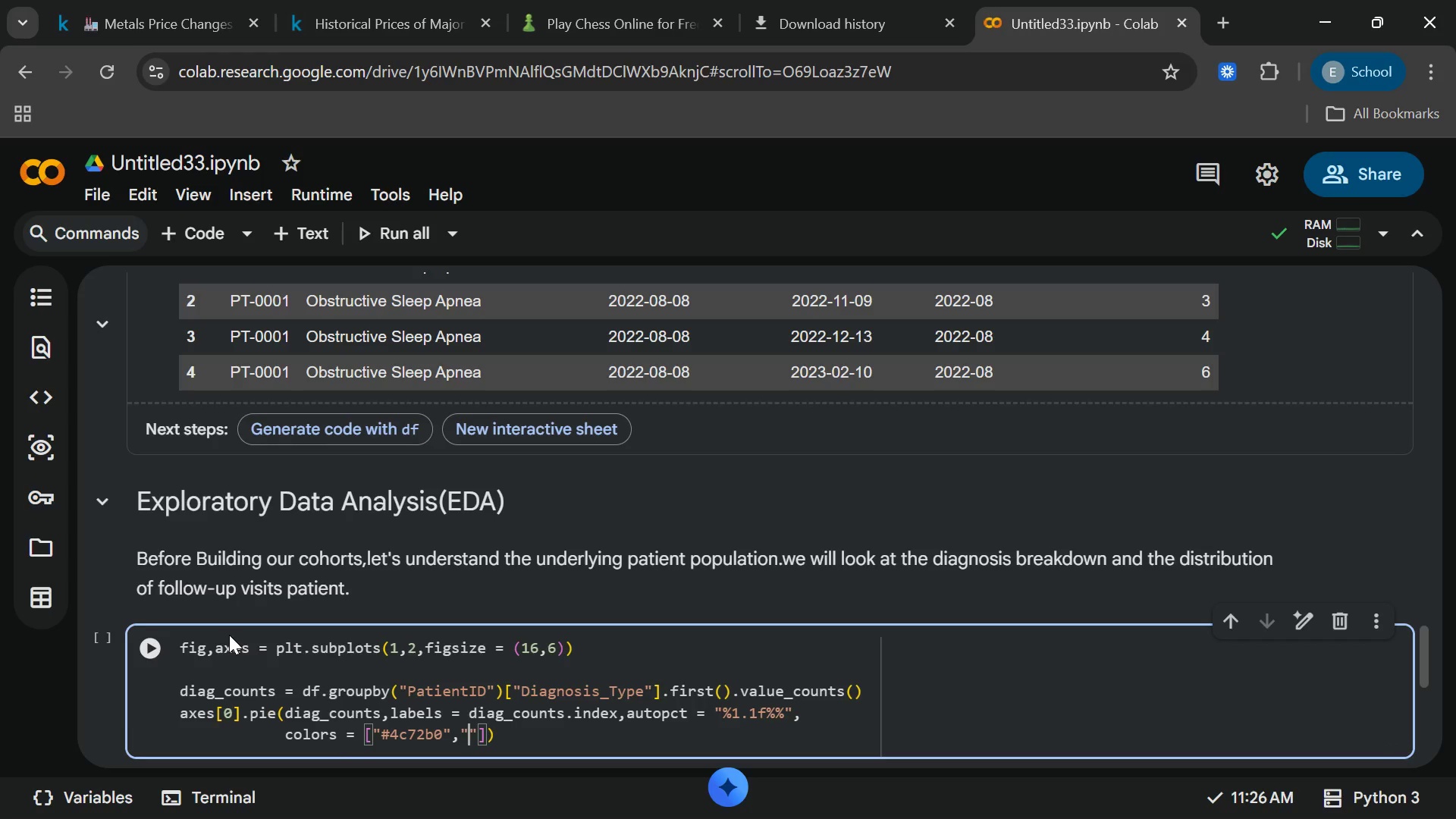 
key(Shift+3)
 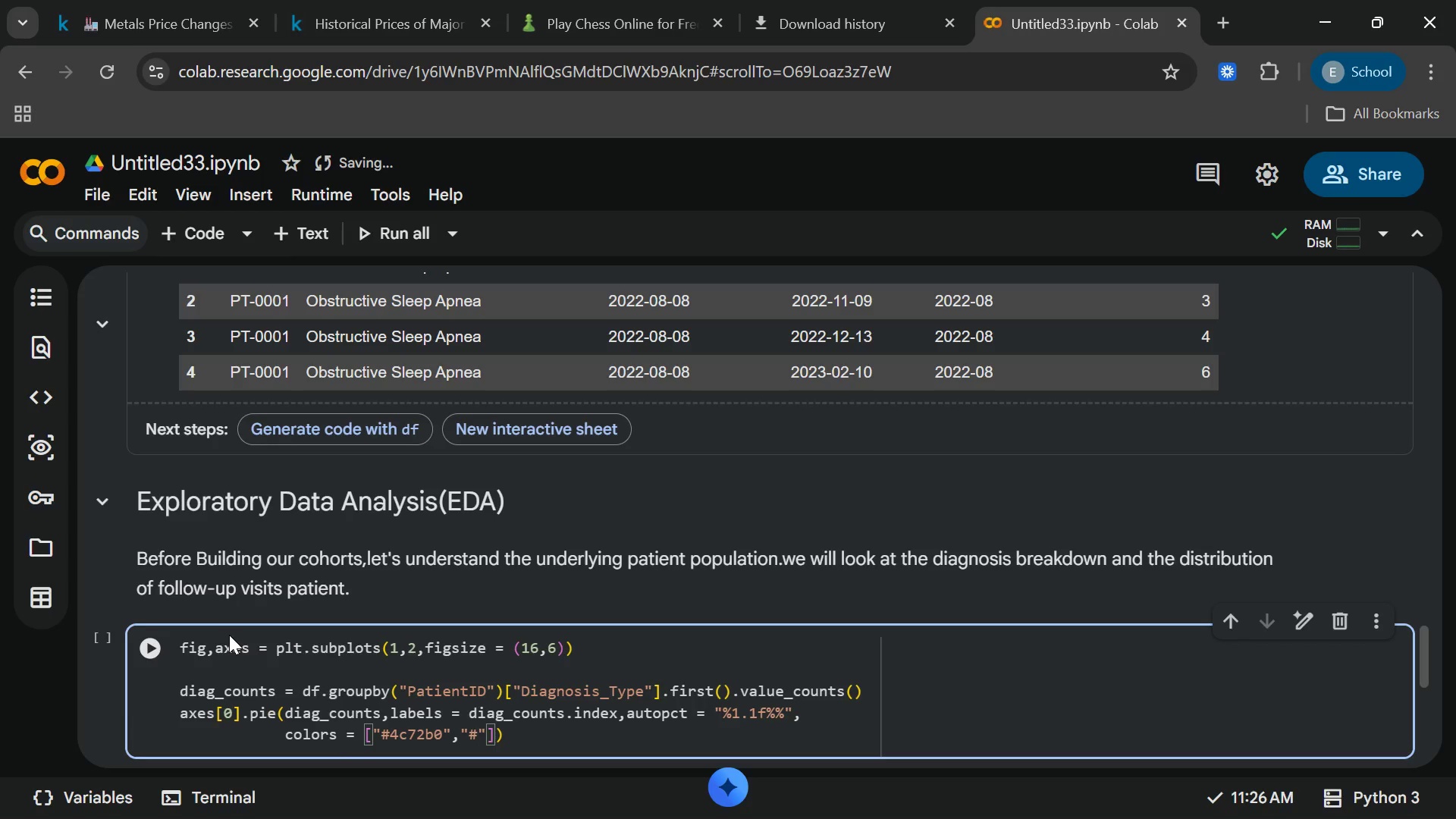 
type(dd8452)
 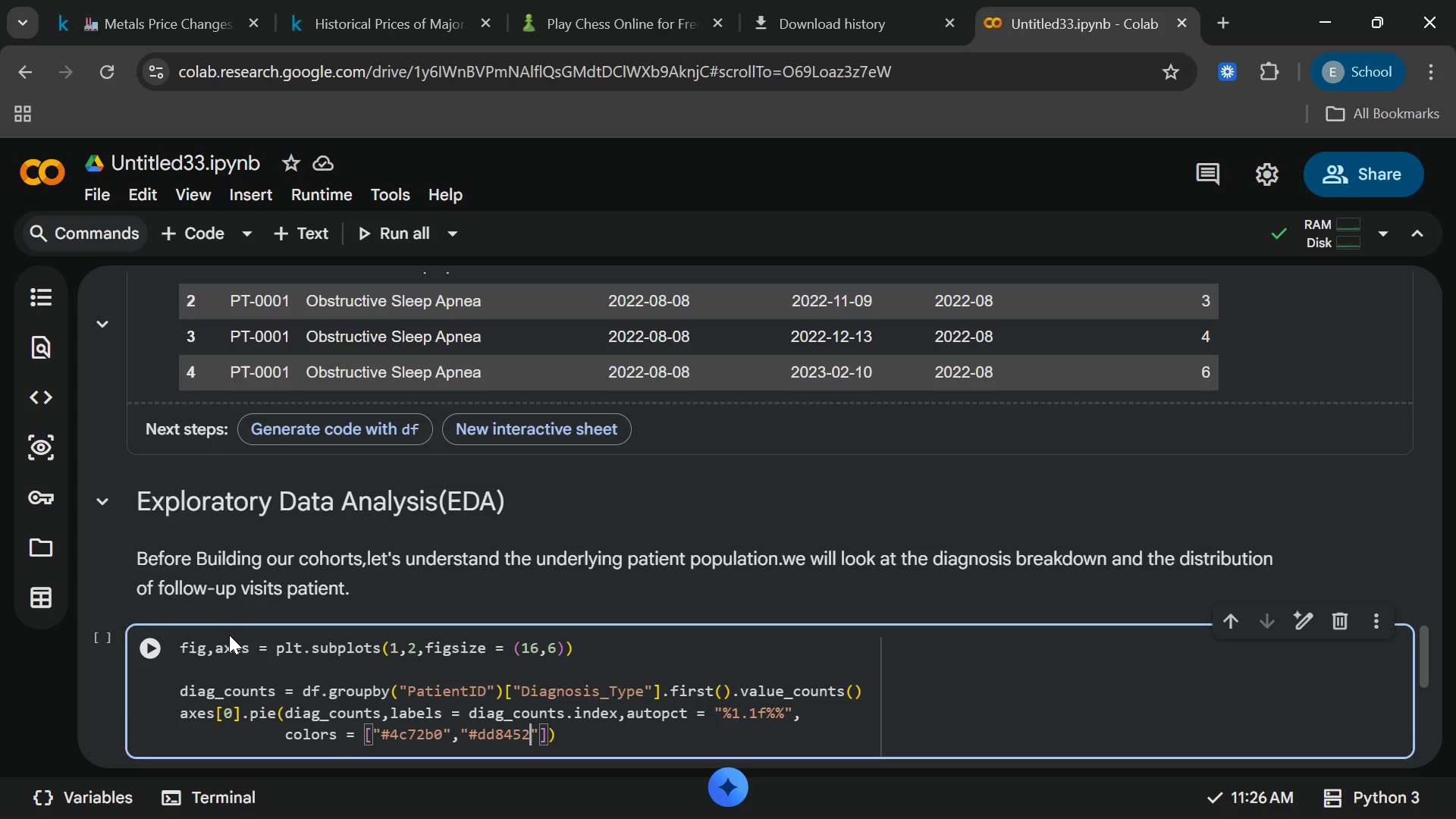 
key(ArrowRight)
 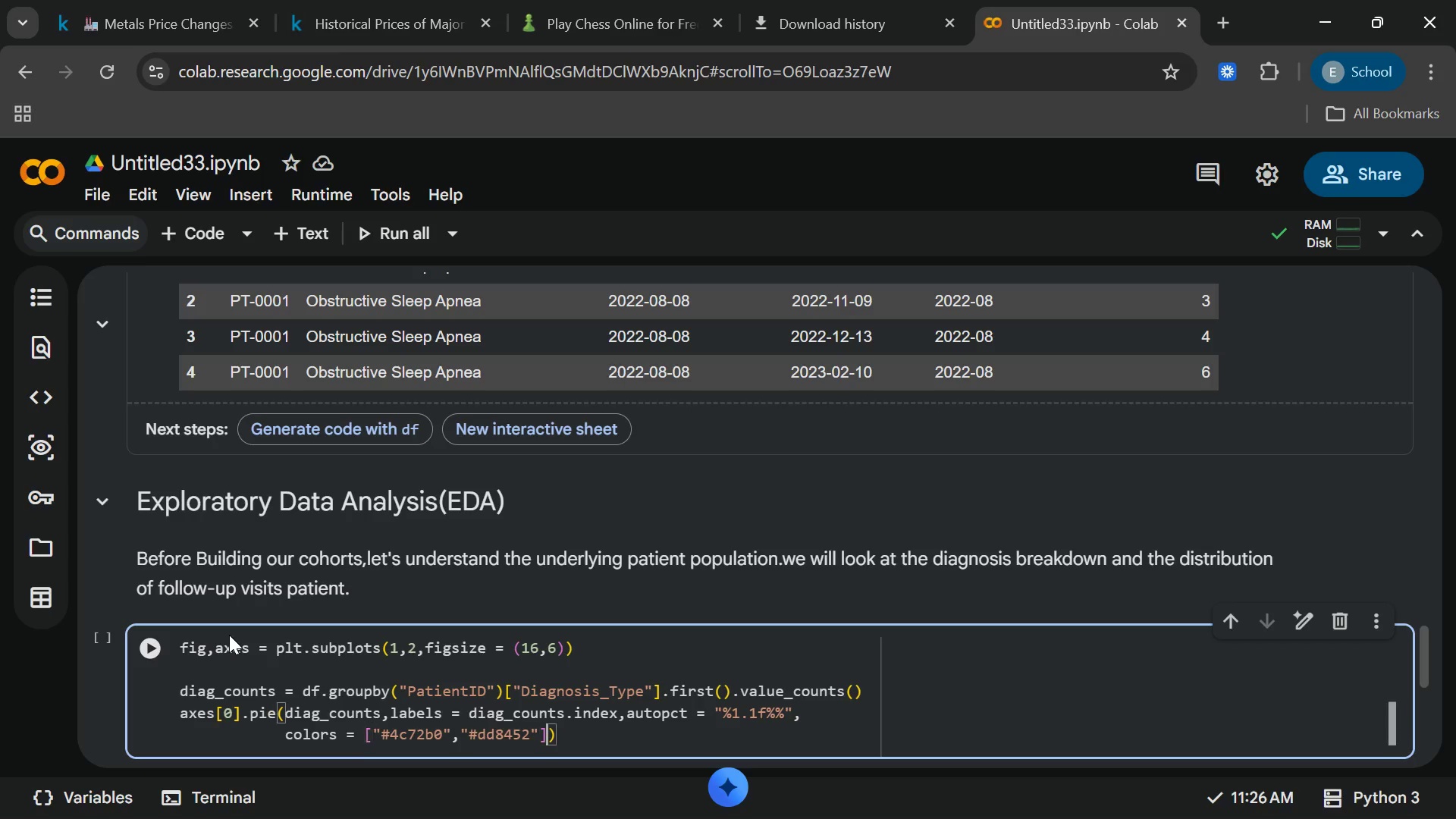 
key(ArrowRight)
 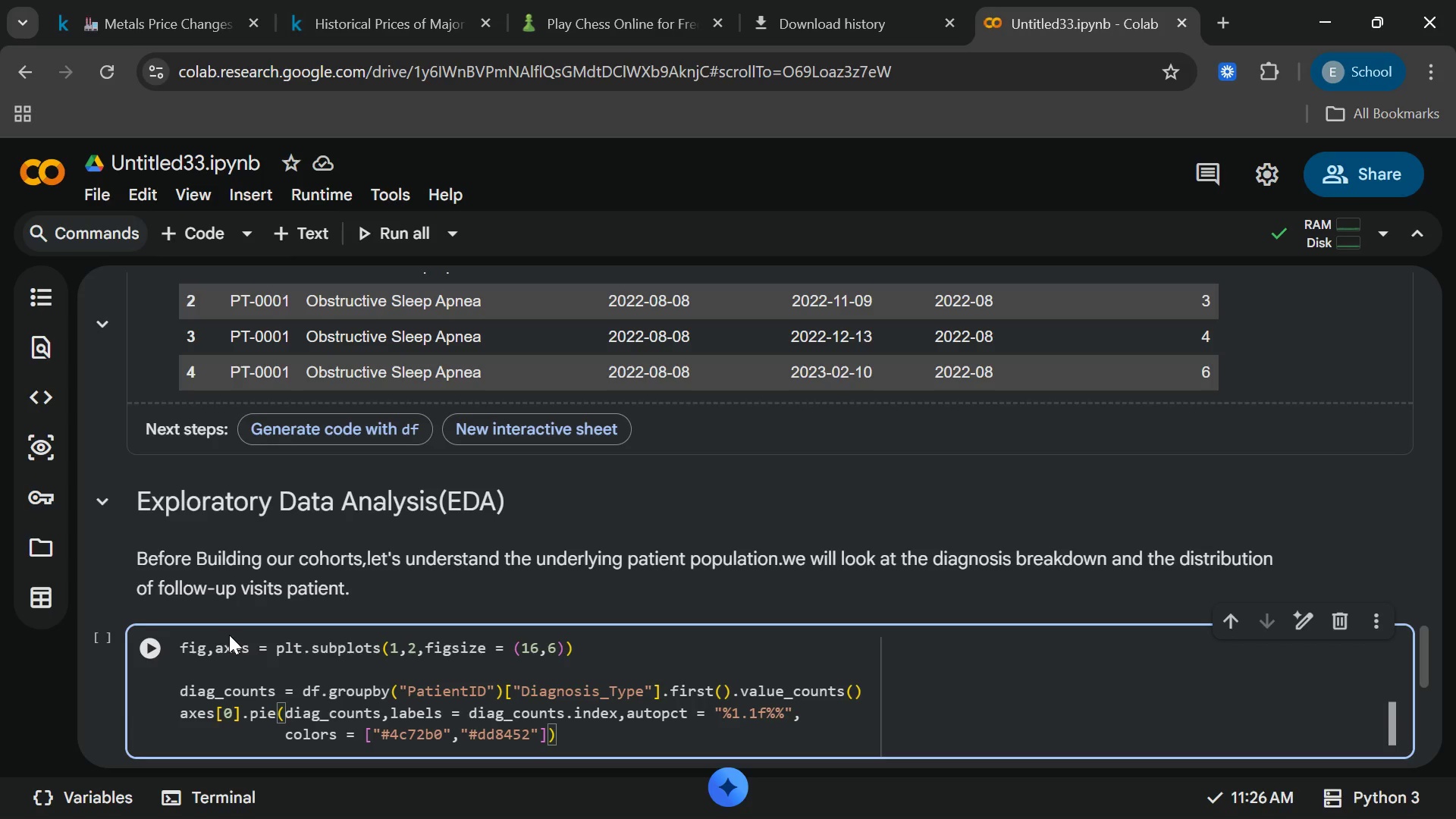 
type(,st)
 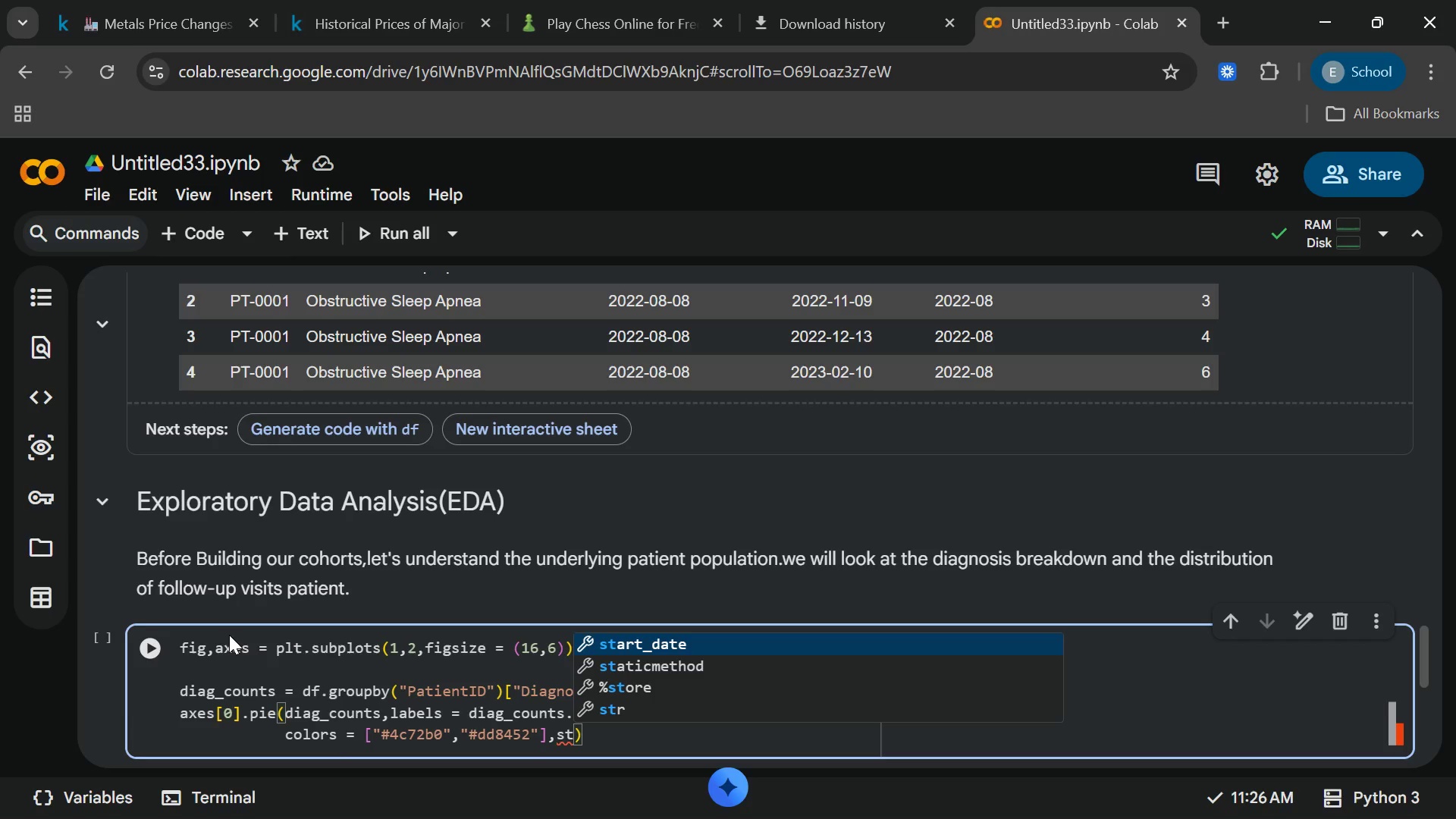 
type(arangle = 90,explode = (0,0.05)
 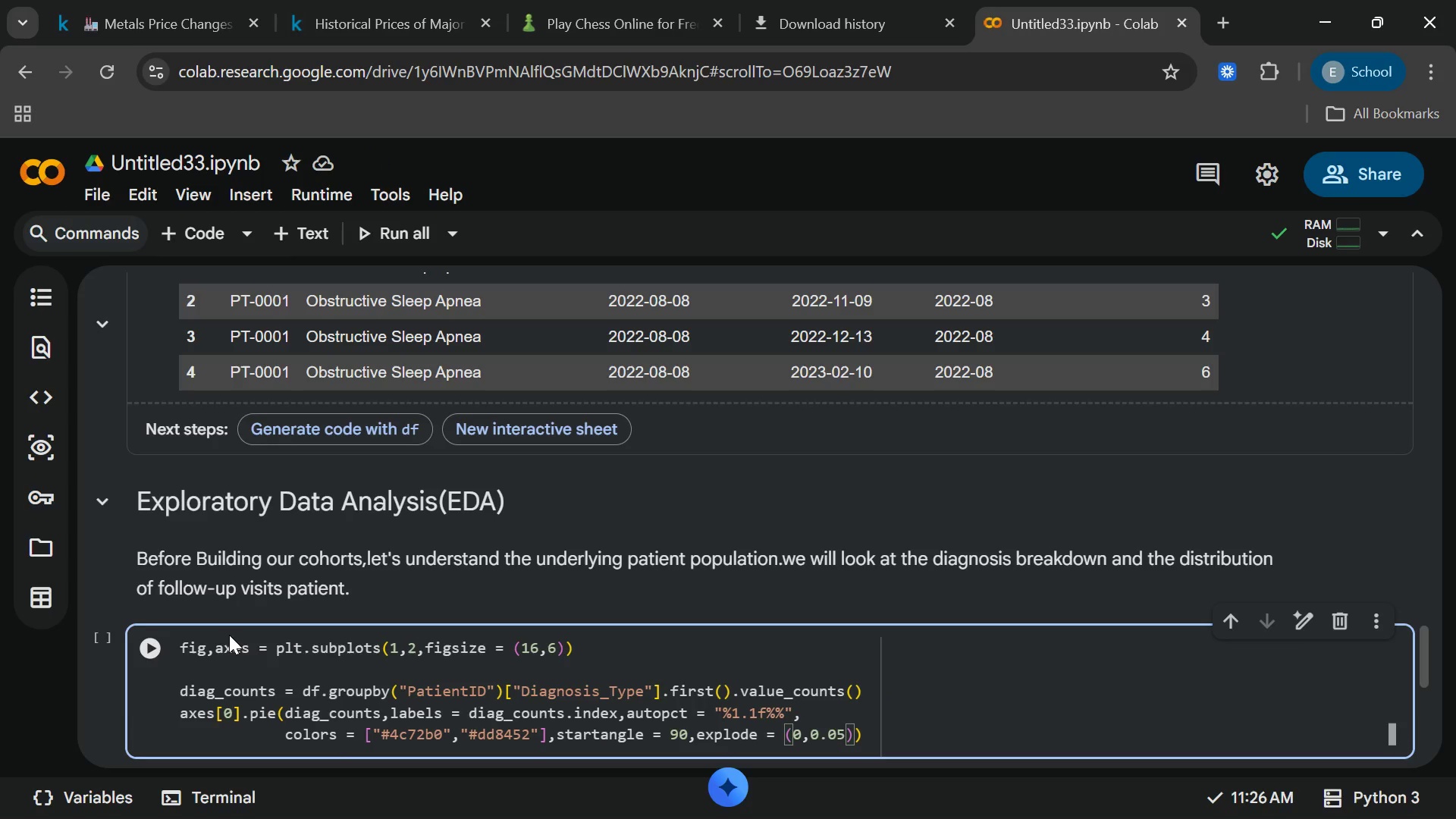 
hold_key(key=T, duration=0.31)
 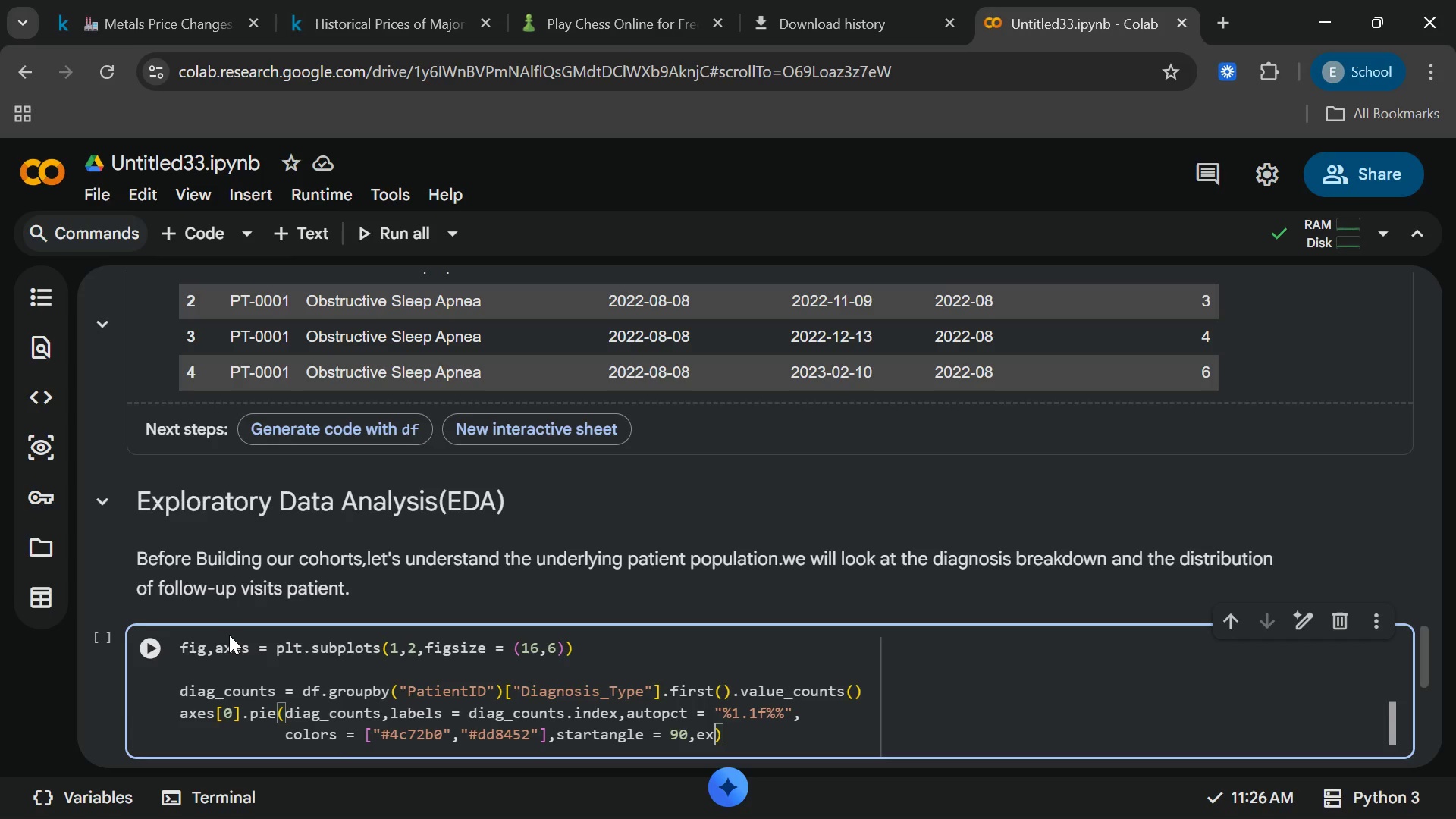 
key(End)
 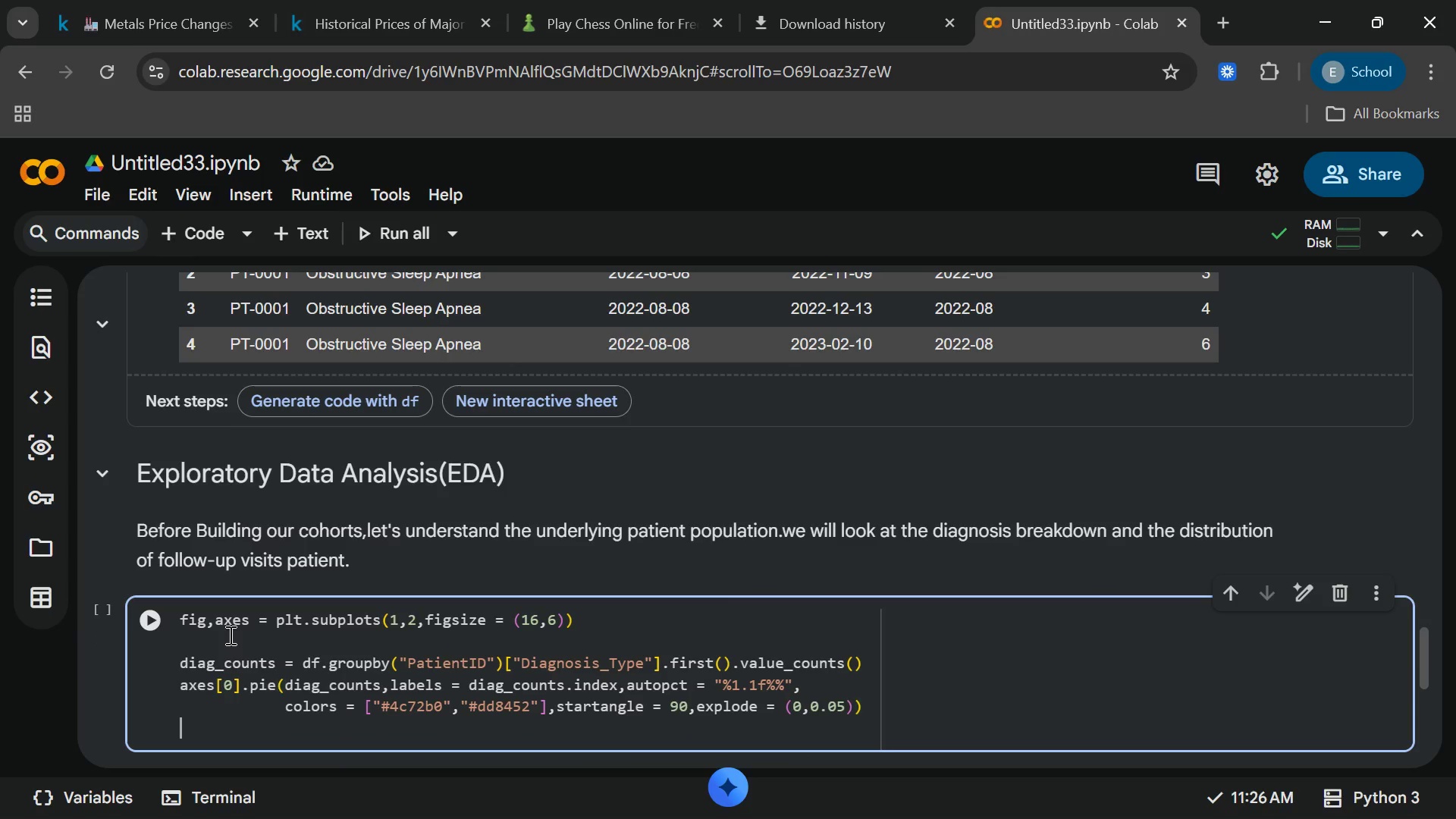 
key(Enter)
 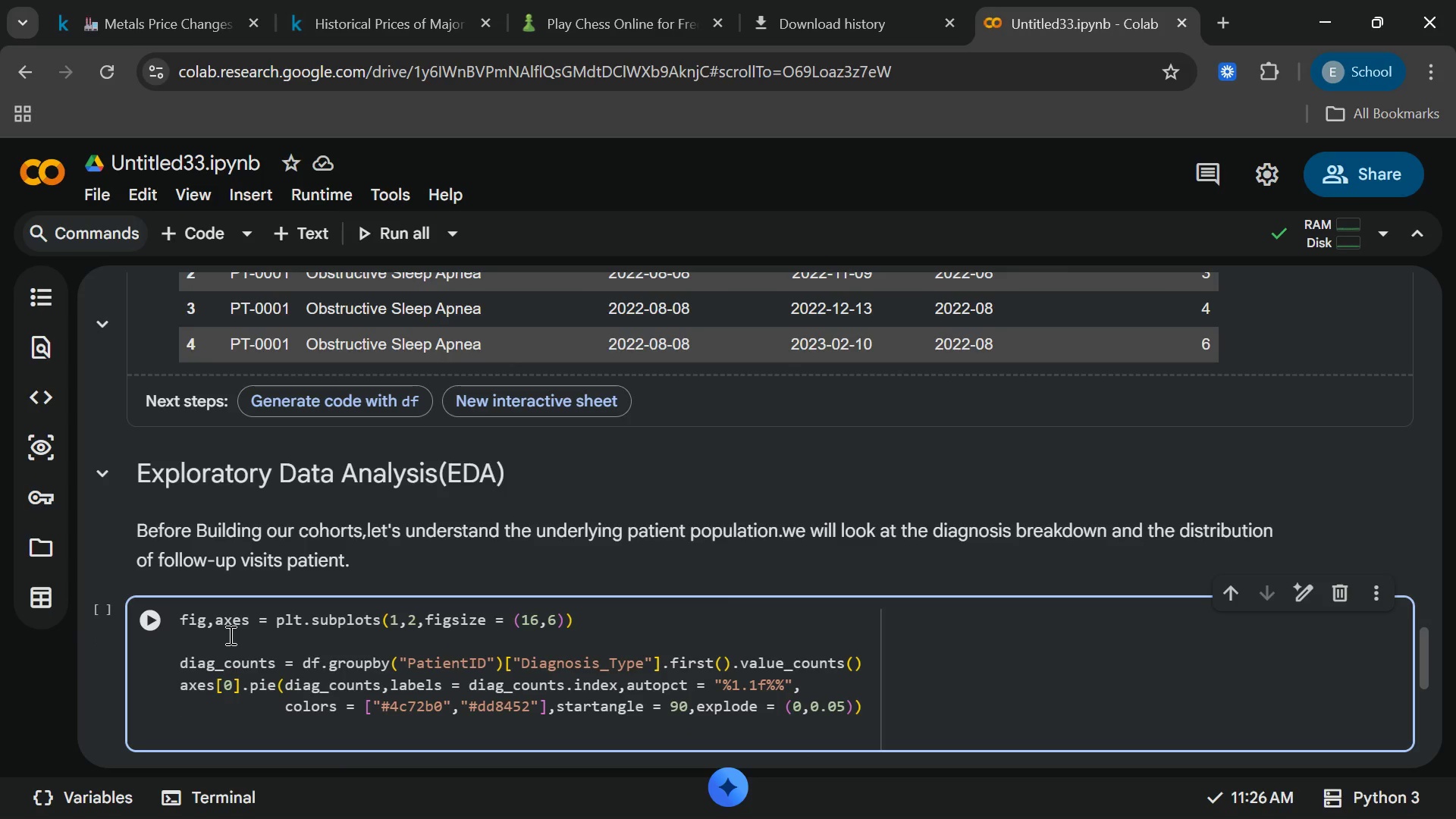 
wait(7.38)
 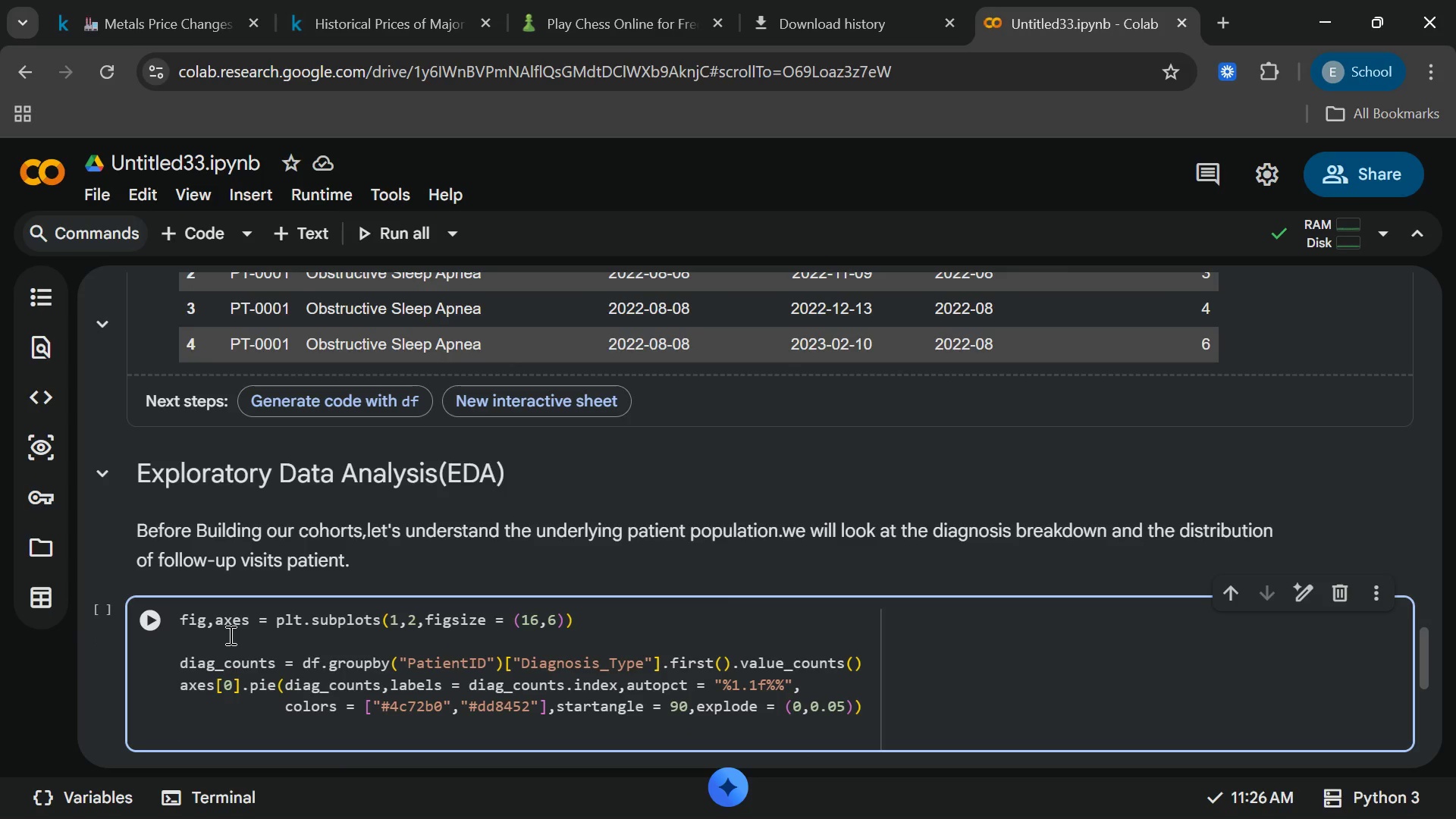 
key(Enter)
 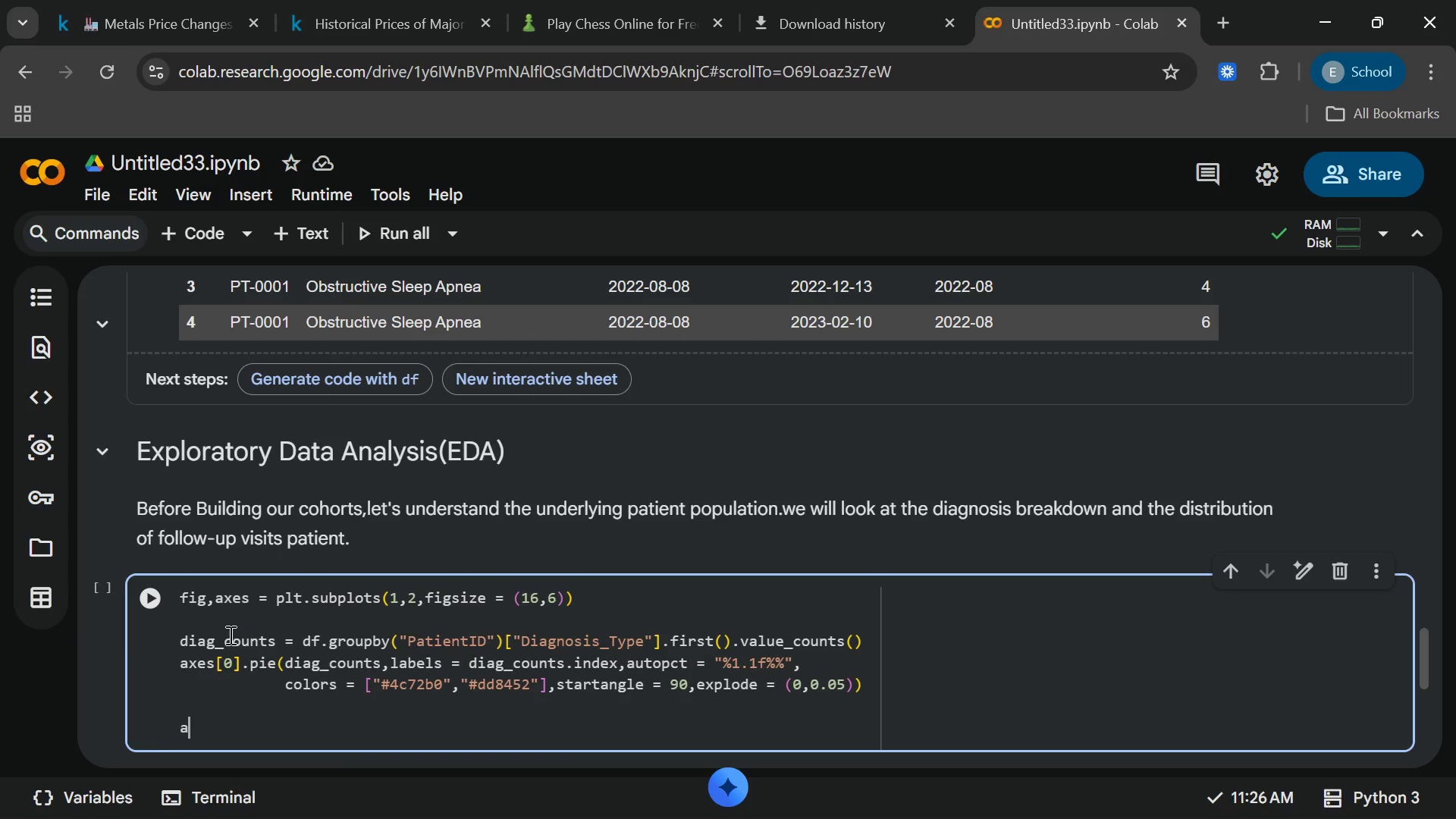 
type(axes[0[End].set_title("Distribution of Di)
 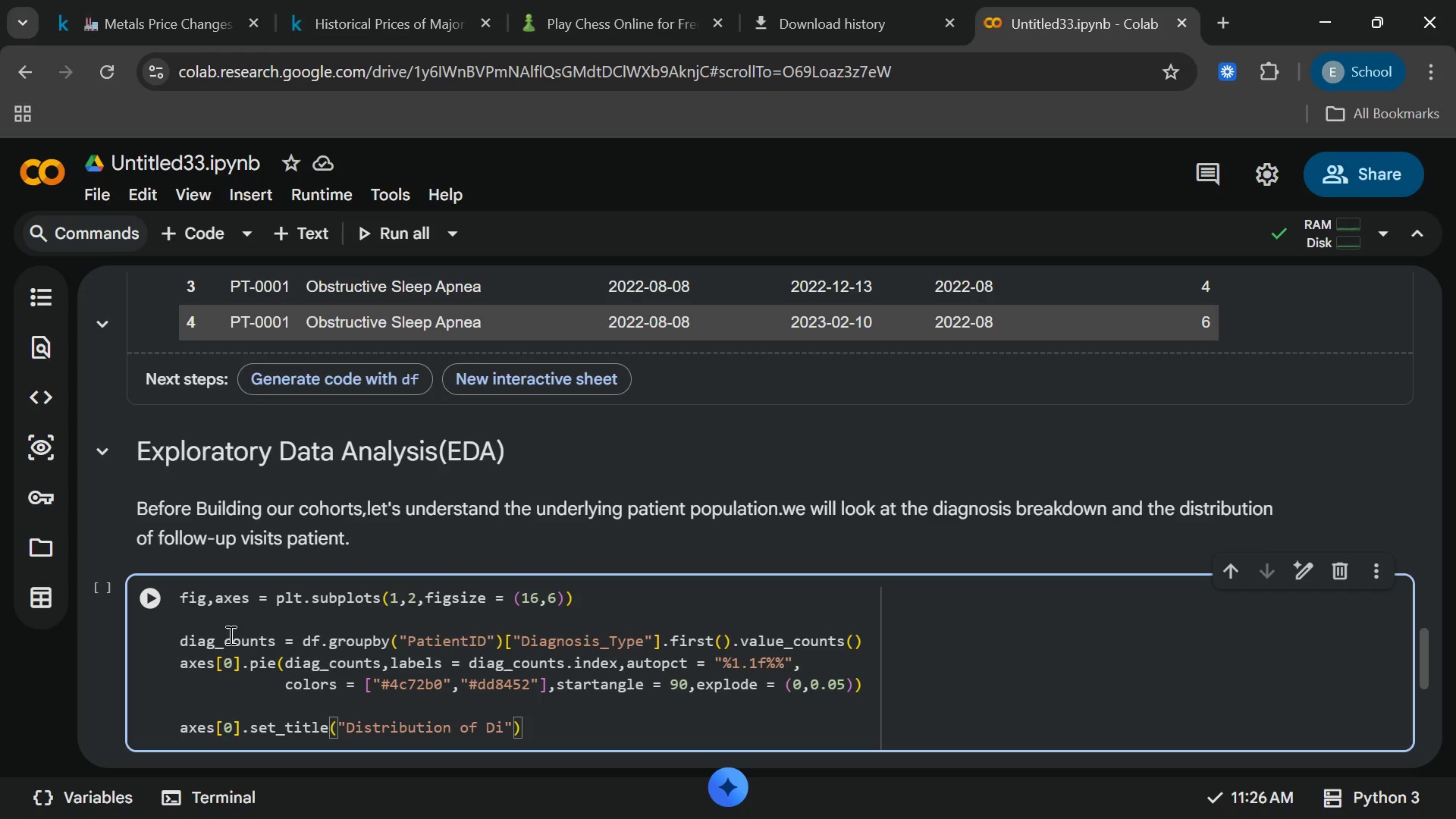 
wait(8.98)
 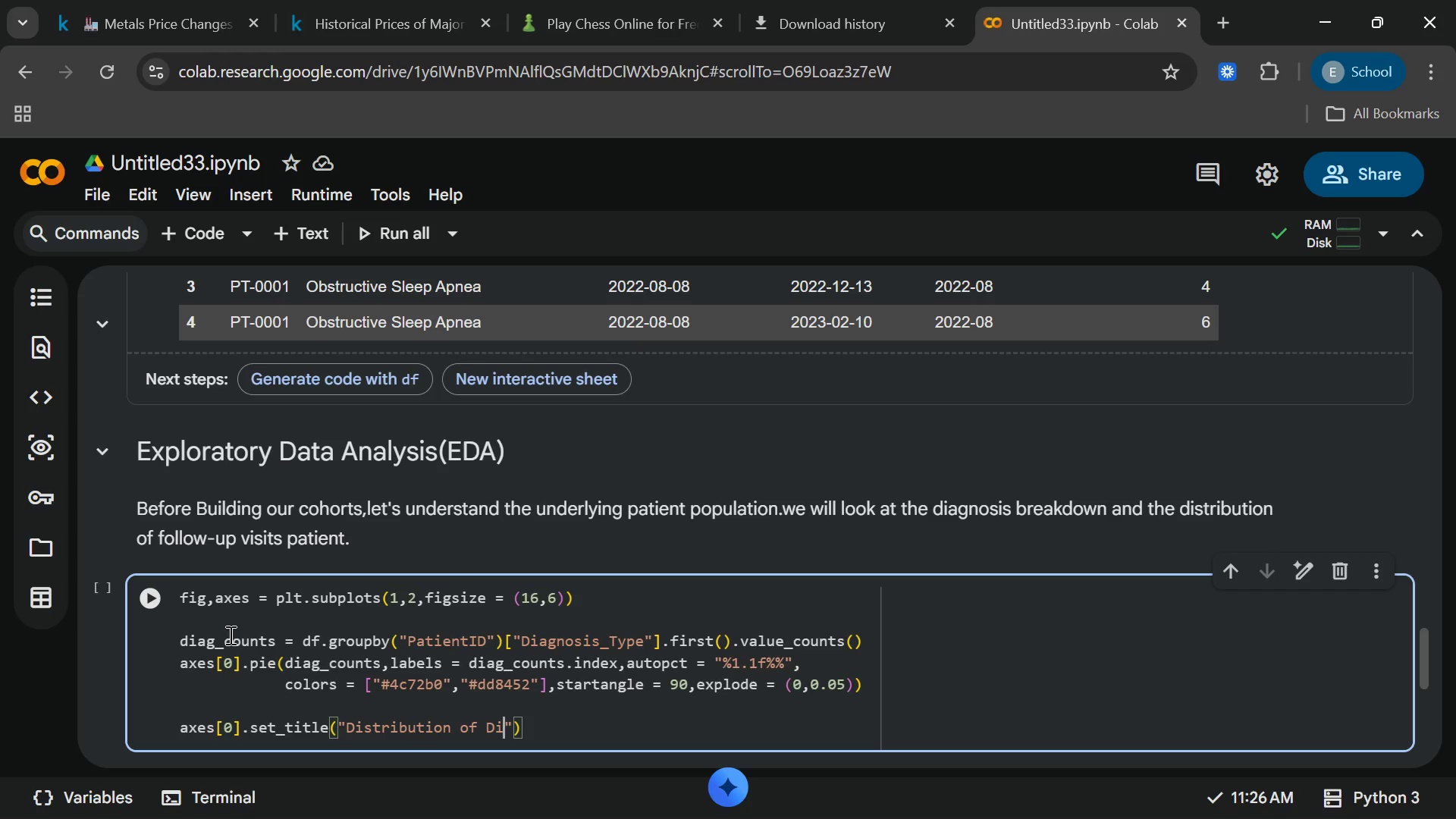 
type(agnosis Types)
 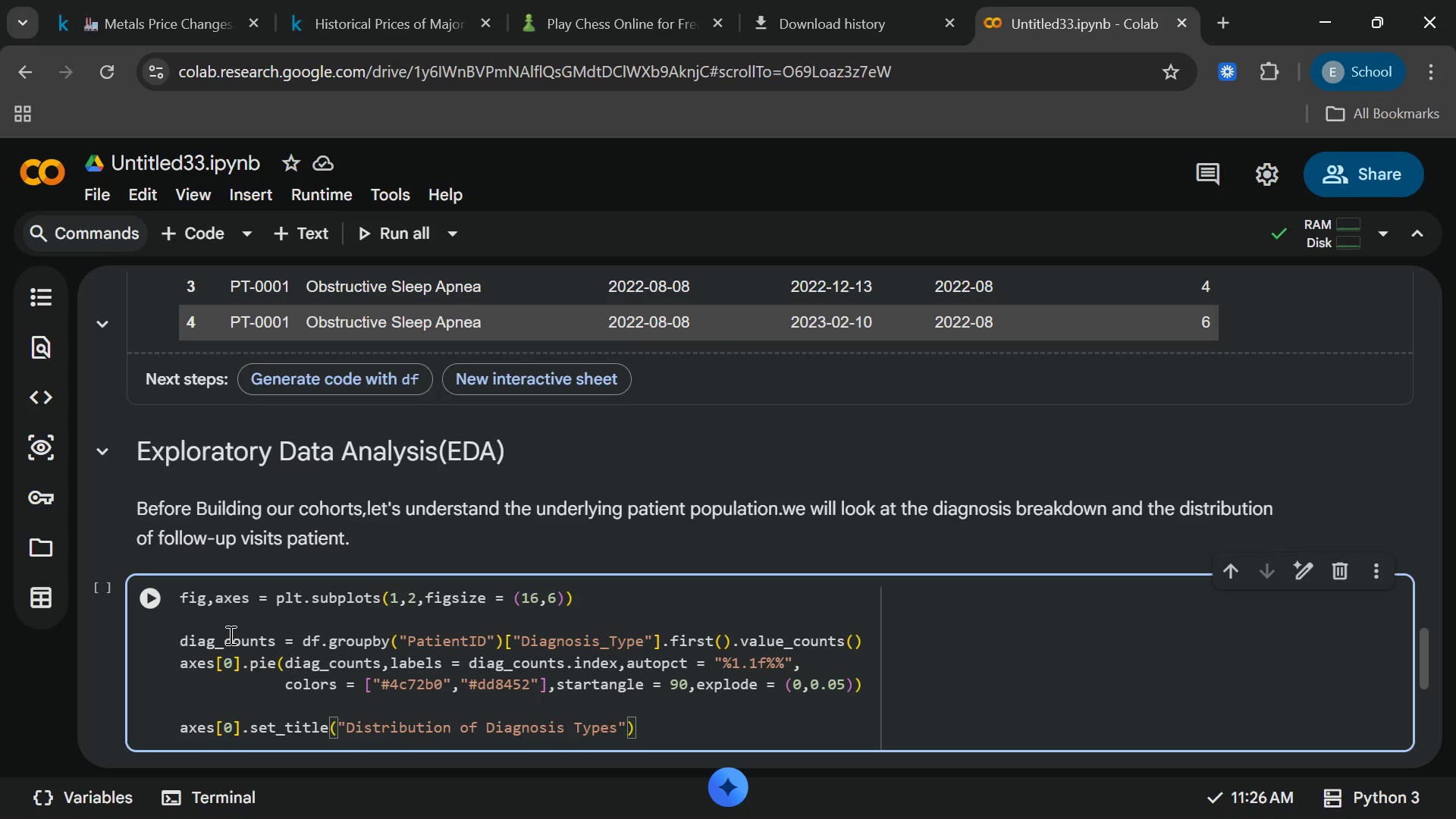 
key(ArrowRight)
 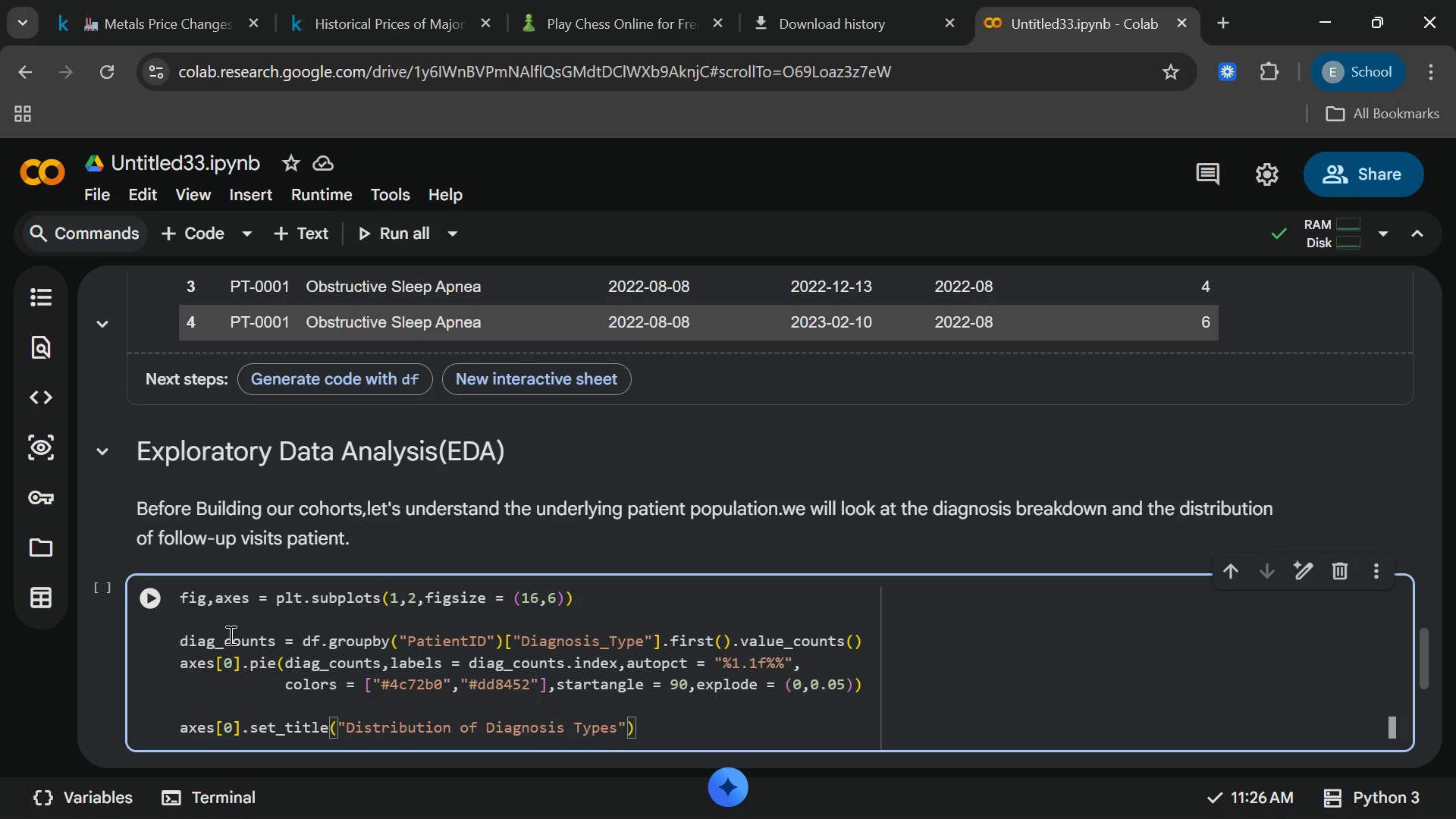 
type(,fonsize=14,fontweight)
 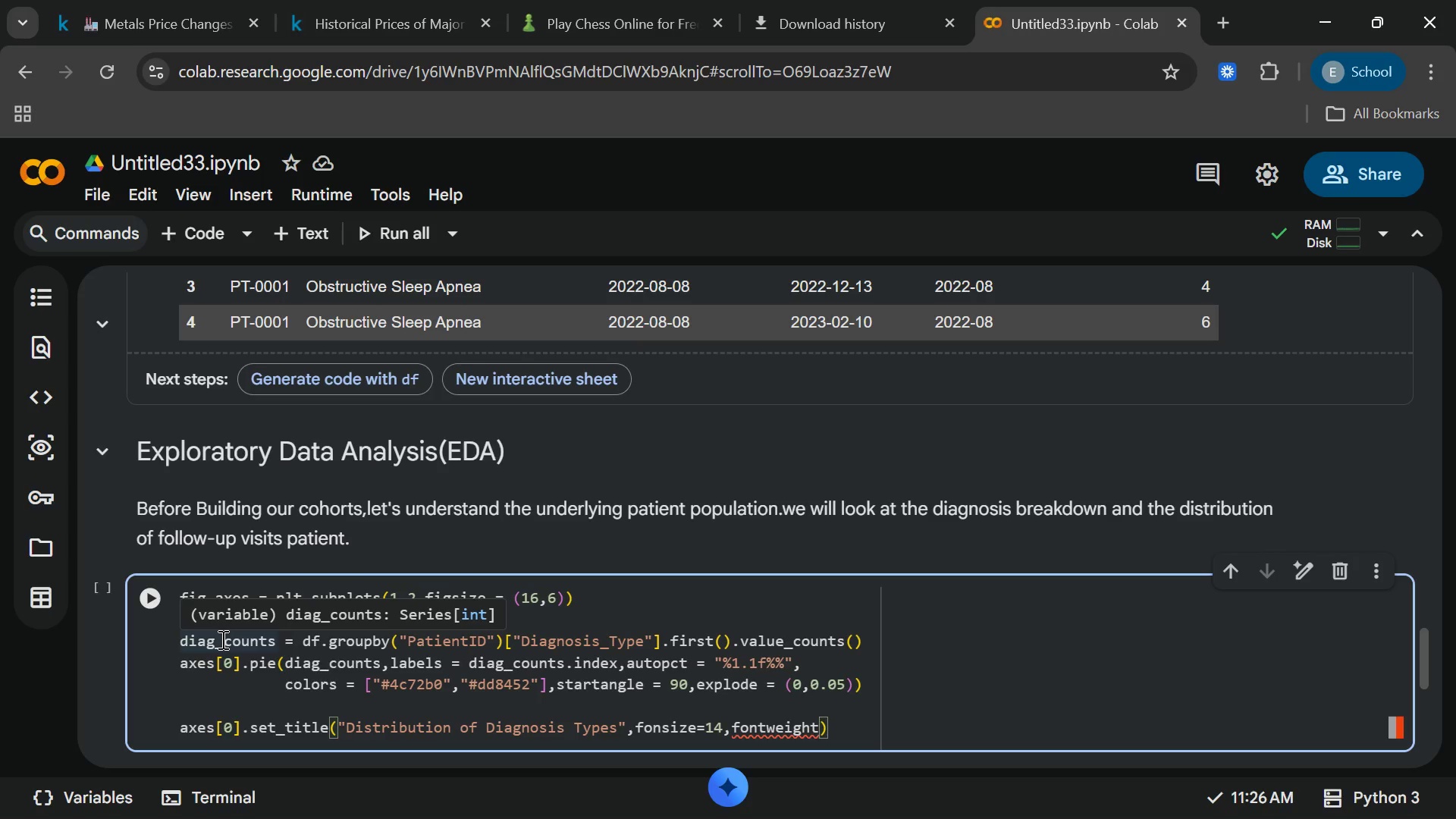 
type( = "bo;l)
key(Backspace)
key(Backspace)
type(ld)
 